 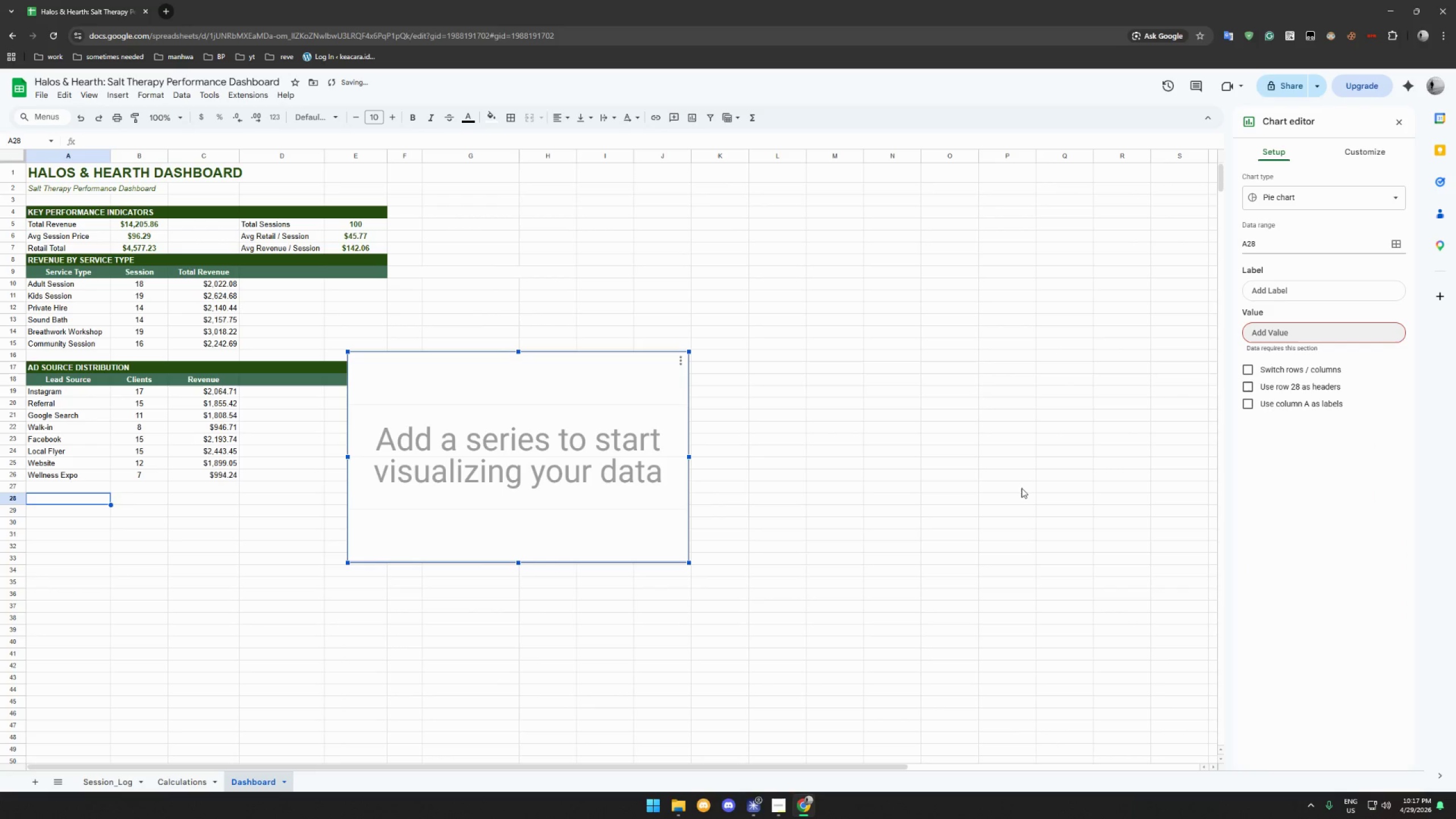 
mouse_move([693, 371])
 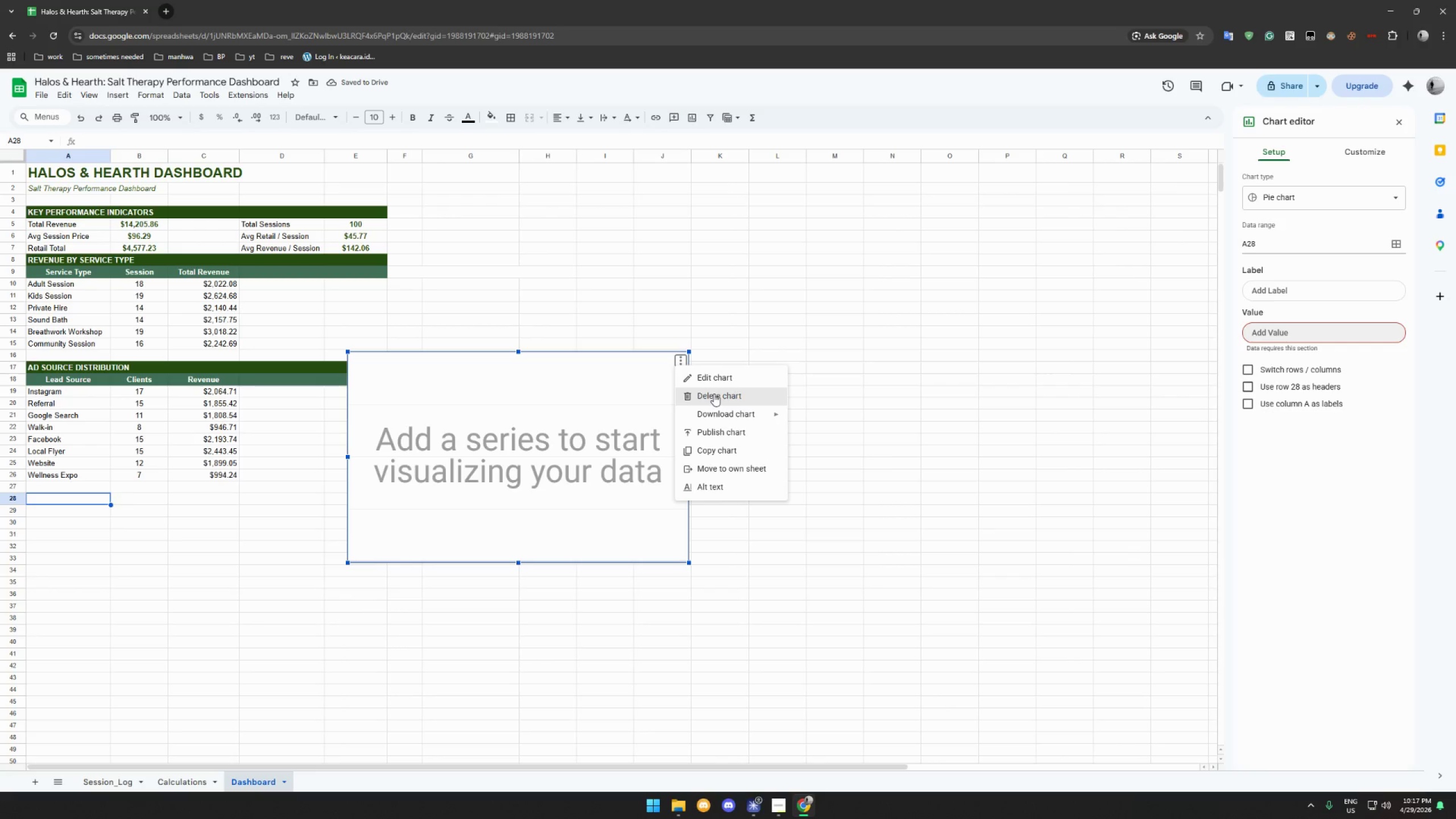 
left_click([714, 394])
 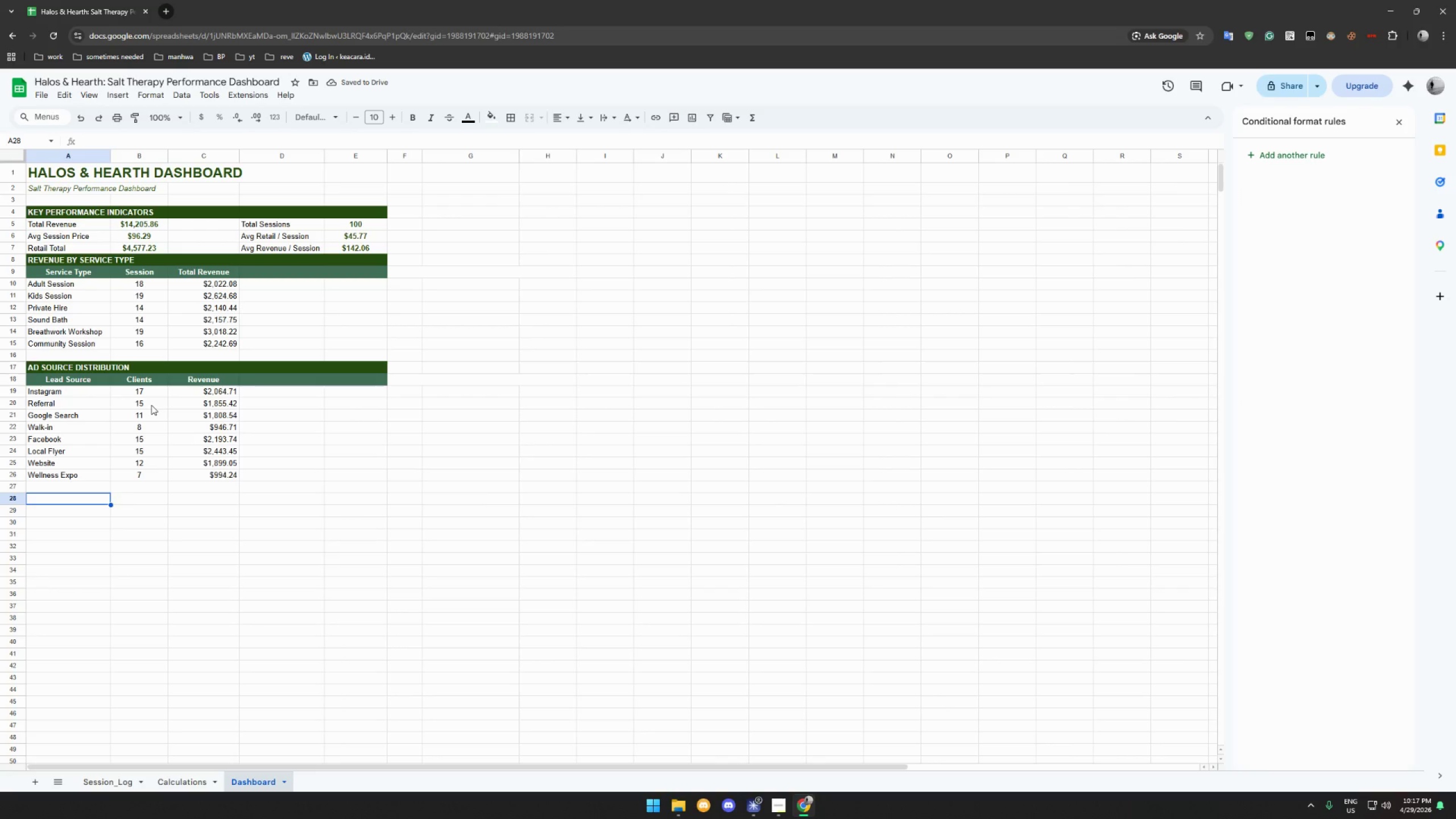 
wait(6.77)
 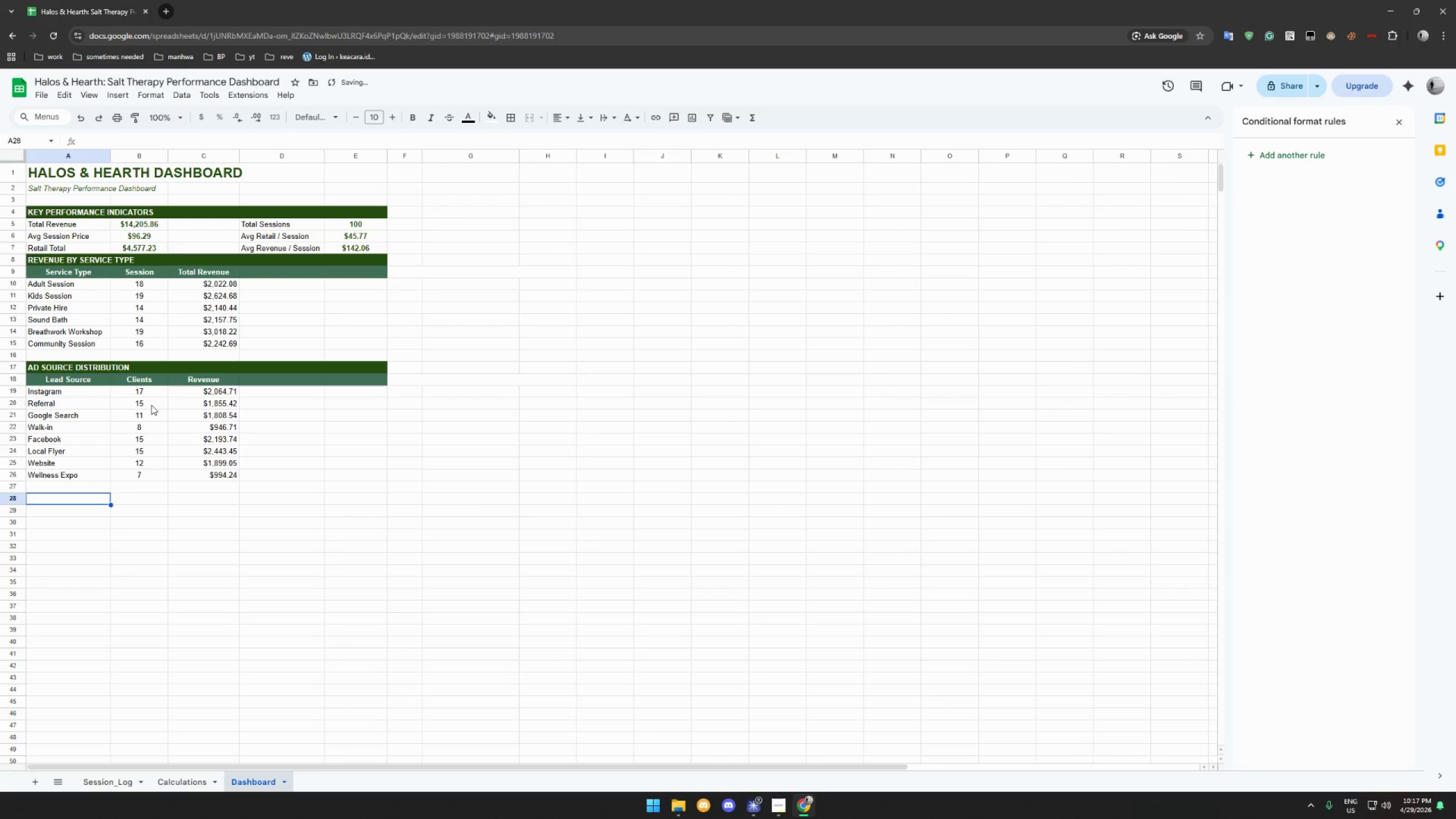 
left_click_drag(start_coordinate=[82, 390], to_coordinate=[213, 472])
 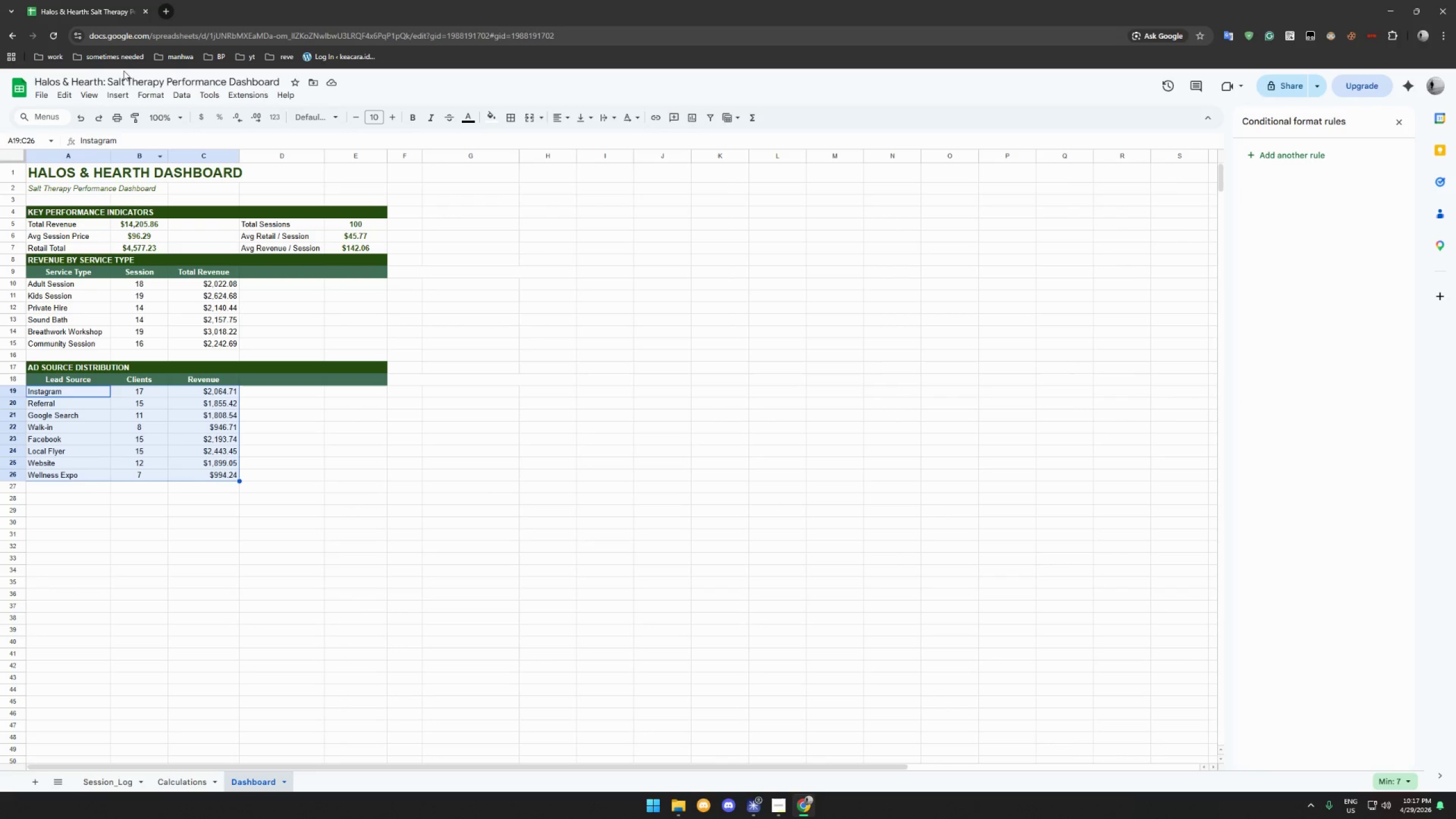 
left_click([115, 97])
 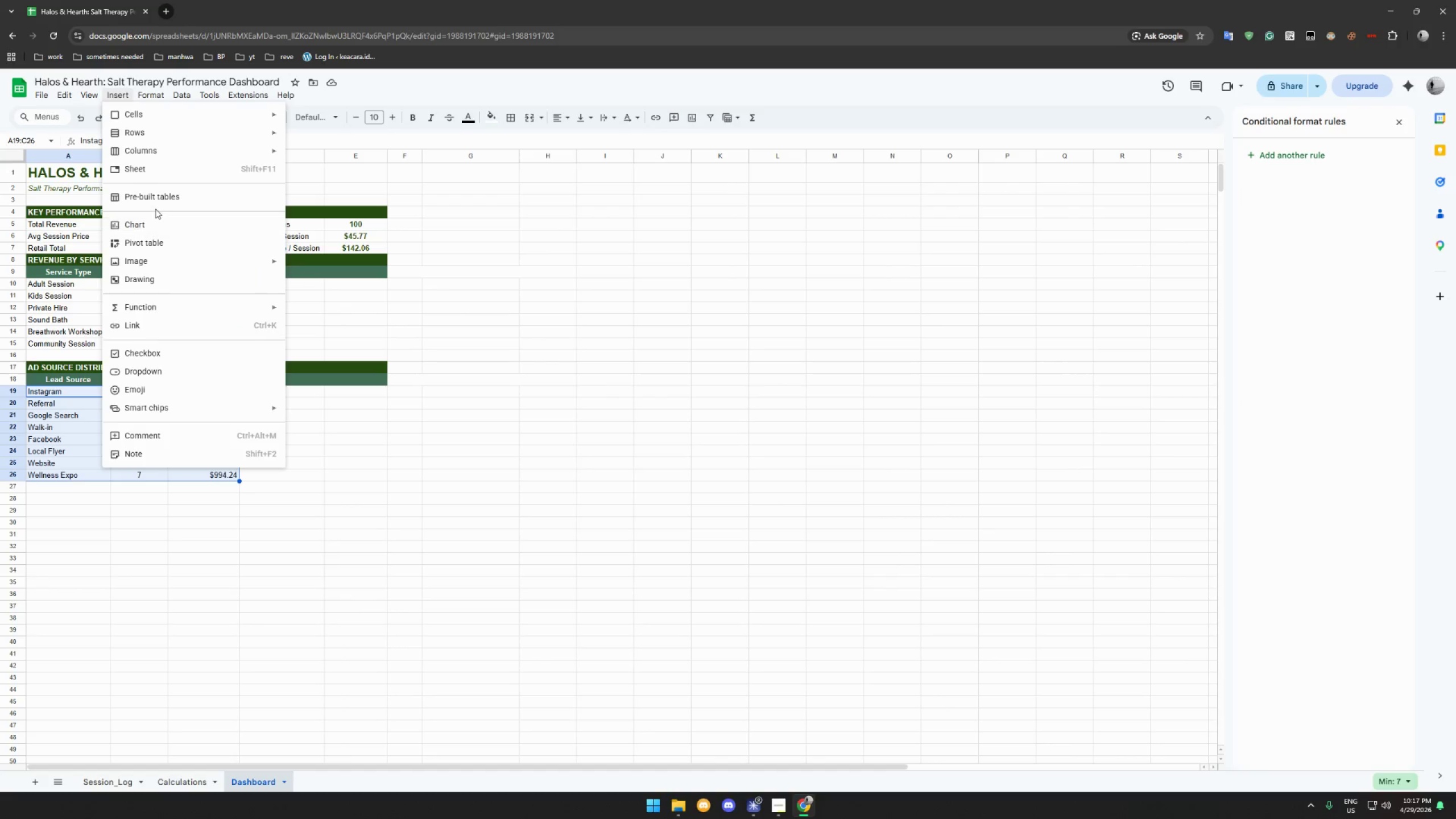 
left_click([155, 228])
 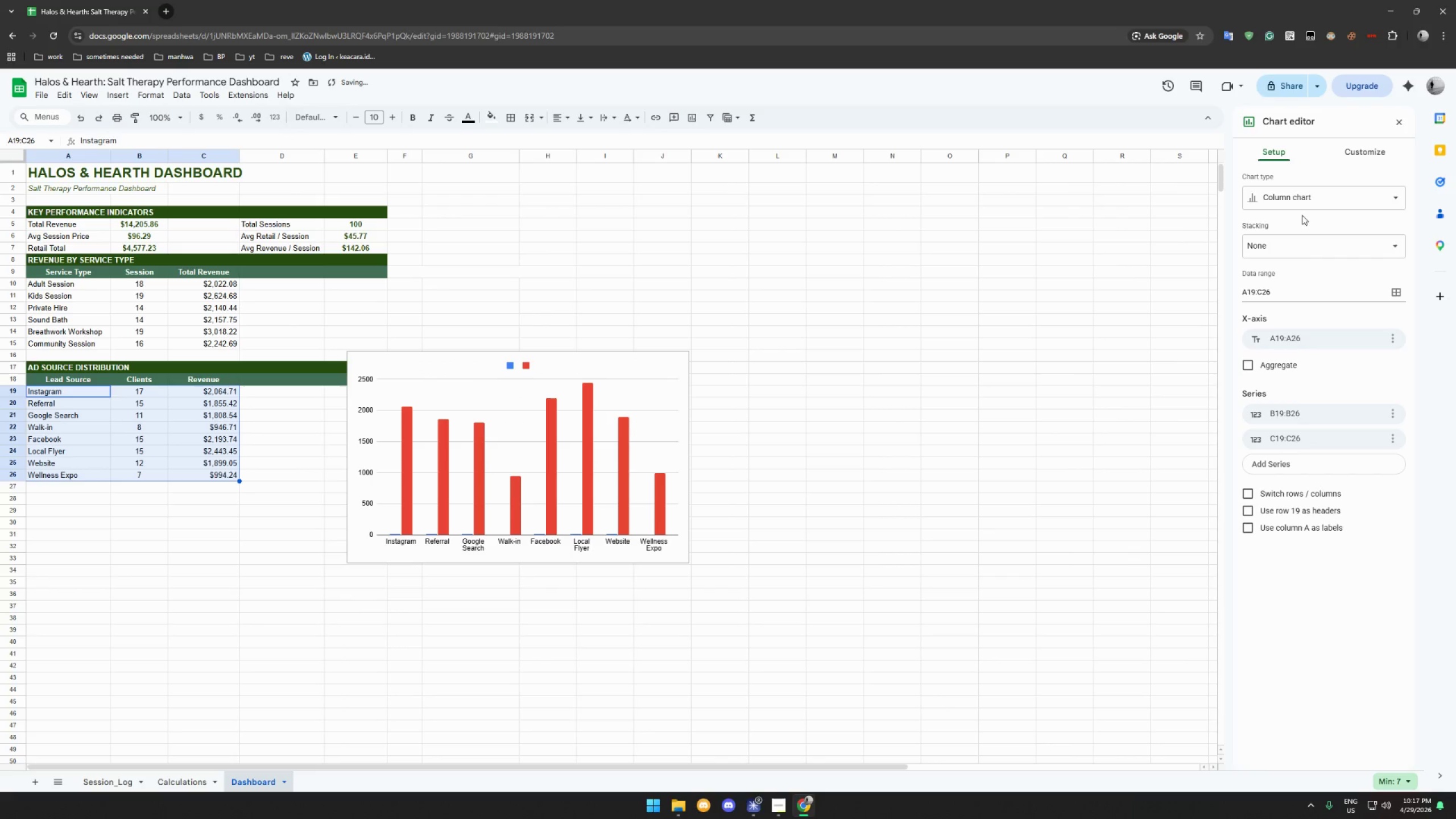 
left_click([1313, 195])
 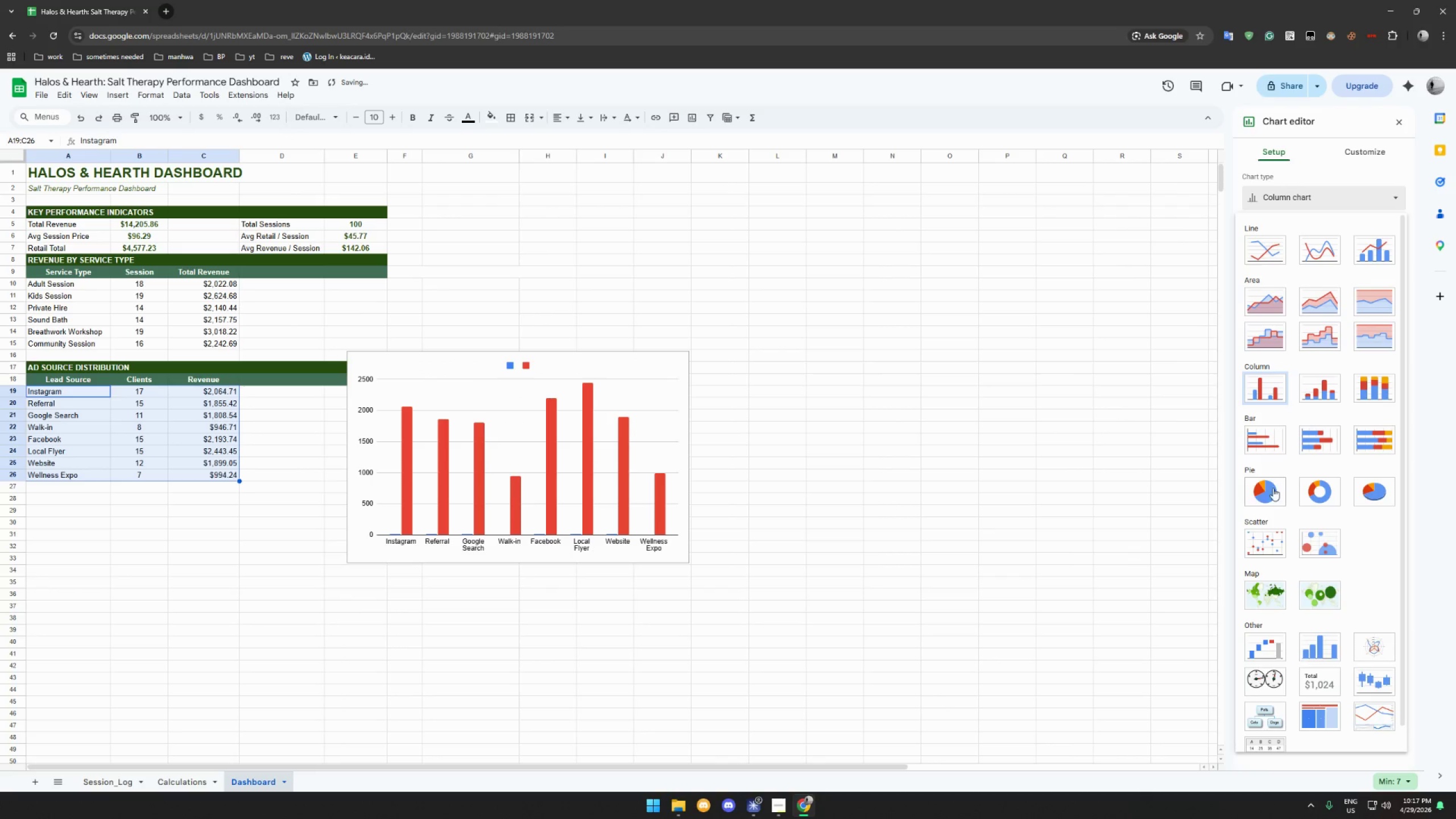 
left_click([1270, 490])
 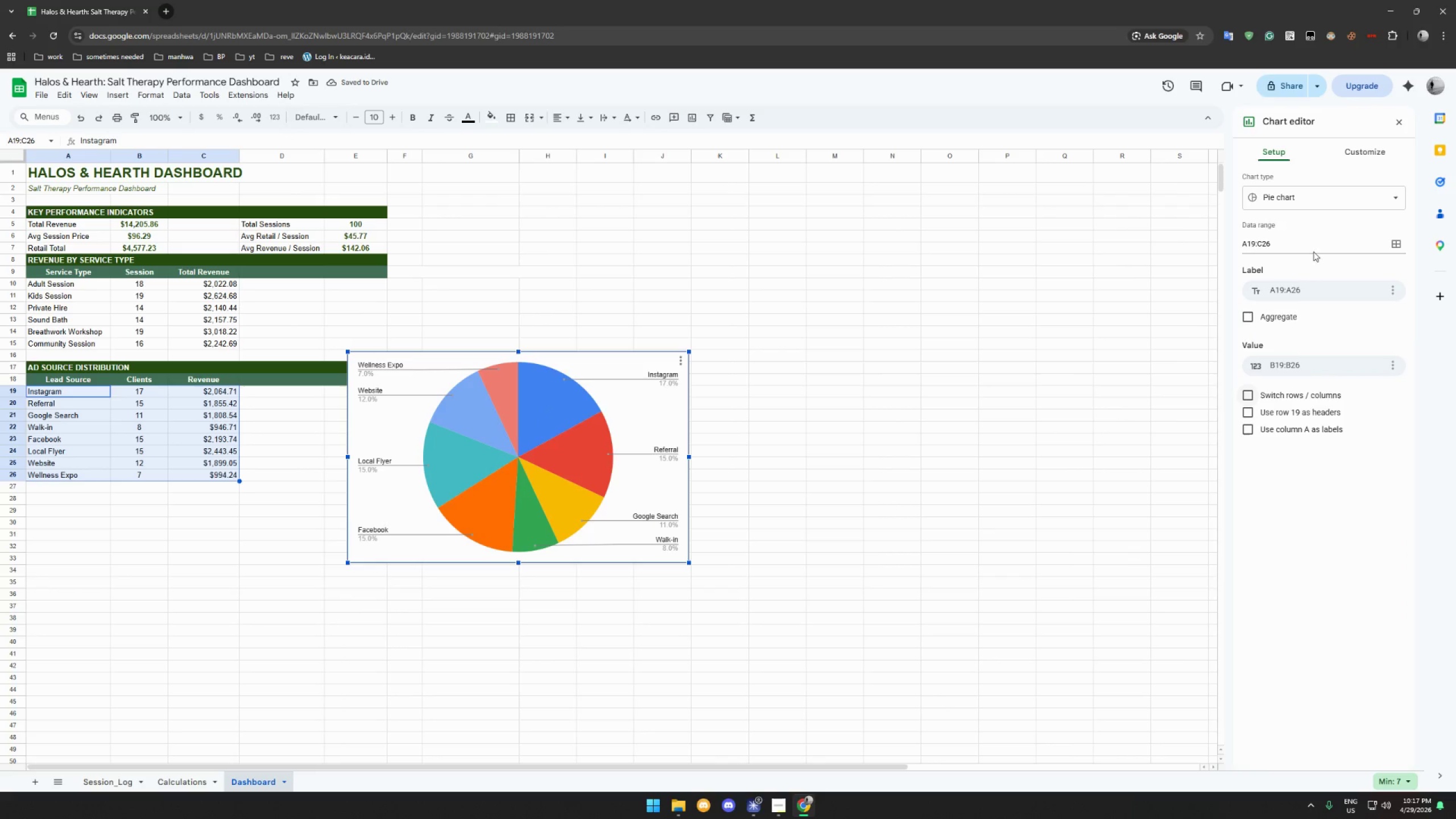 
wait(5.55)
 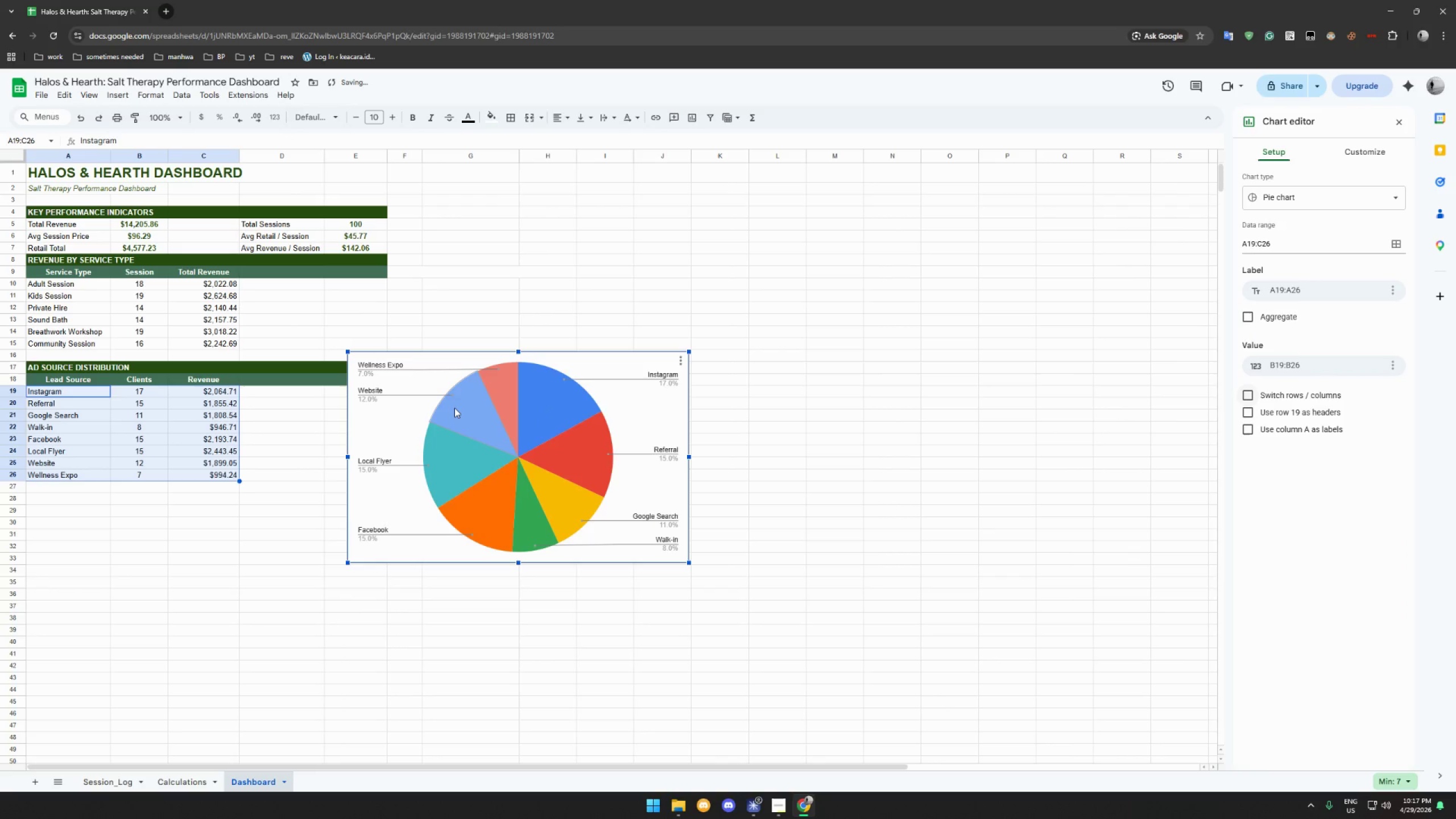 
left_click([1357, 156])
 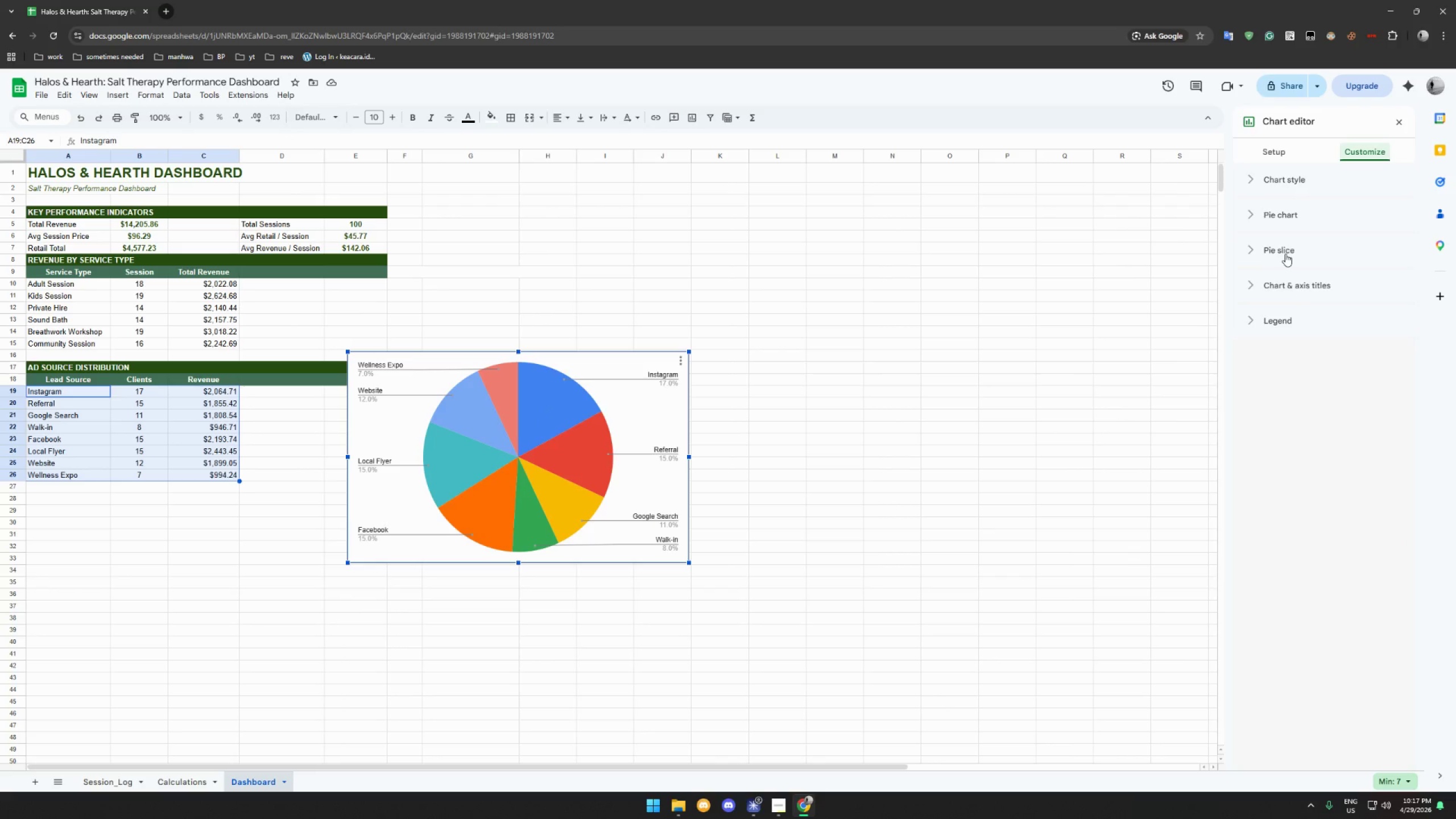 
left_click([1285, 254])
 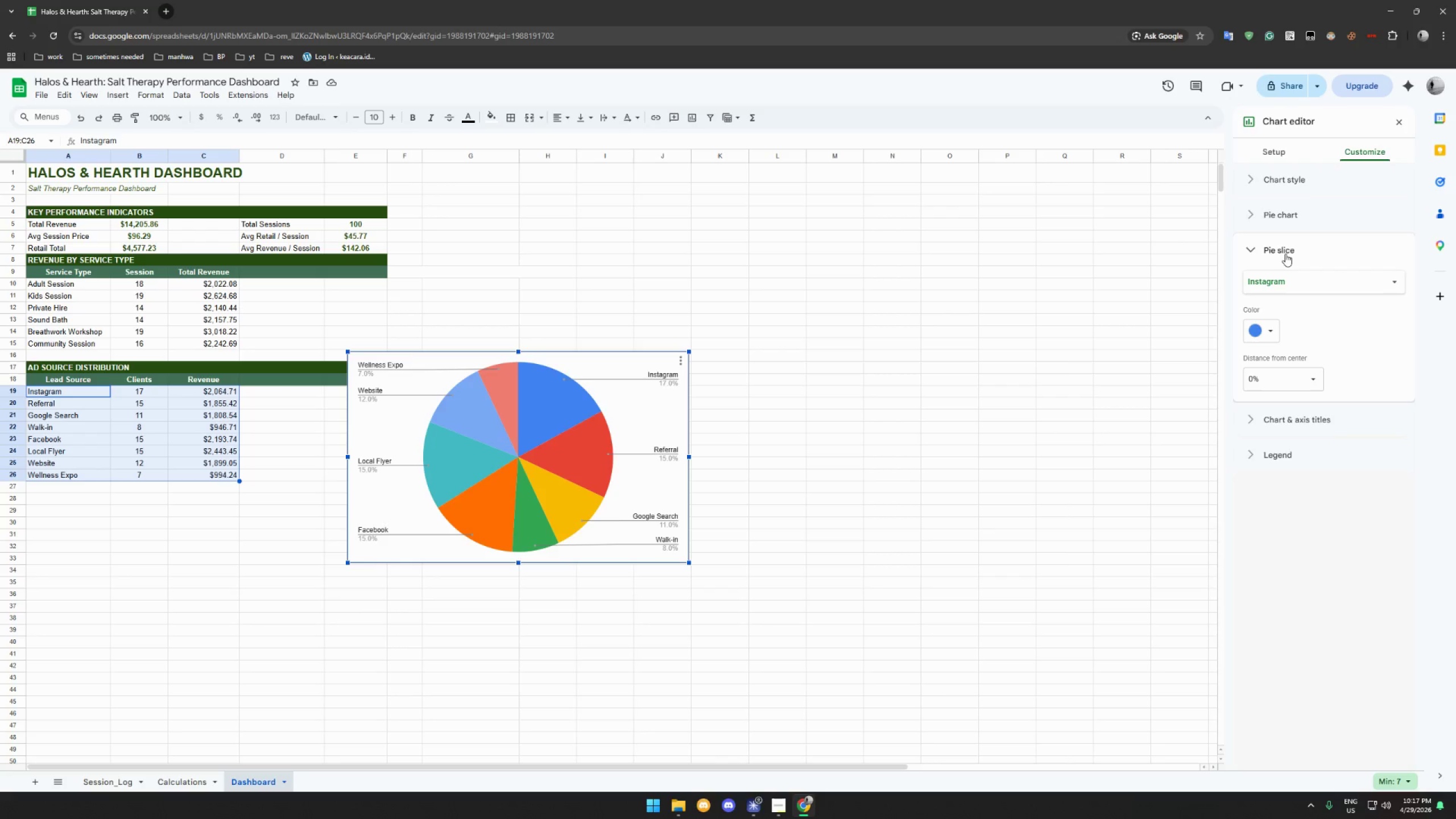 
left_click([1285, 254])
 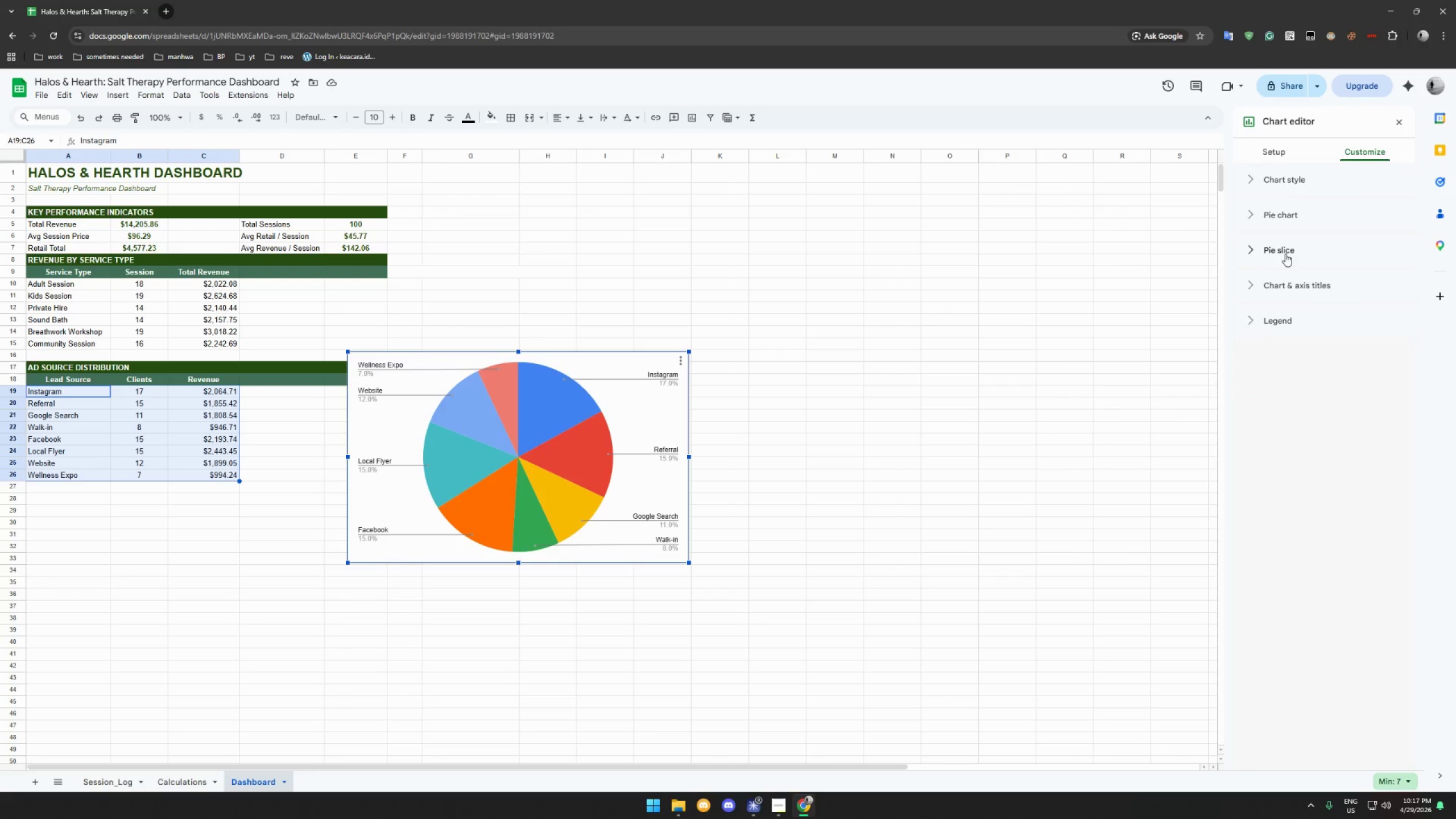 
left_click([1289, 215])
 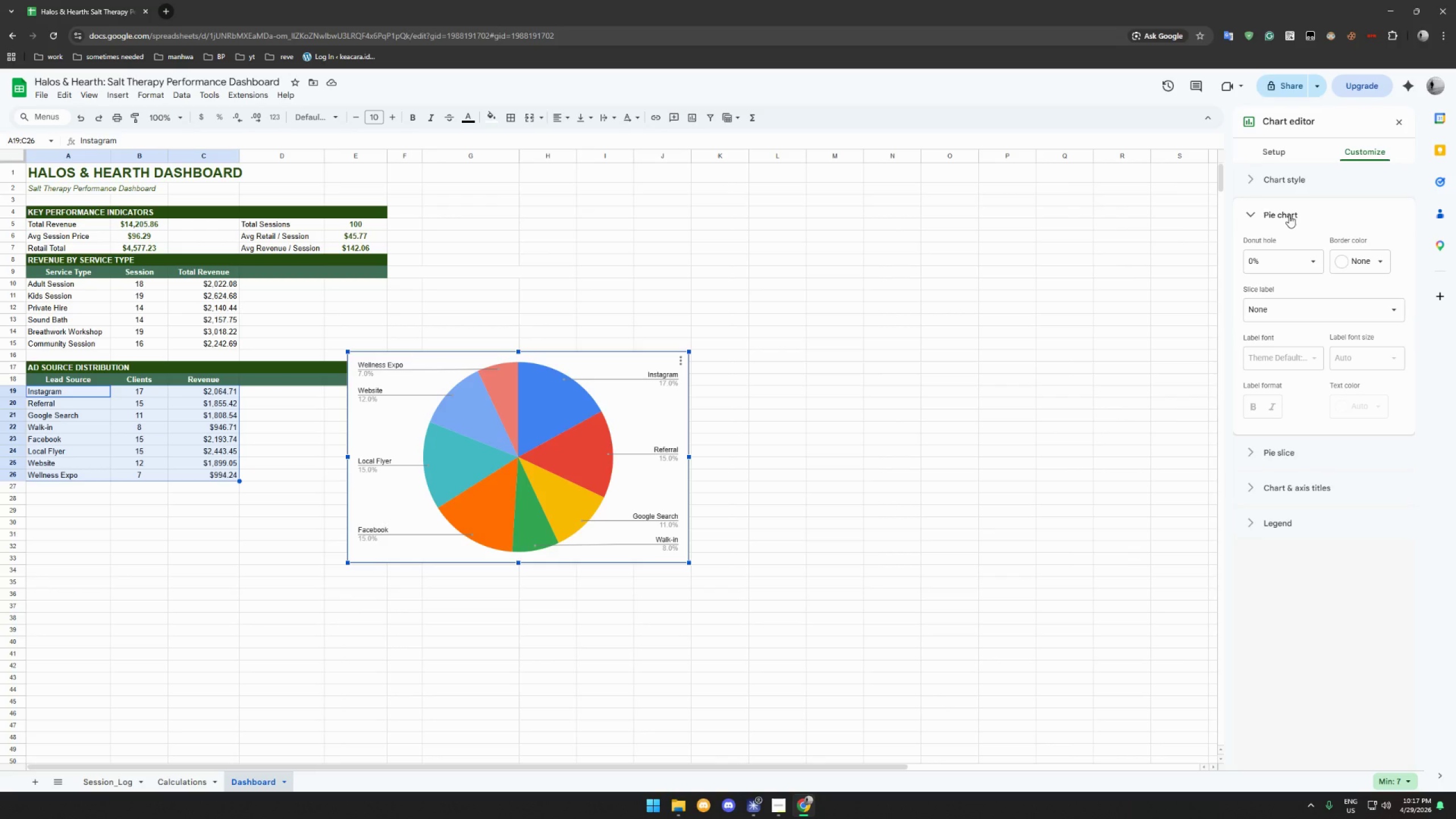 
left_click([1289, 215])
 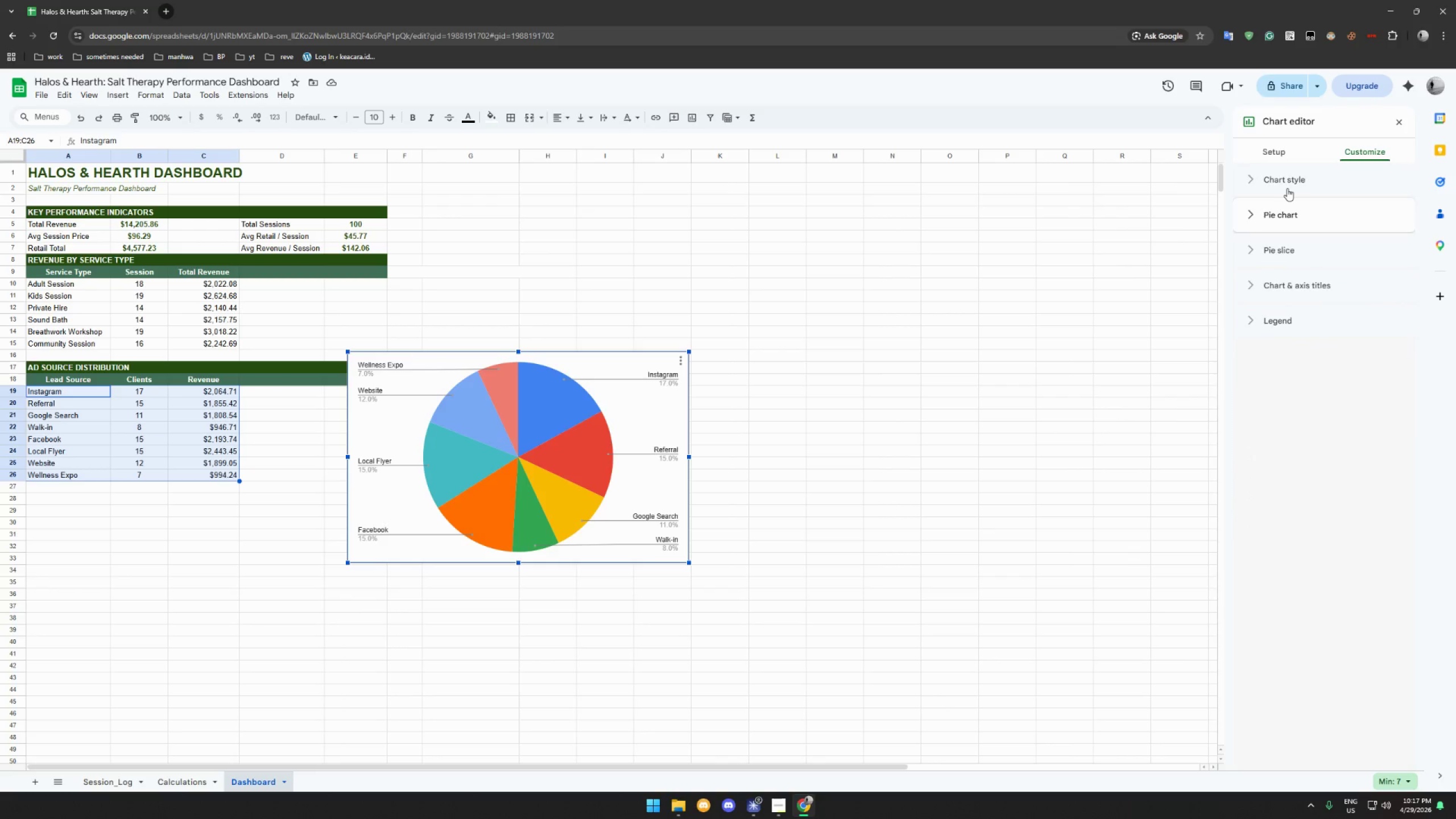 
double_click([1287, 188])
 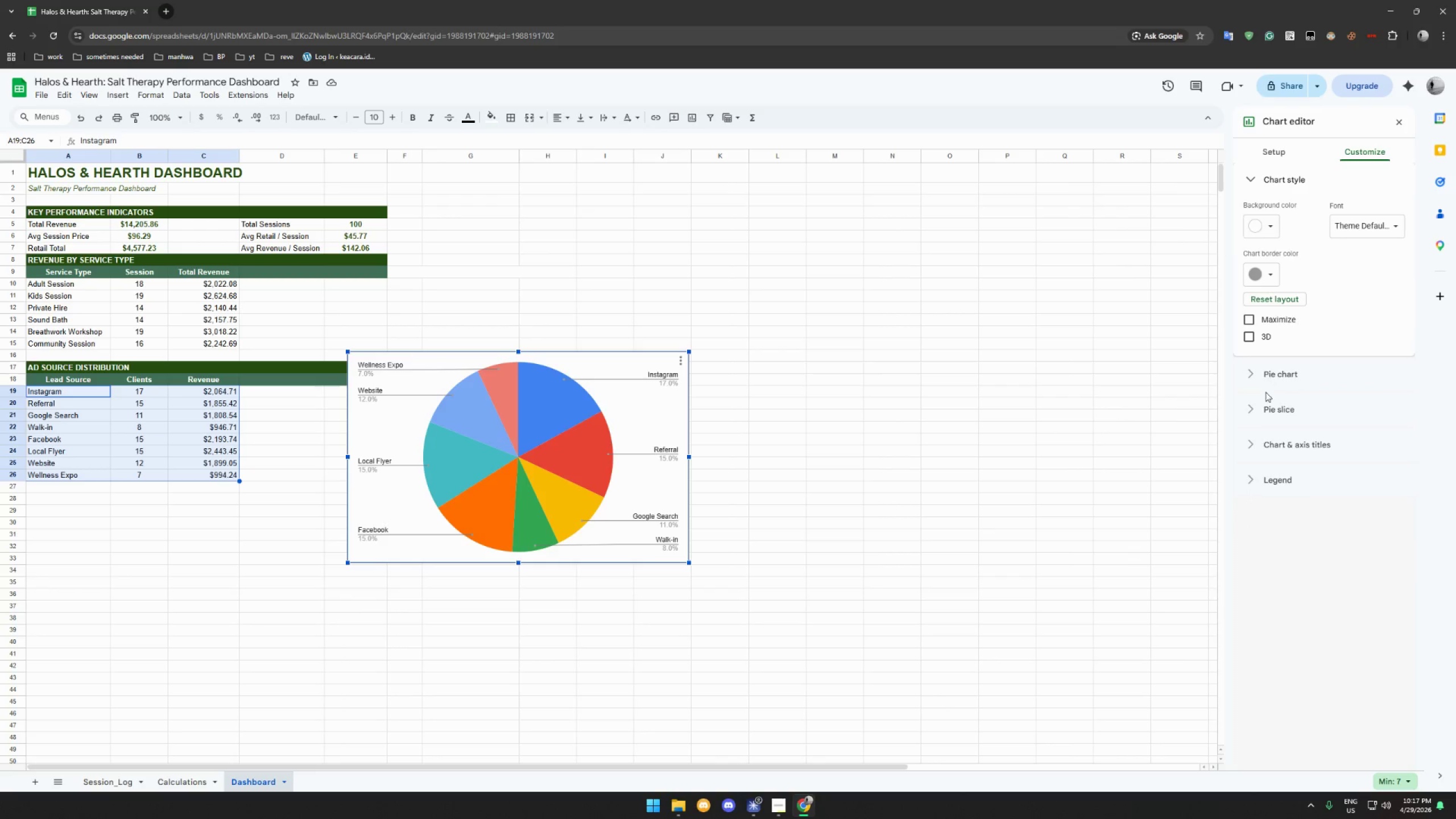 
left_click([1268, 413])
 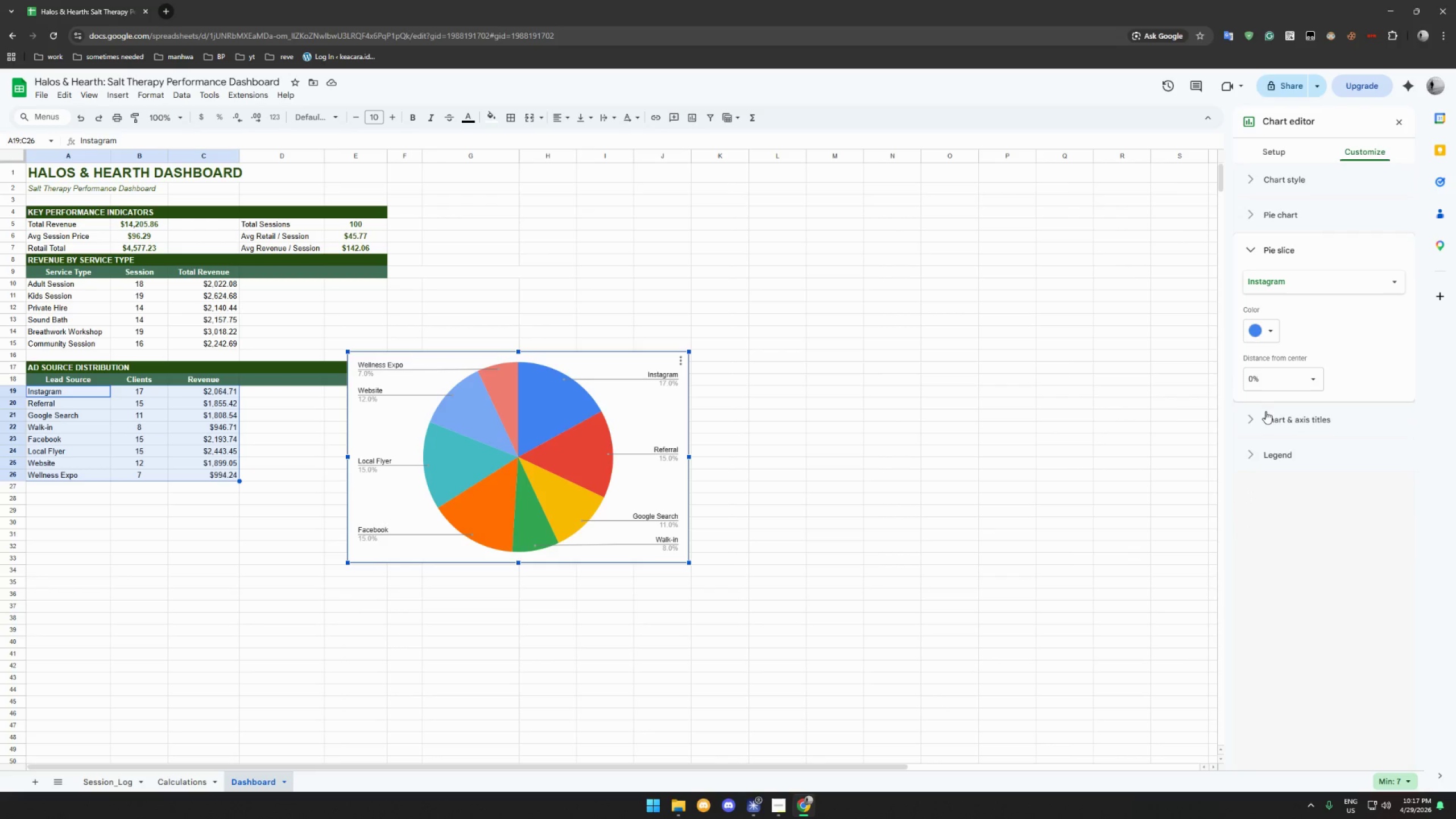 
left_click([1271, 424])
 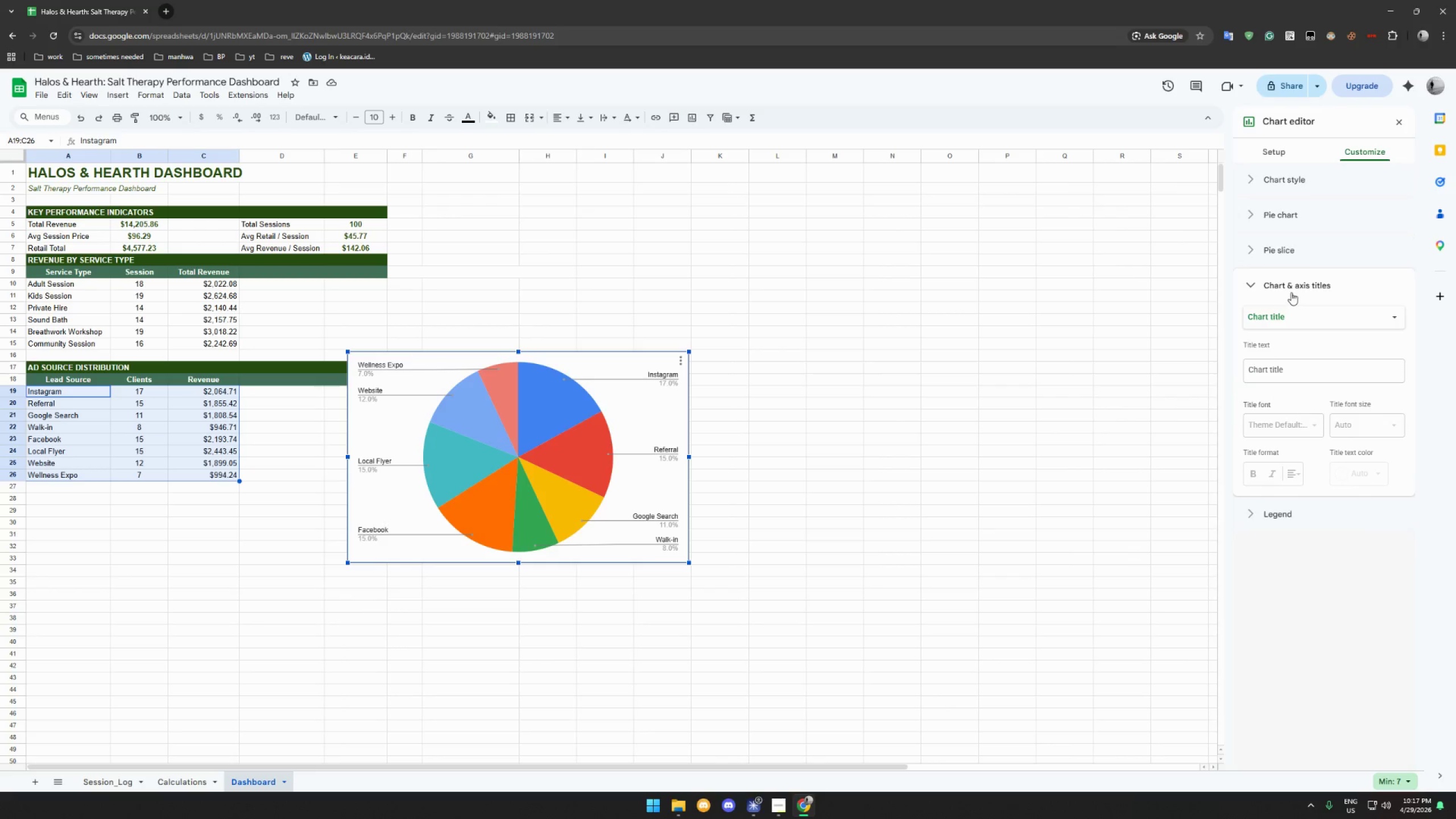 
mouse_move([1283, 348])
 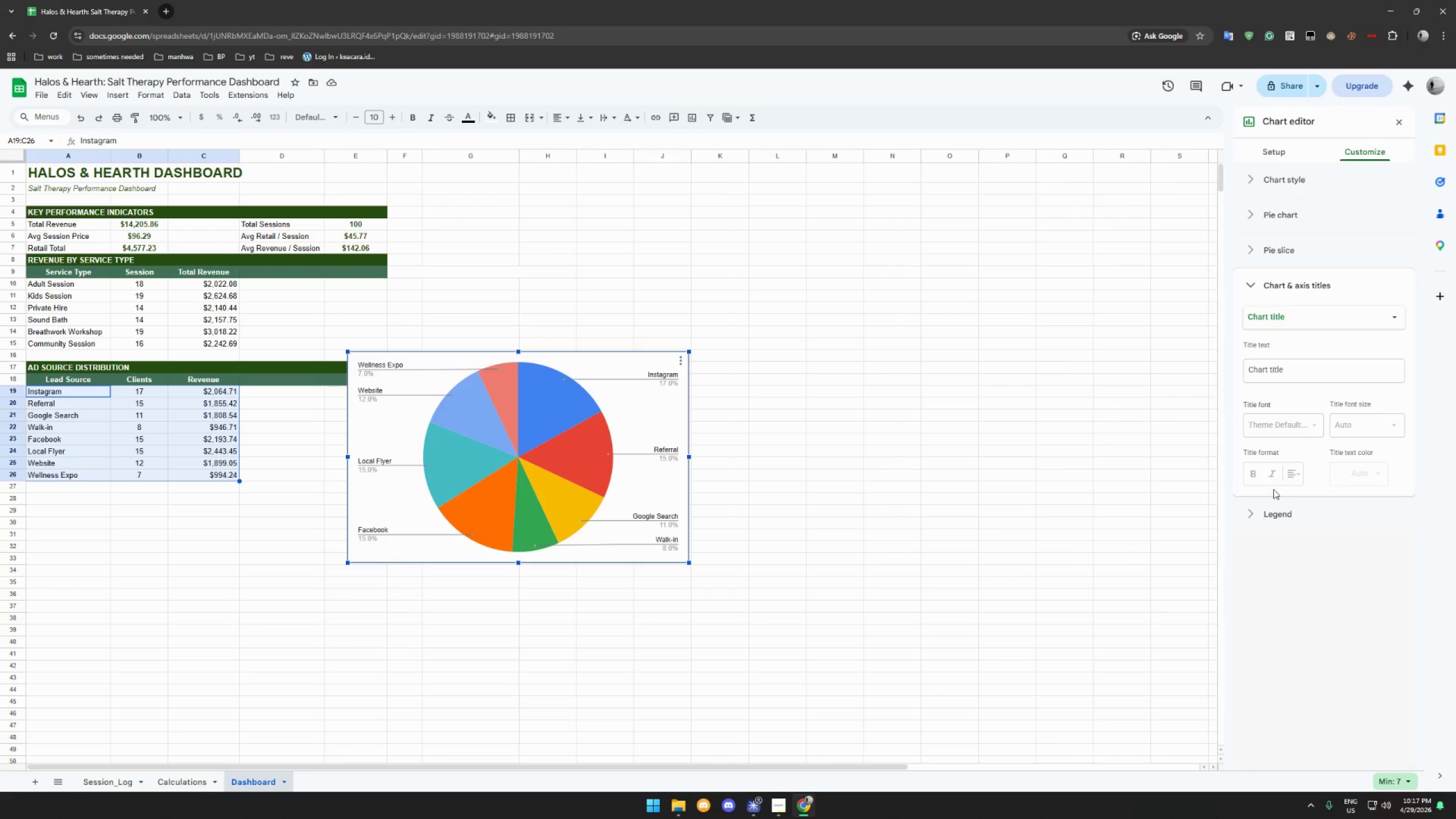 
left_click([1275, 511])
 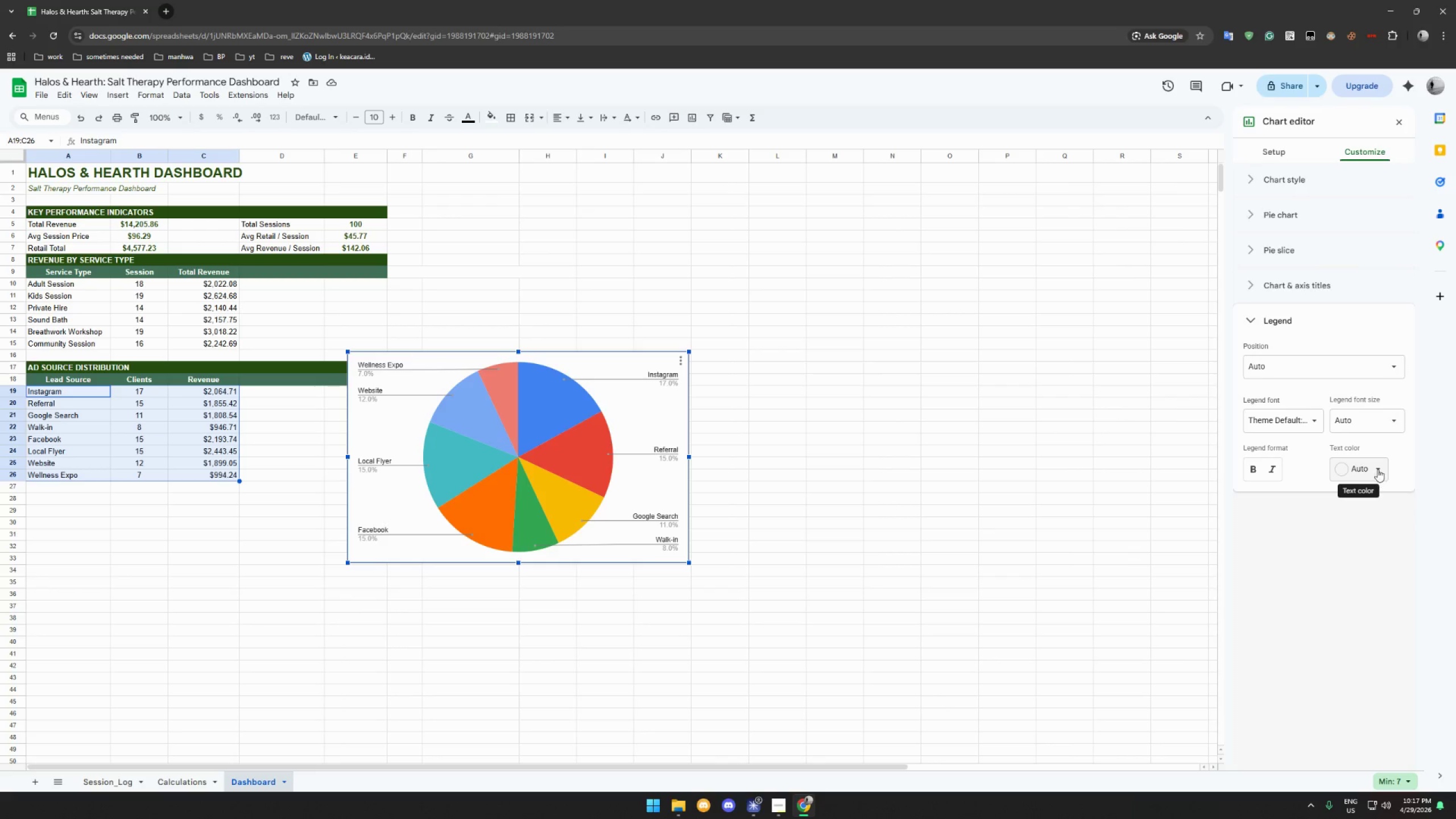 
left_click([1378, 369])
 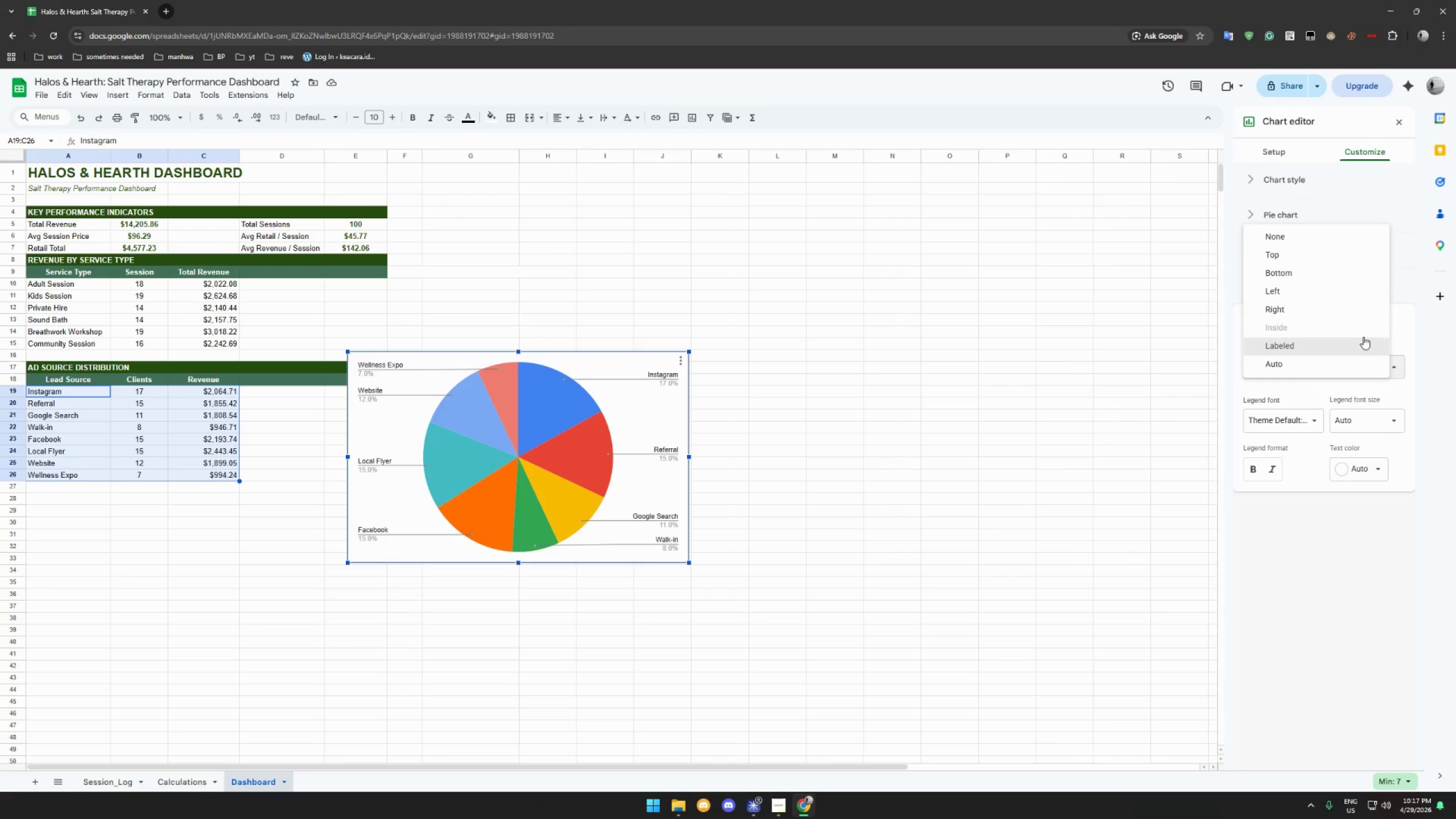 
left_click([1352, 311])
 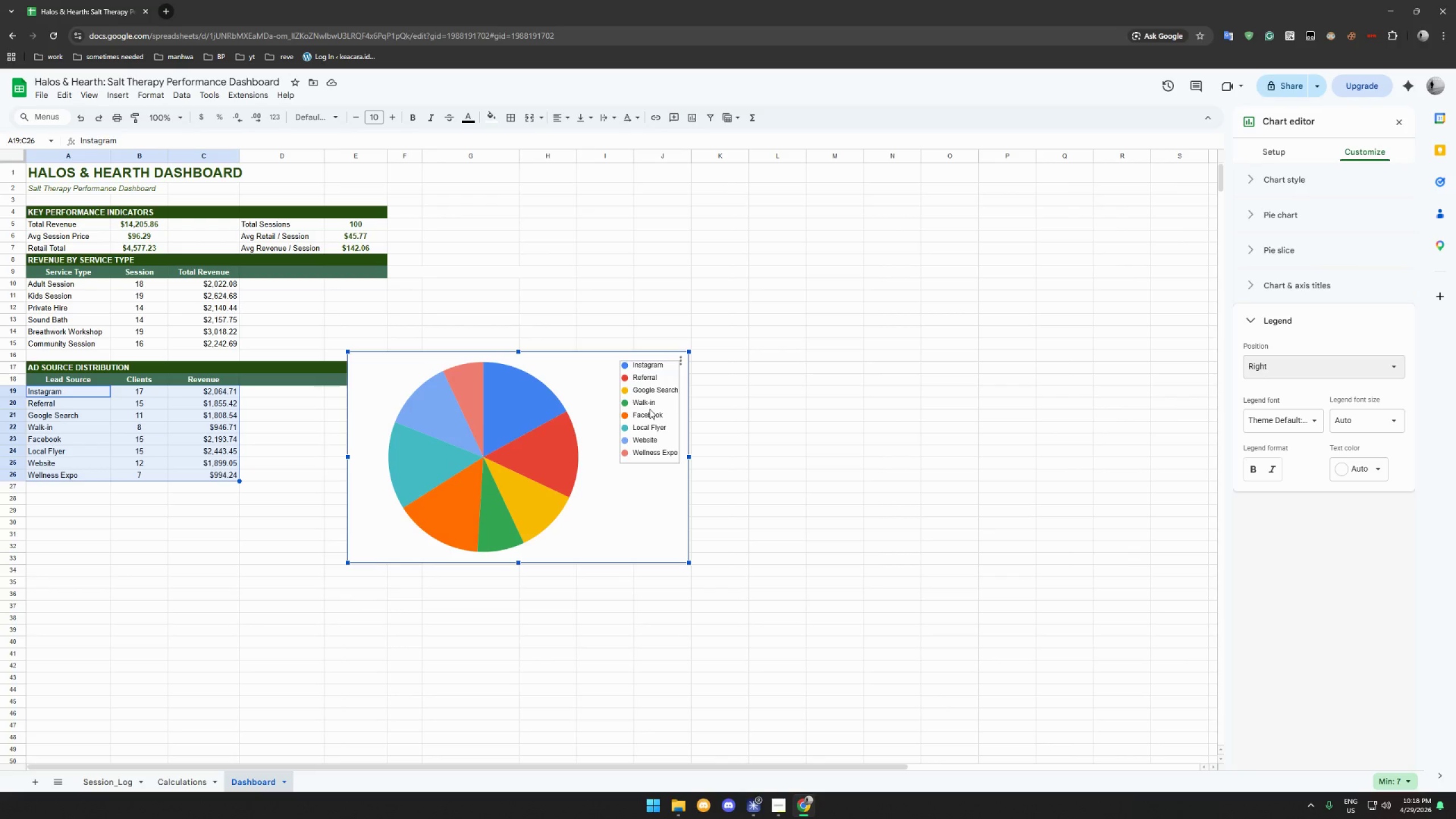 
wait(14.74)
 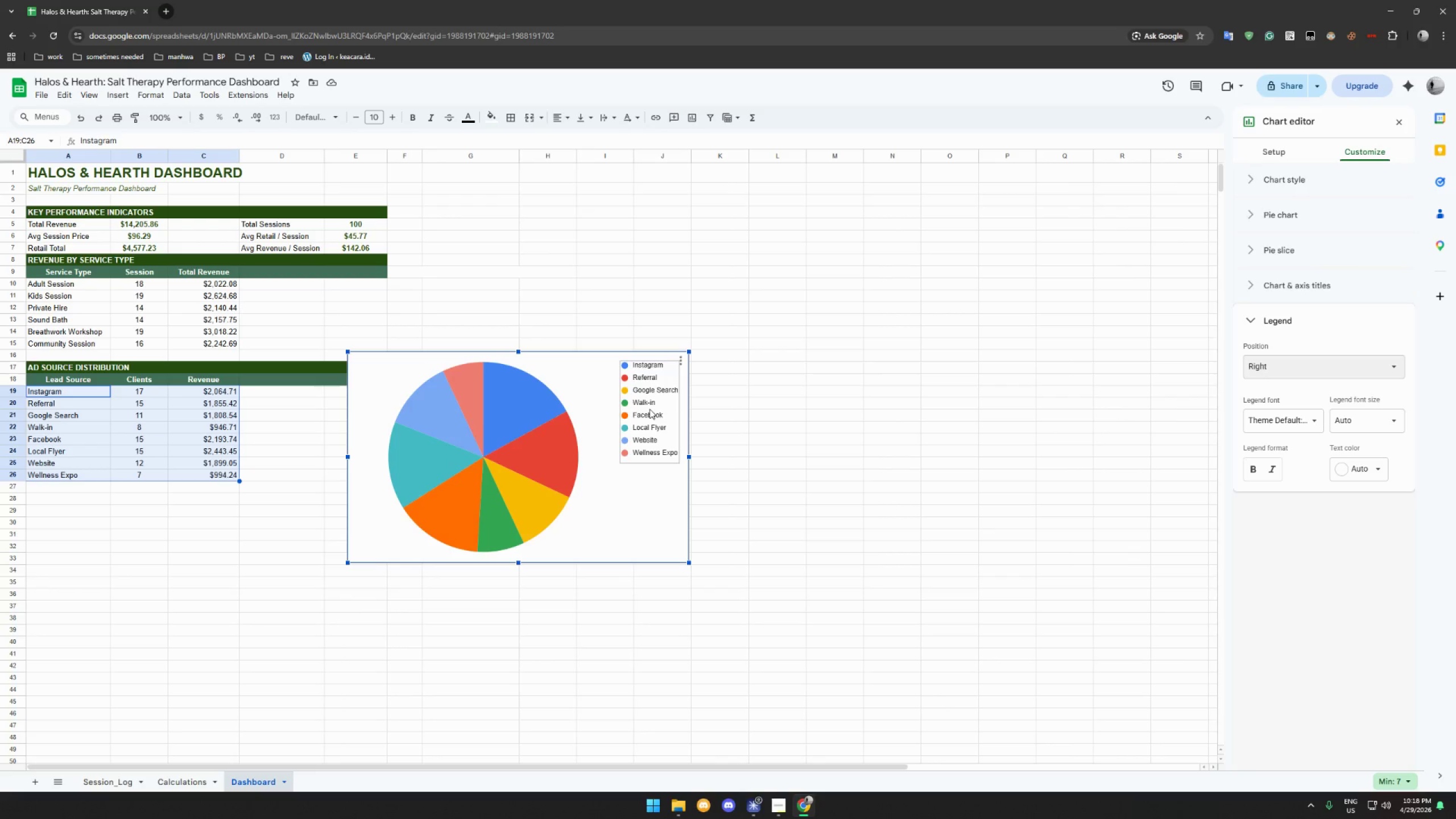 
left_click_drag(start_coordinate=[643, 401], to_coordinate=[642, 436])
 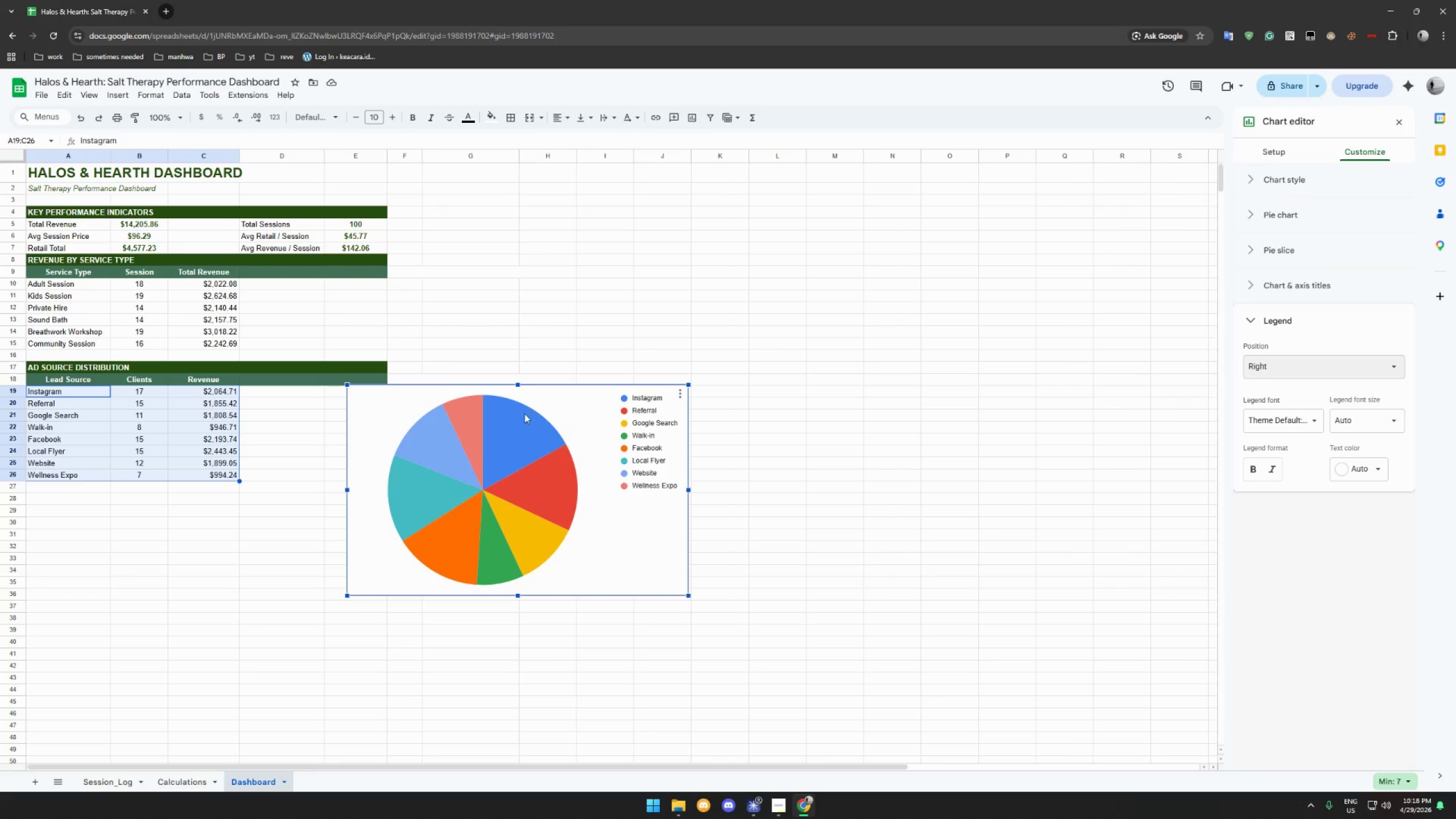 
wait(20.38)
 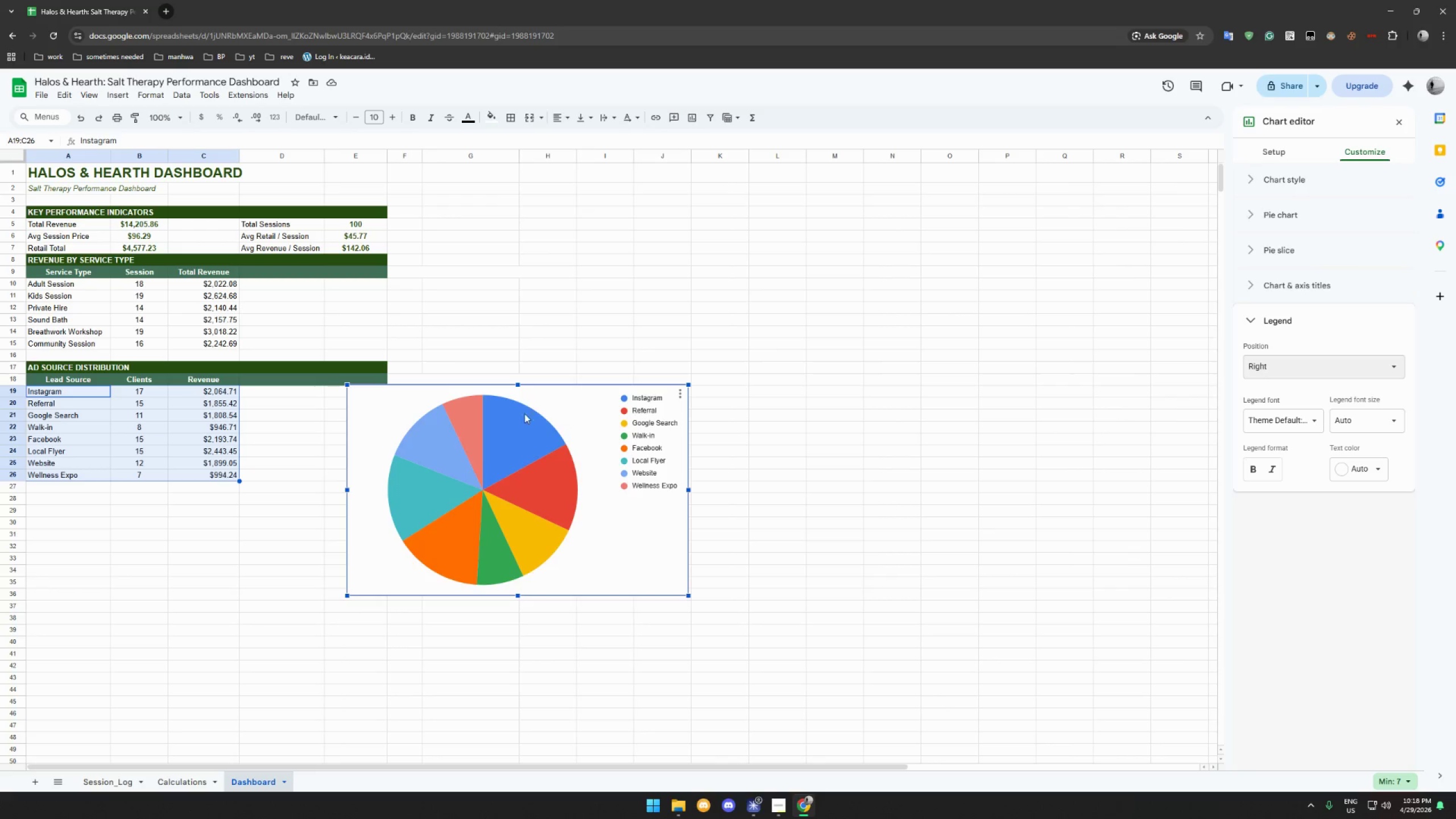 
left_click([1250, 286])
 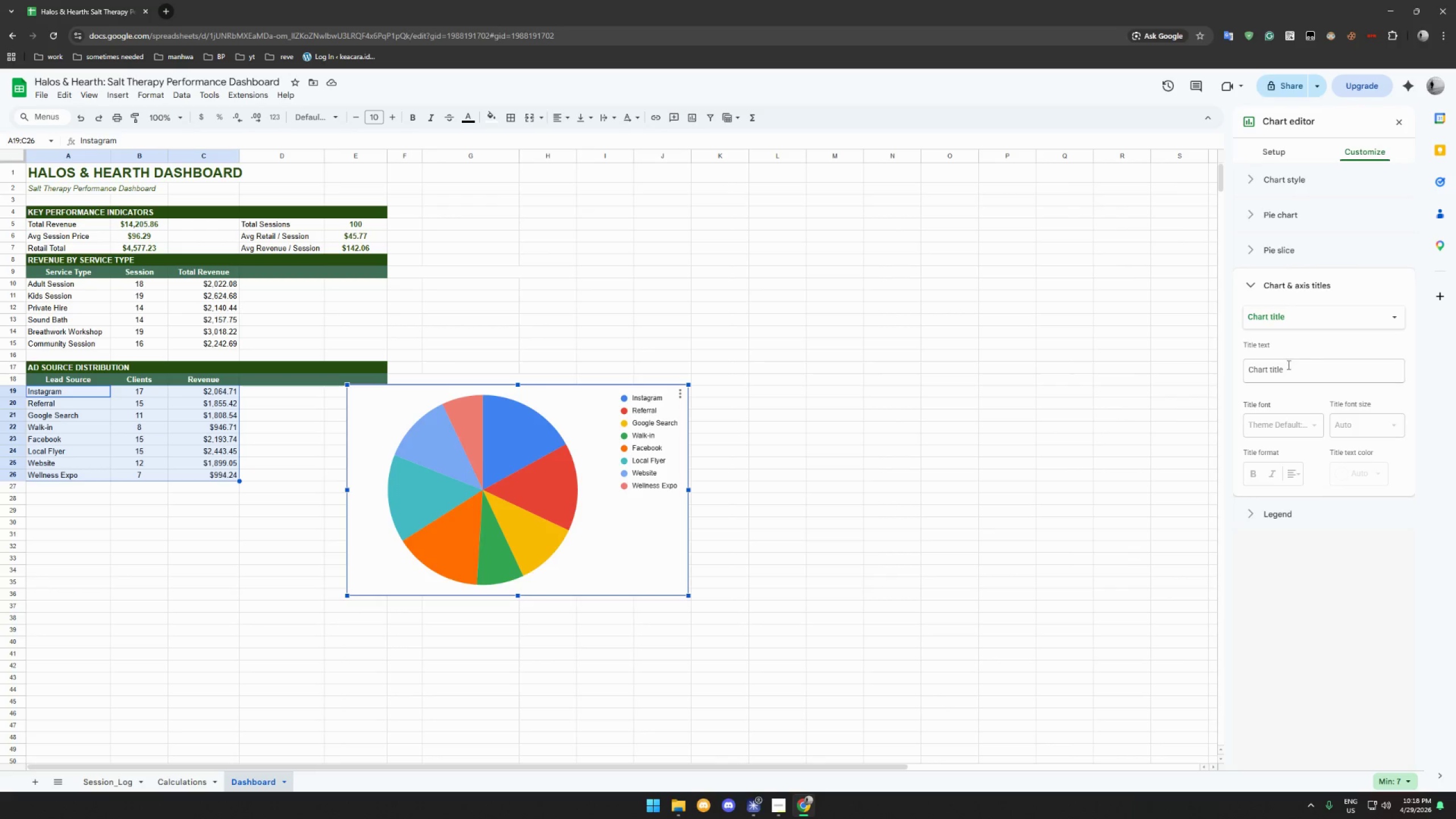 
double_click([1288, 366])
 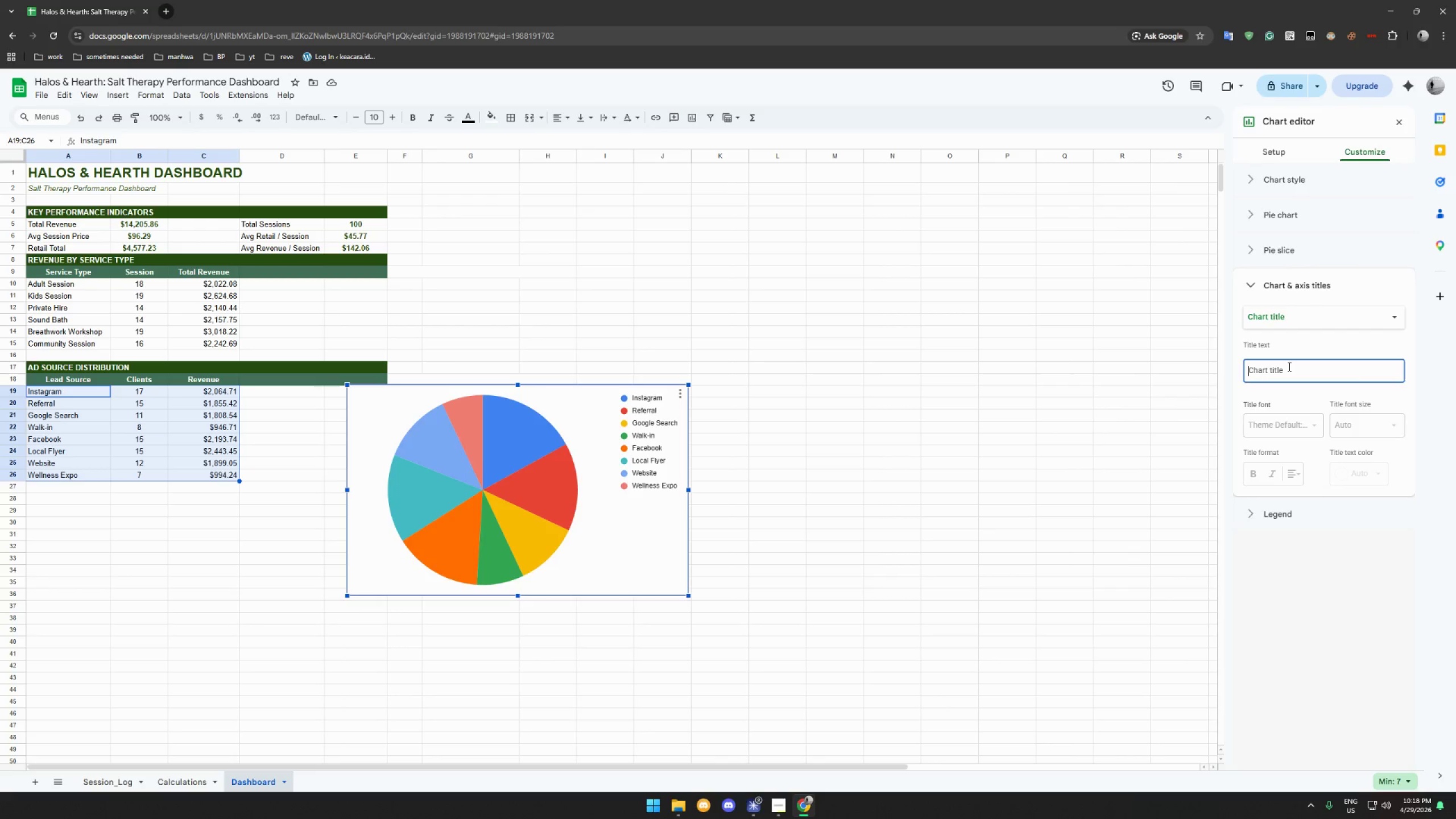 
type(Lead Source Distribution)
 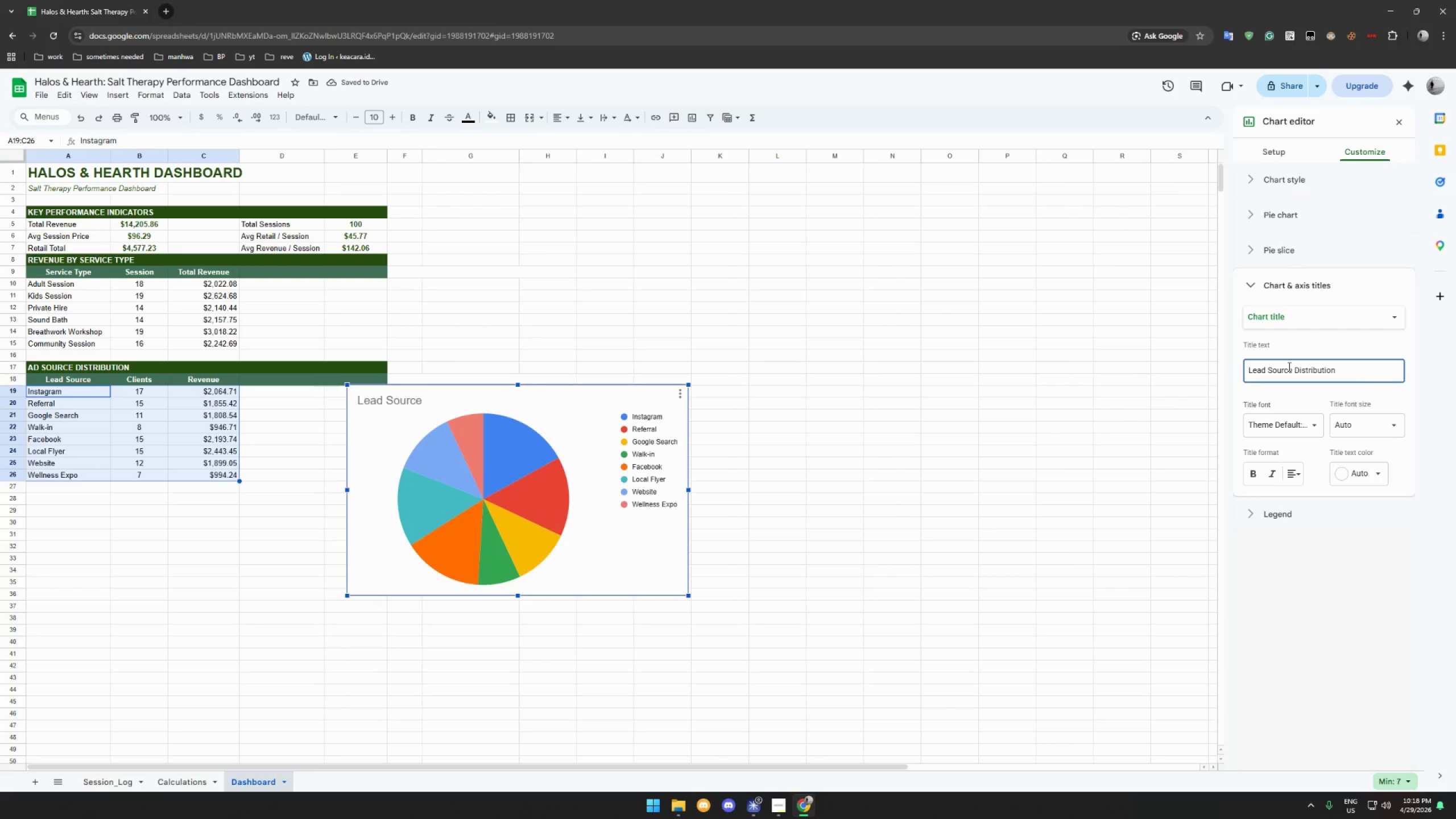 
left_click([1366, 474])
 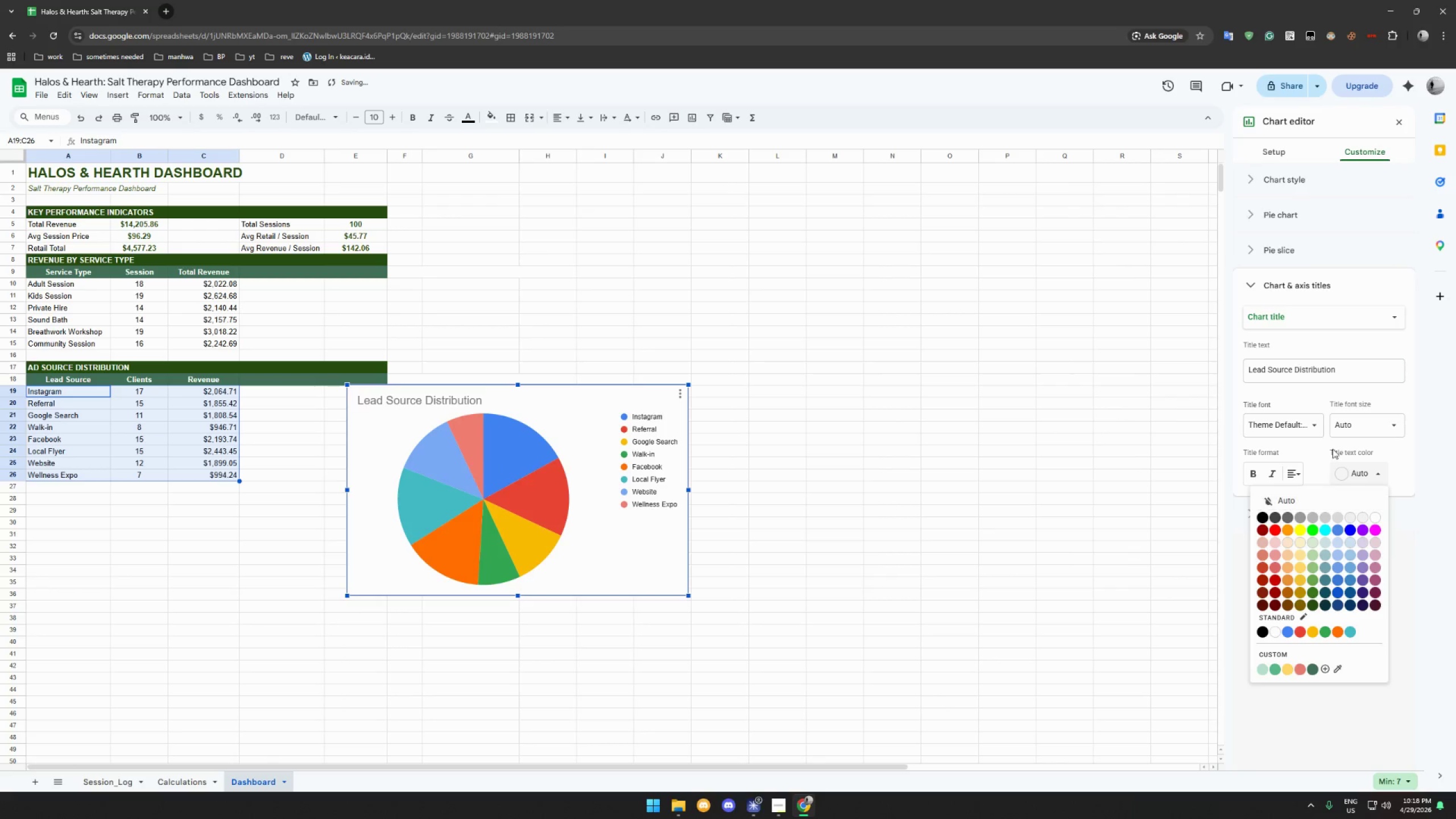 
left_click([1367, 425])
 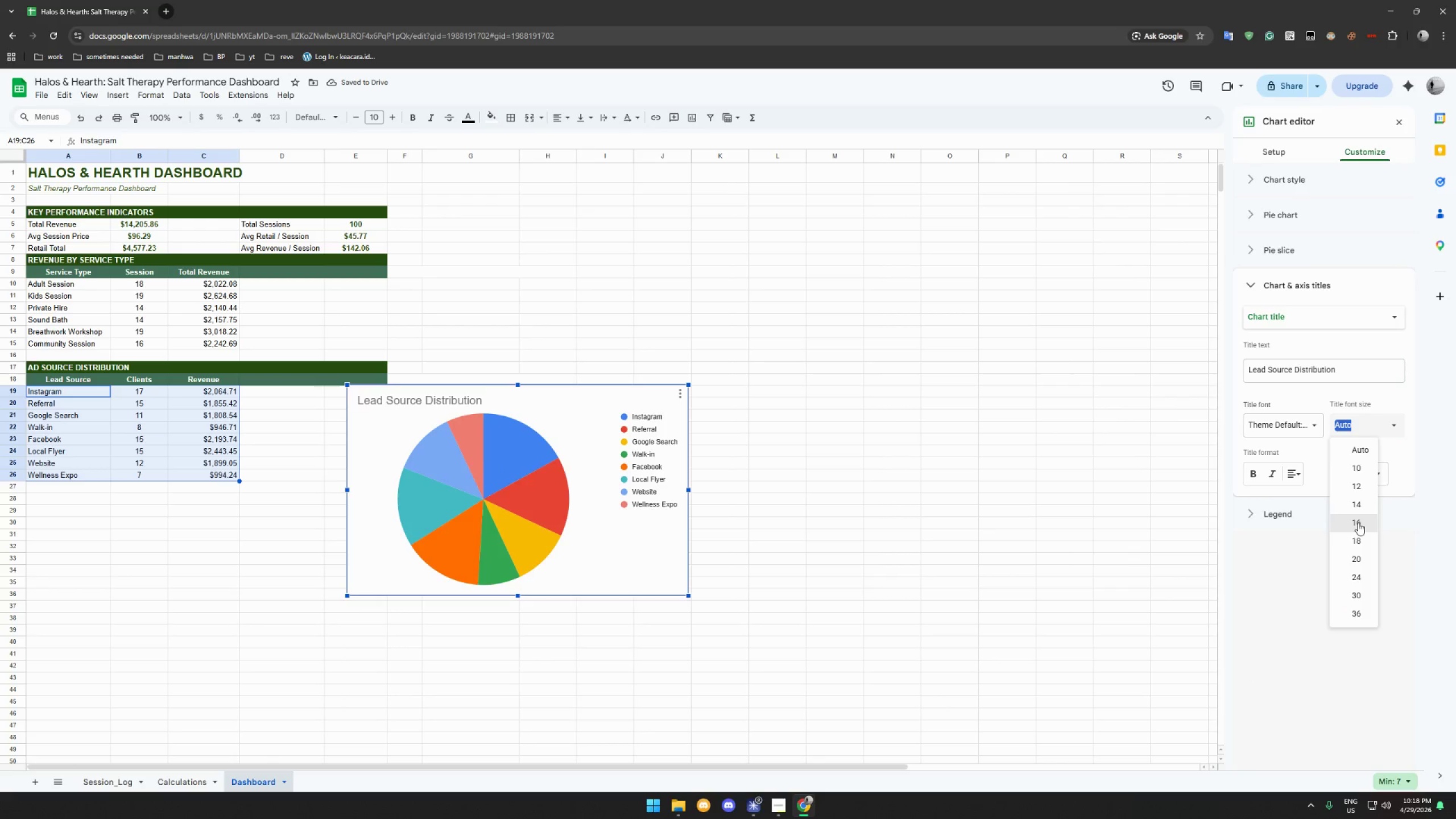 
left_click([1358, 520])
 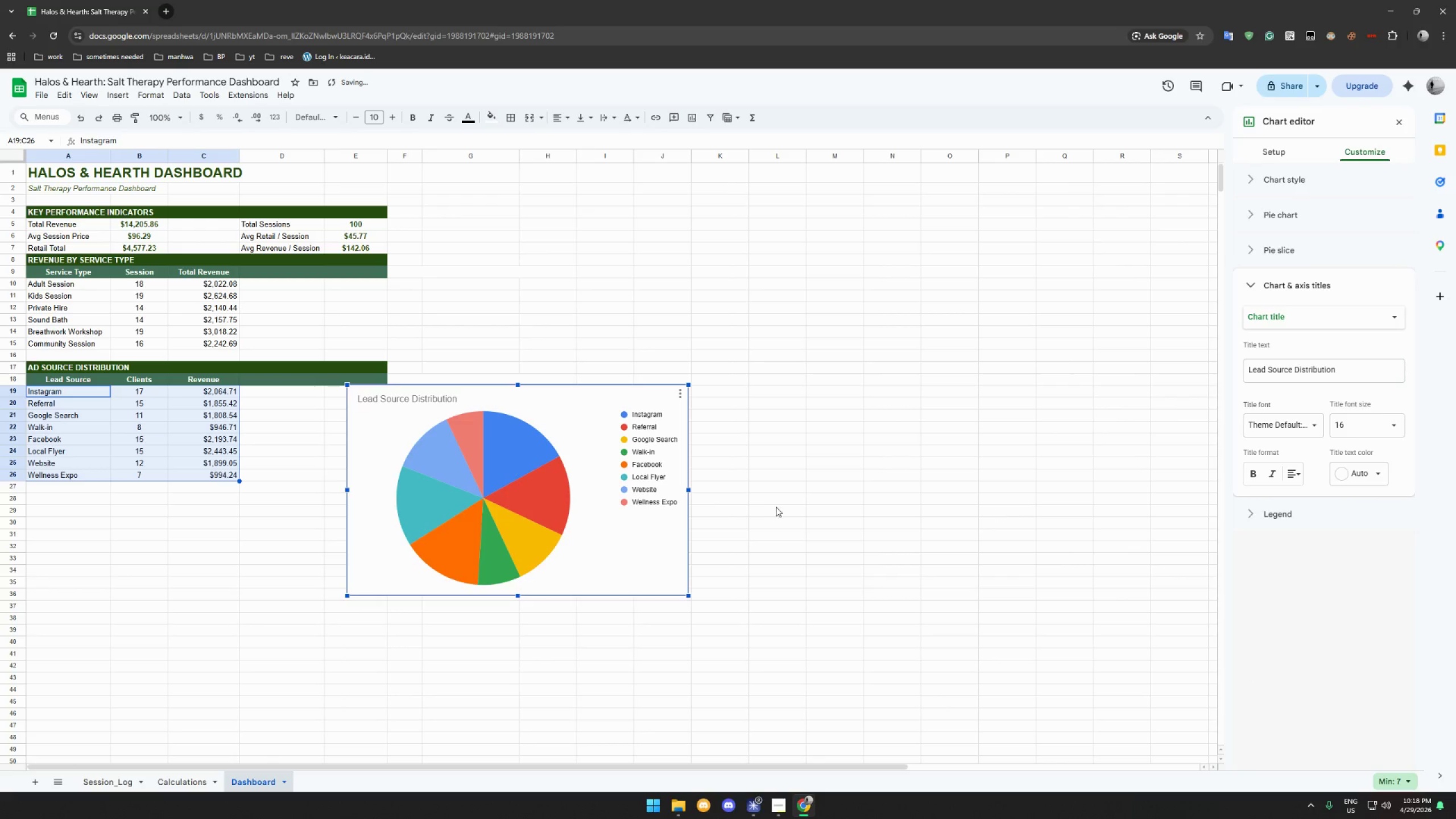 
mouse_move([624, 489])
 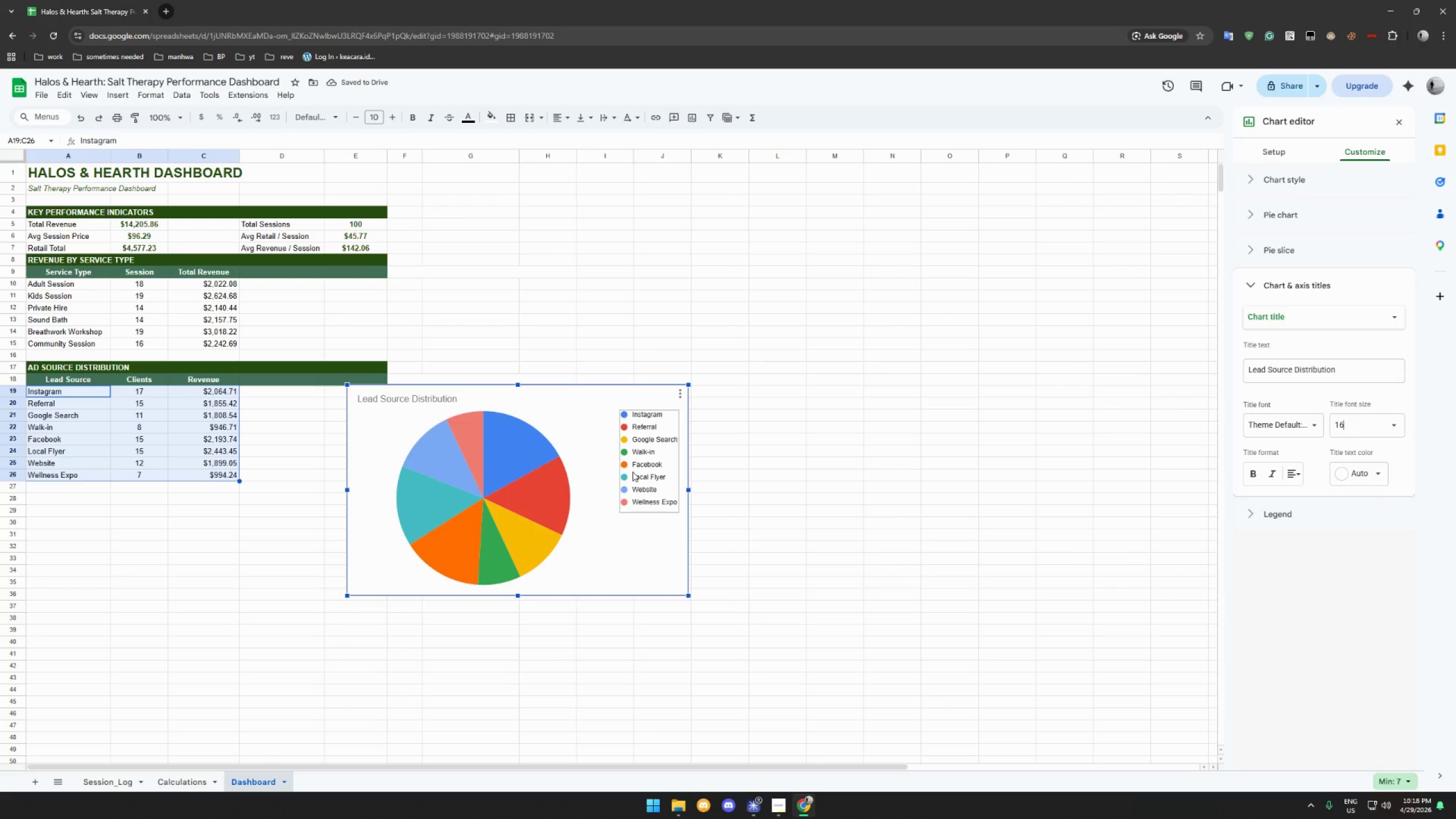 
double_click([632, 471])
 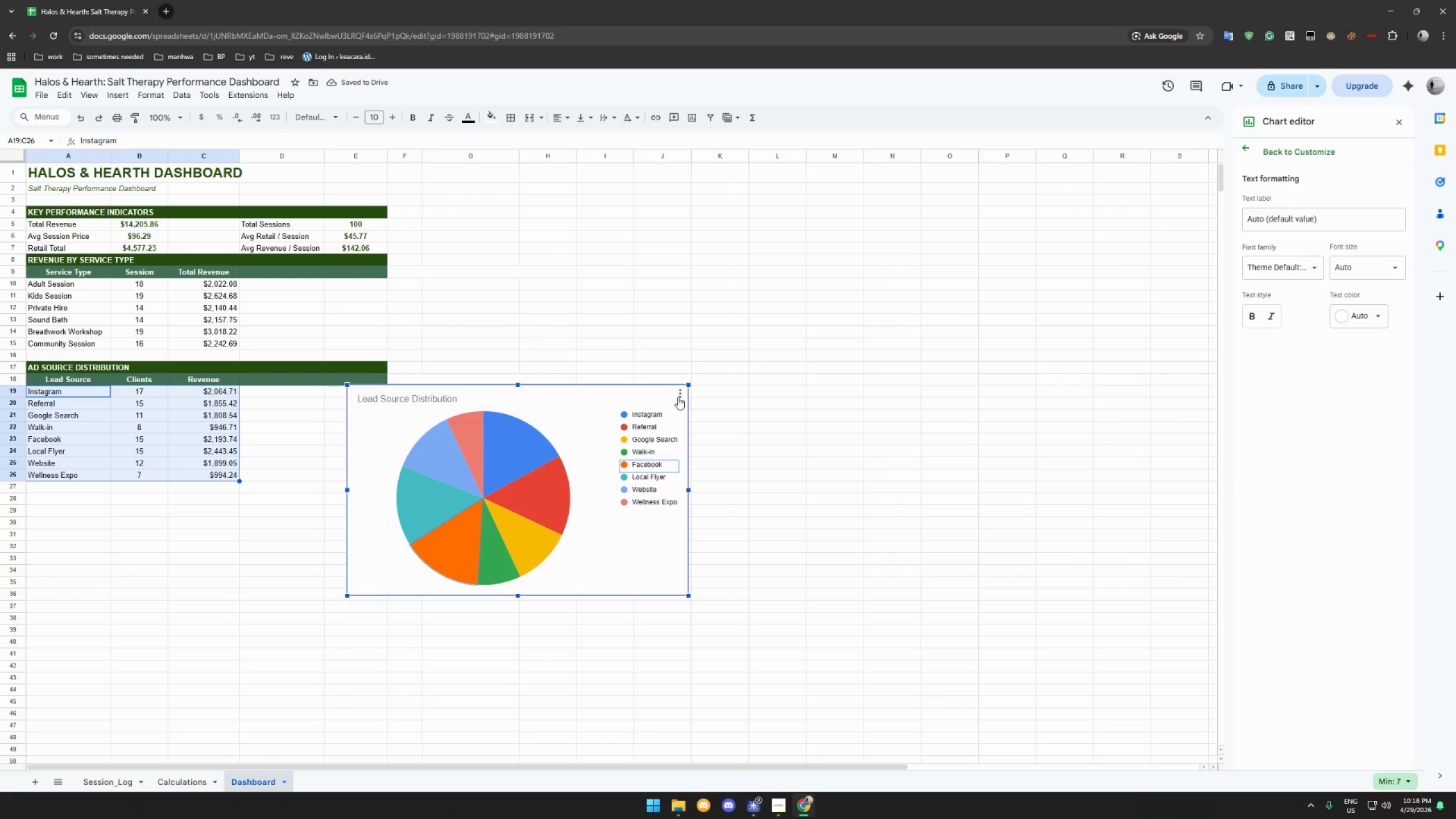 
left_click([645, 429])
 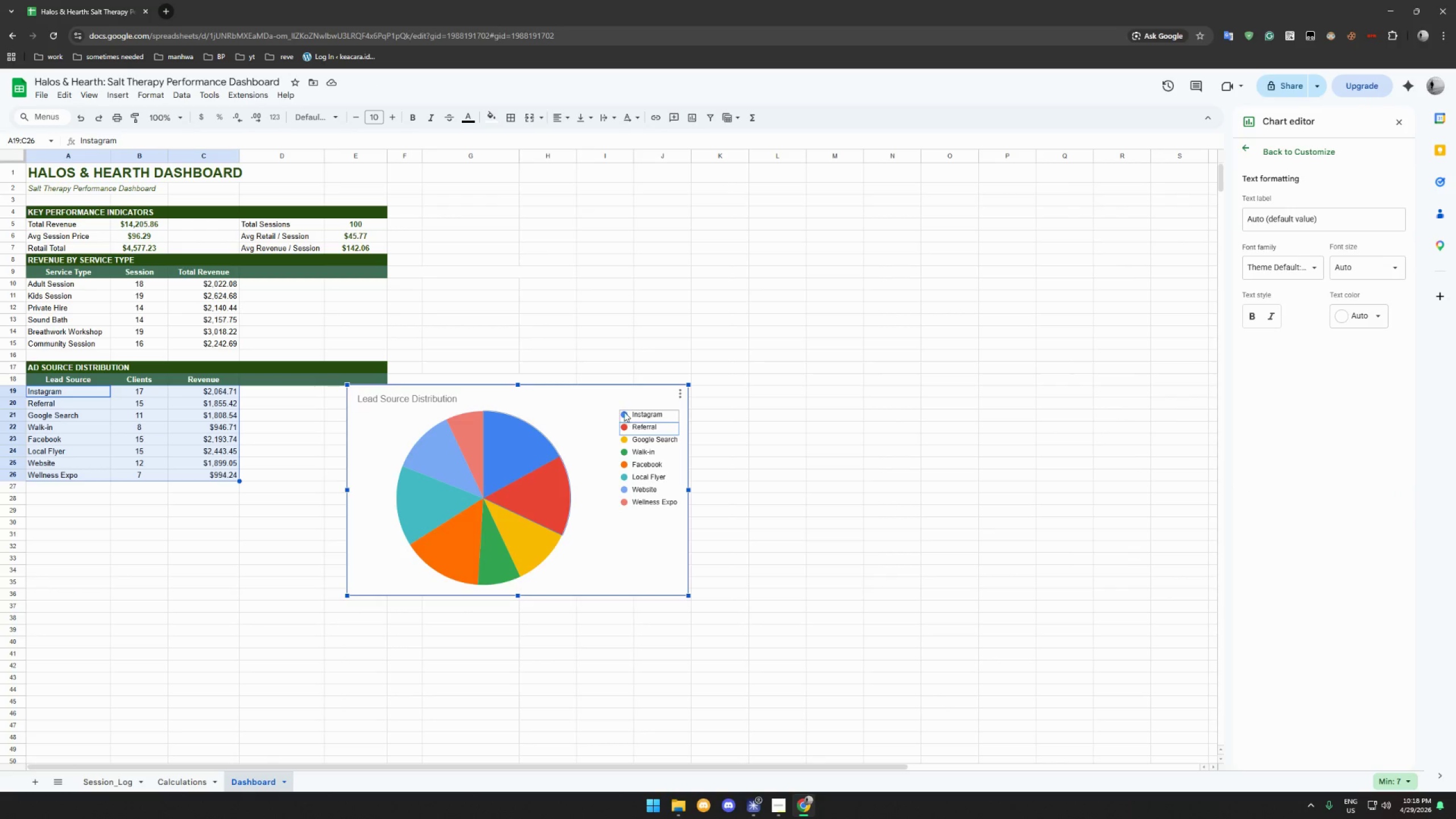 
left_click([605, 418])
 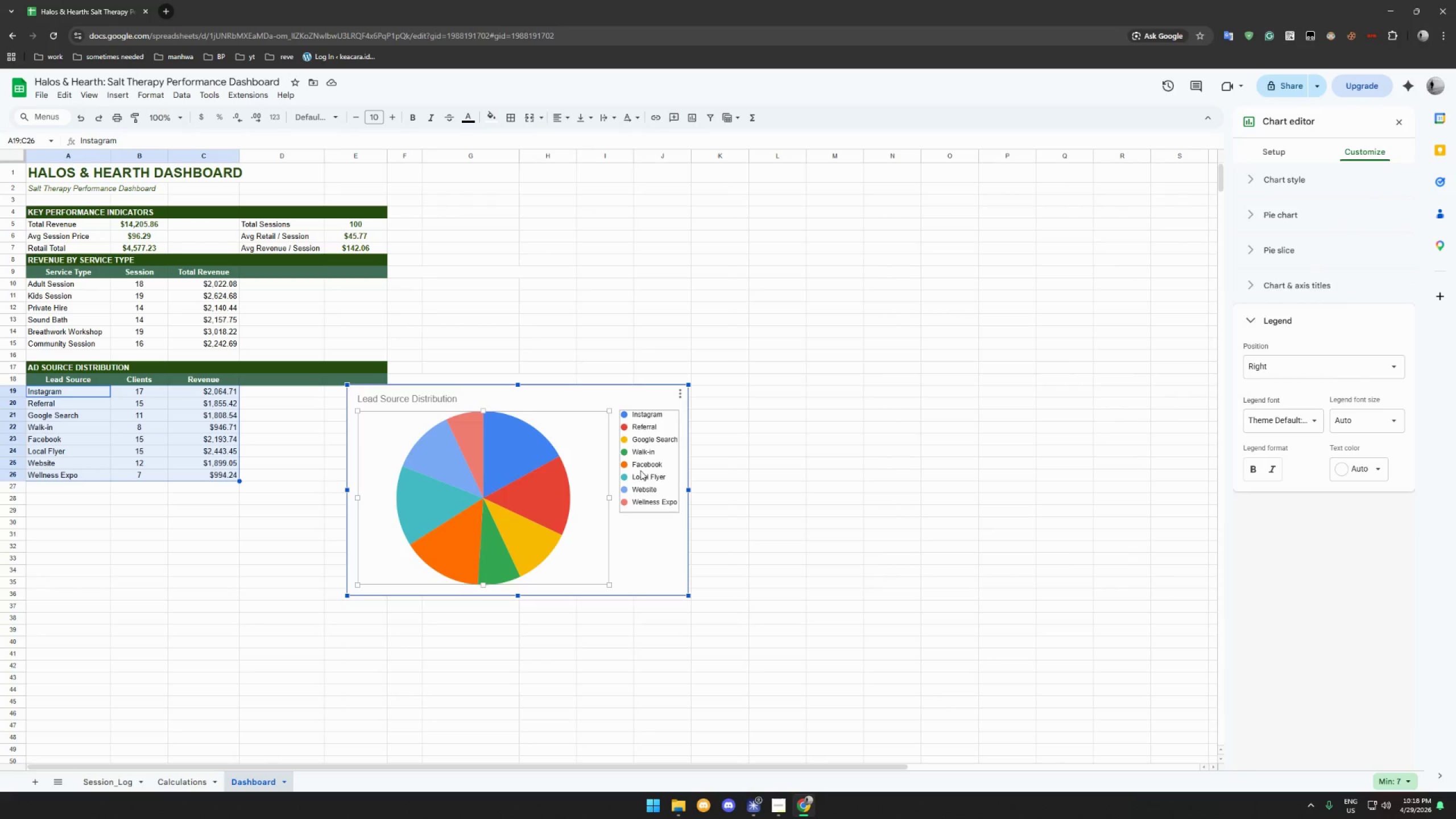 
left_click_drag(start_coordinate=[636, 469], to_coordinate=[636, 499])
 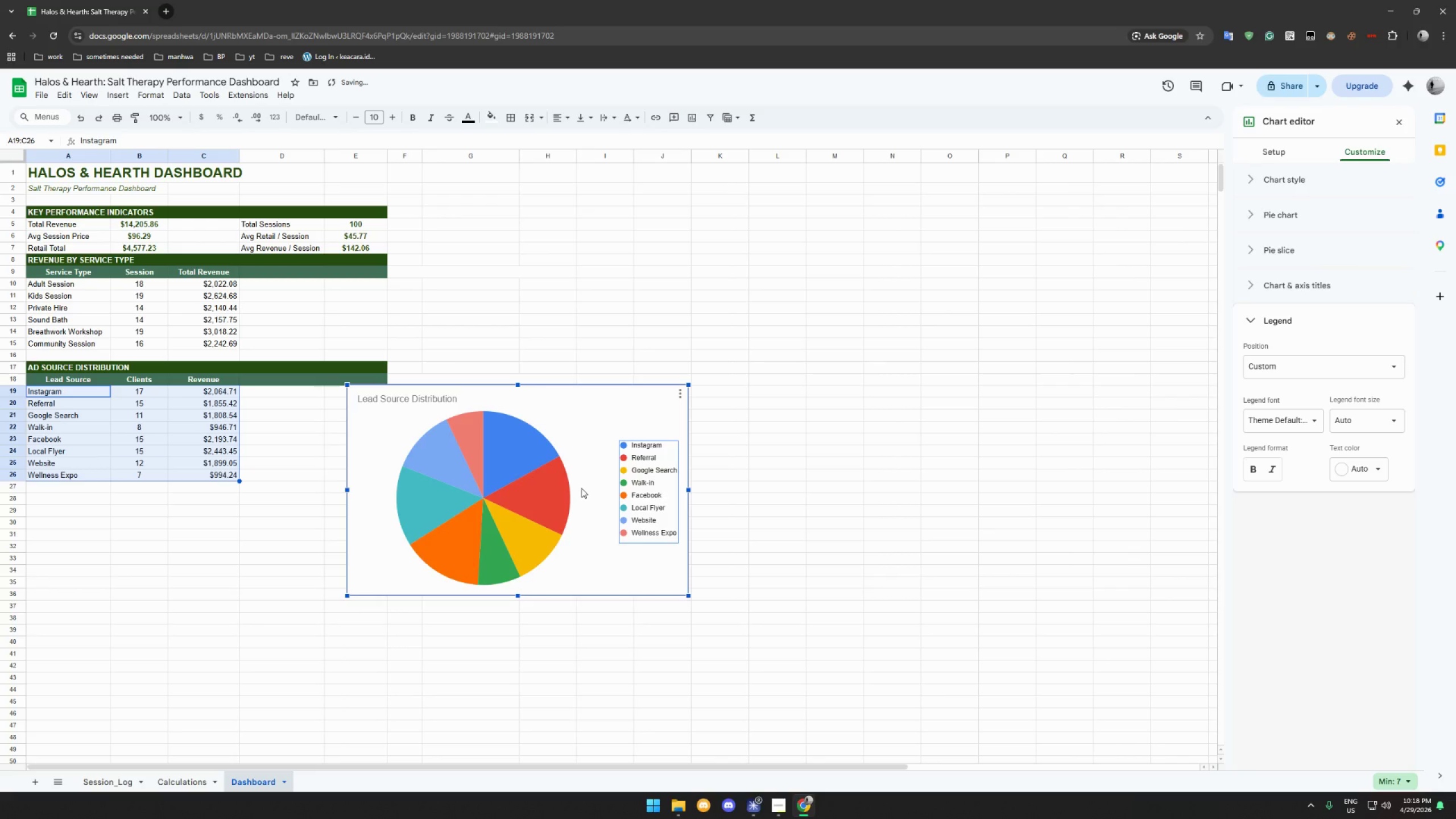 
left_click([590, 477])
 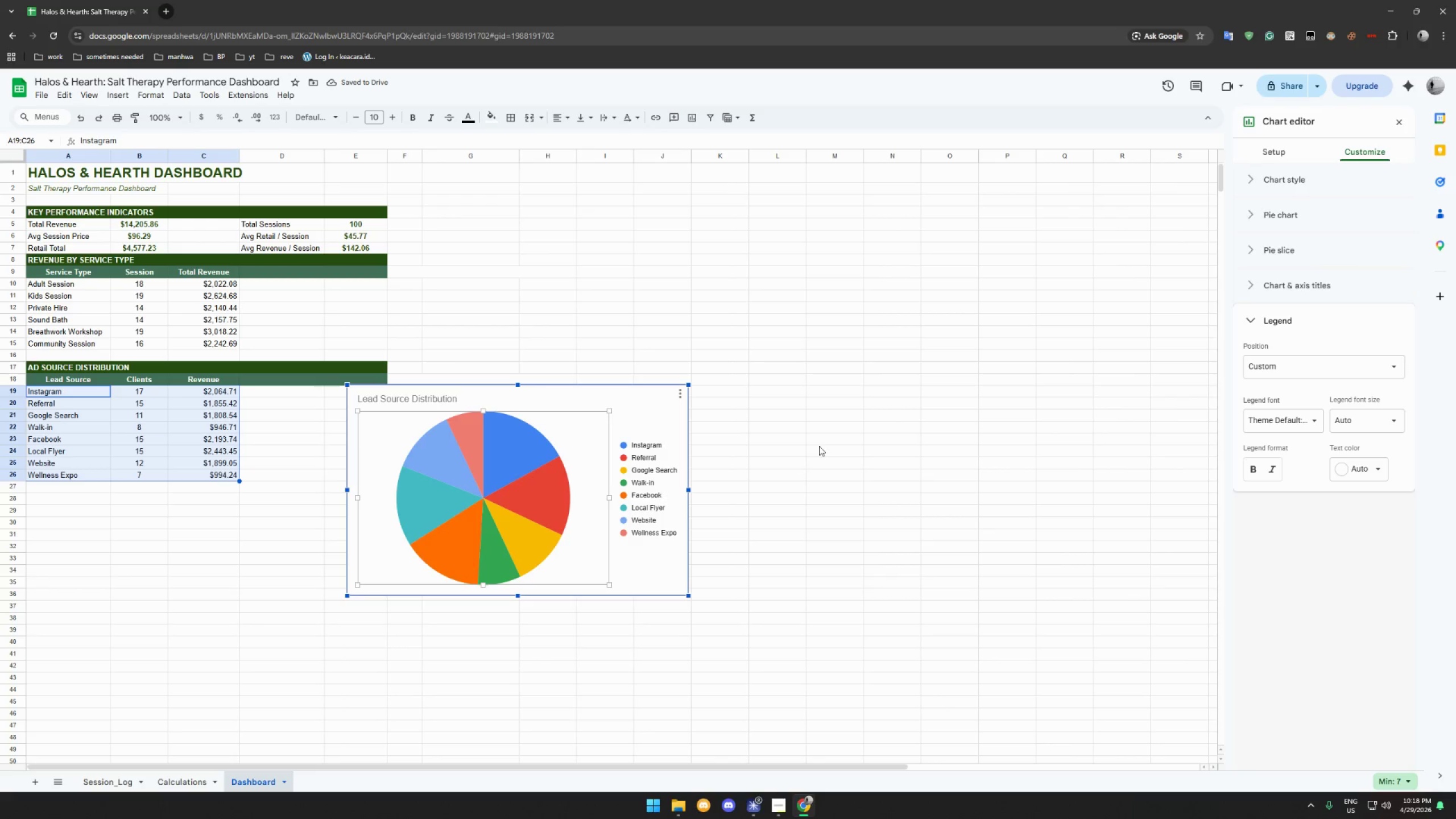 
left_click([1253, 316])
 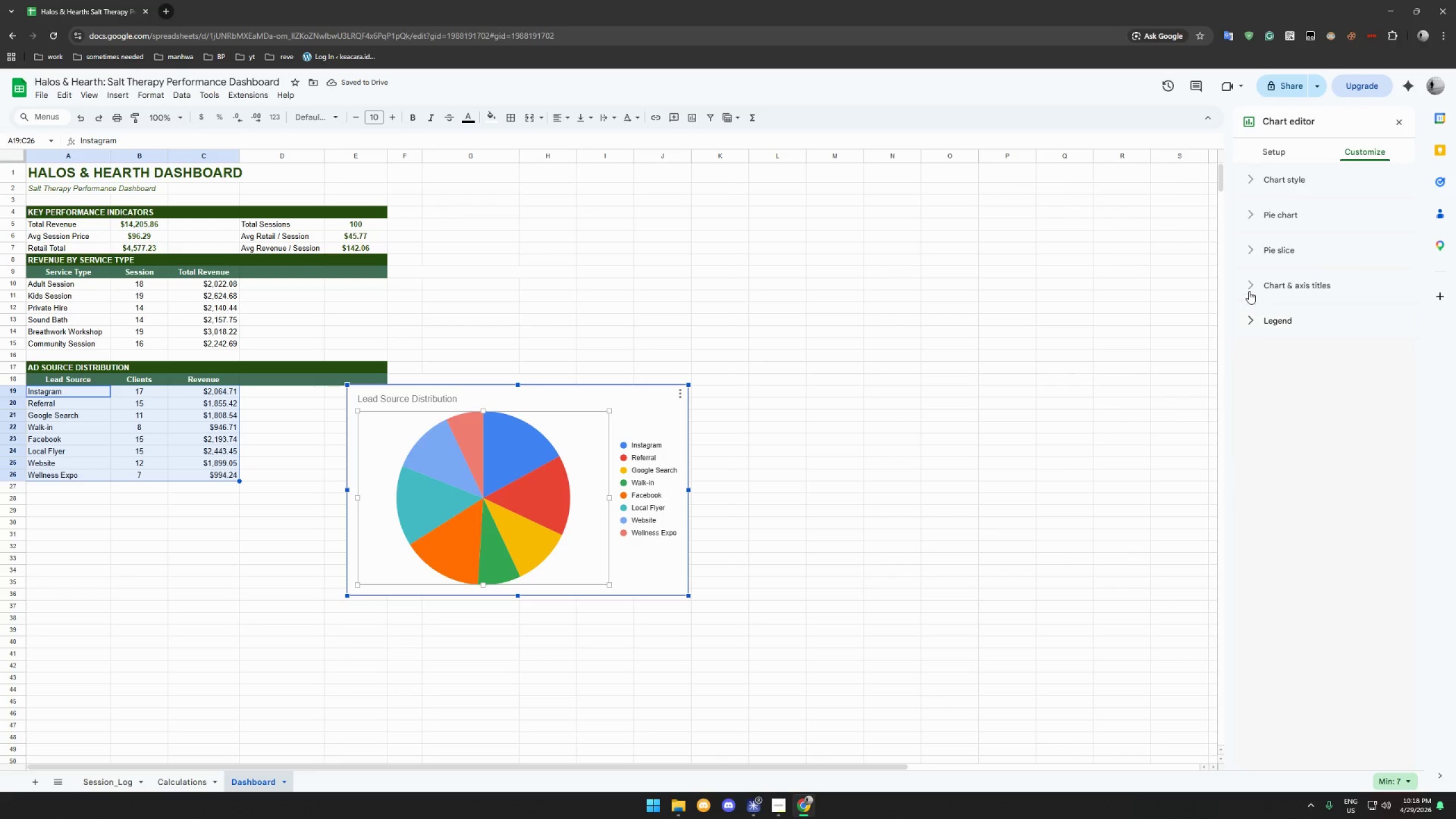 
left_click([1249, 290])
 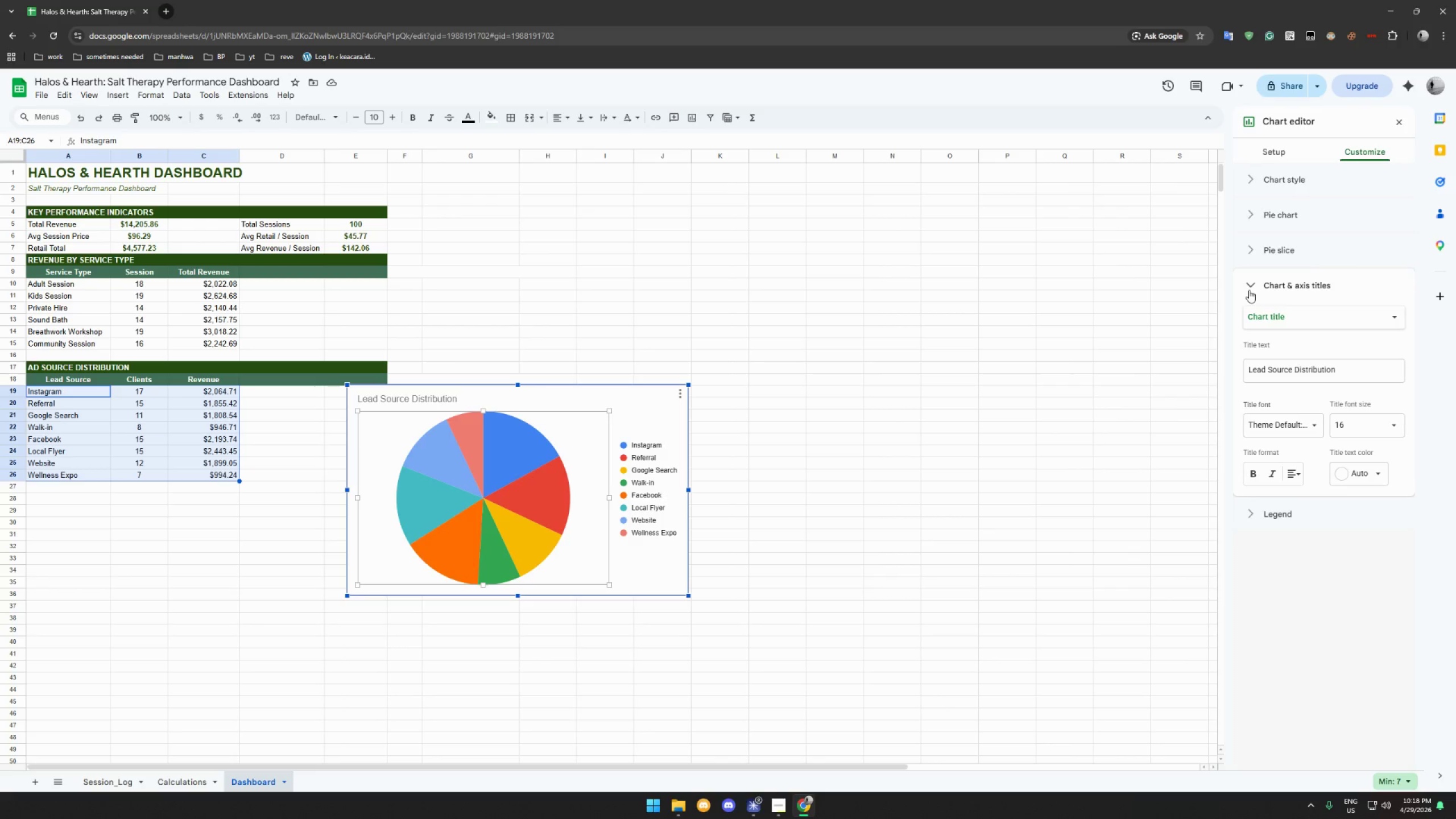 
left_click([1249, 290])
 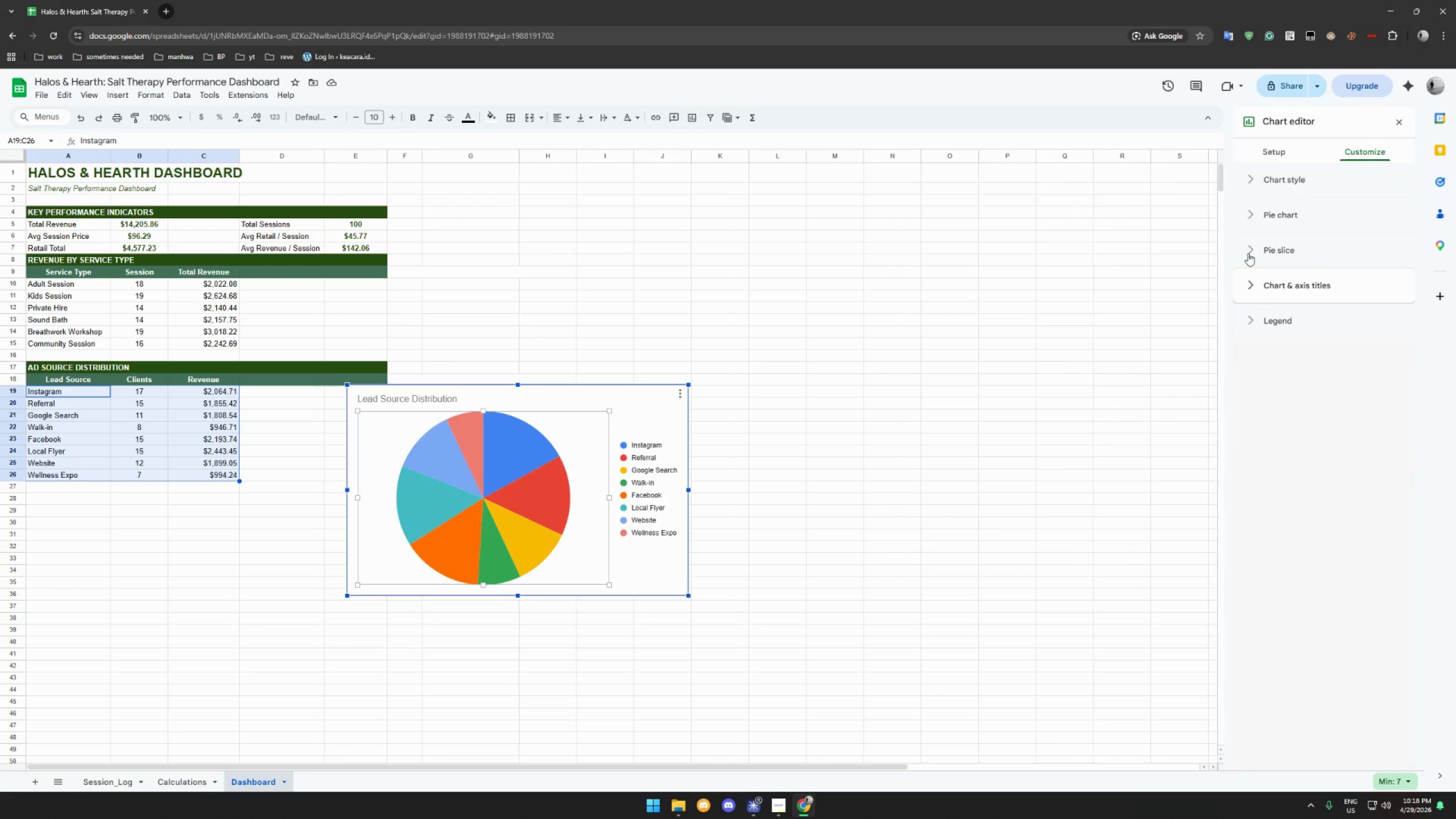 
double_click([1249, 251])
 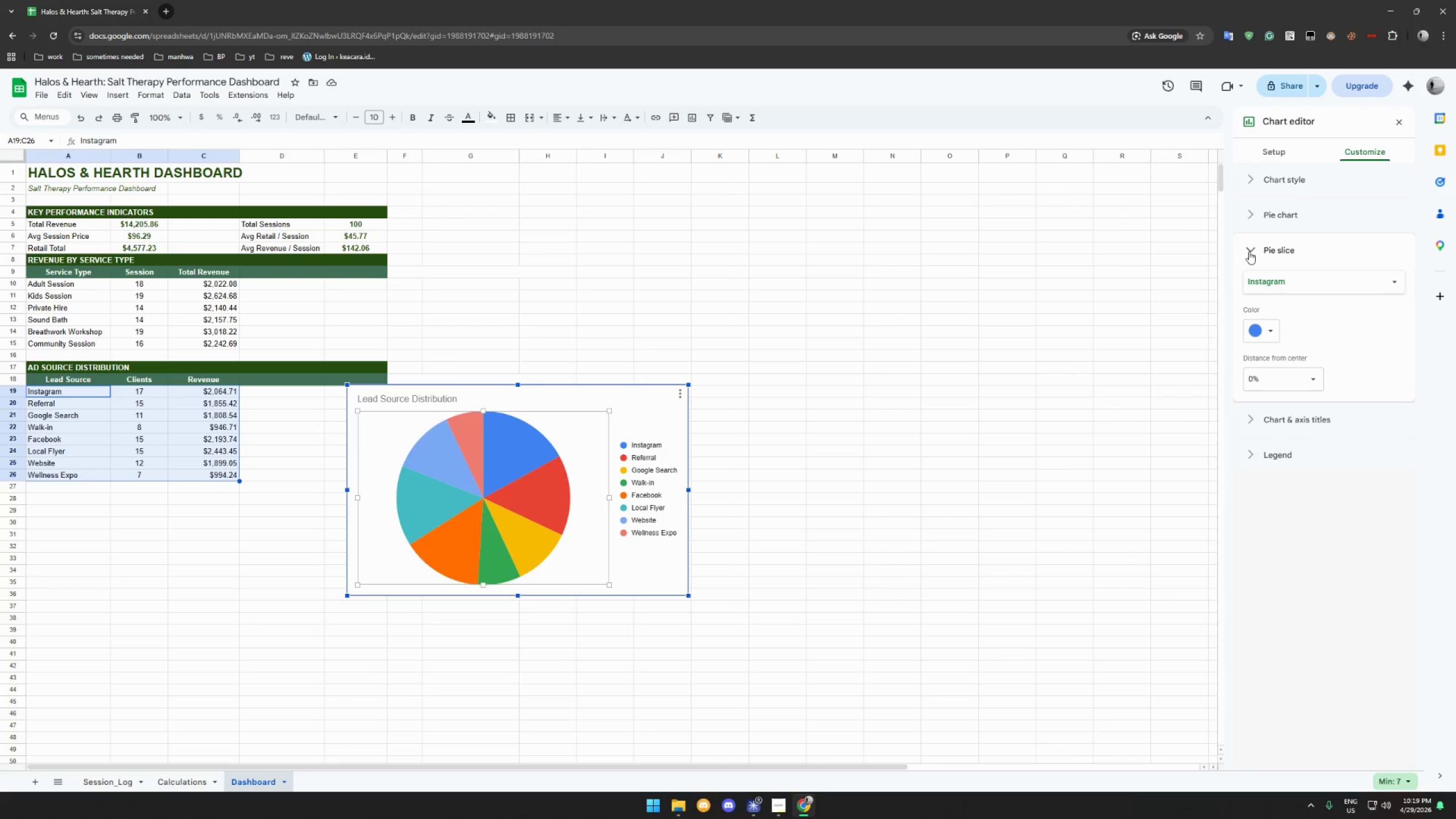 
left_click([1249, 251])
 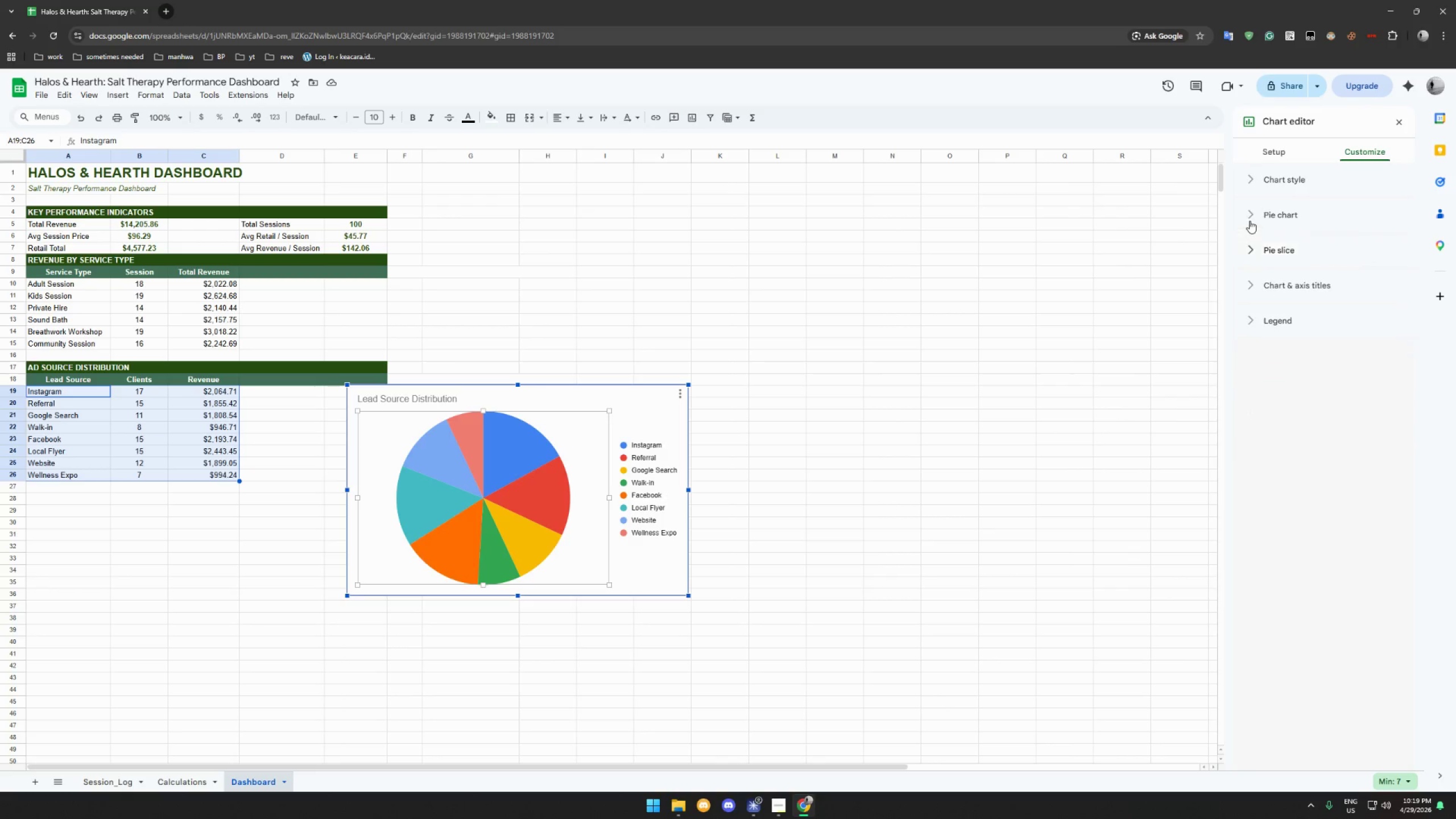 
double_click([1250, 221])
 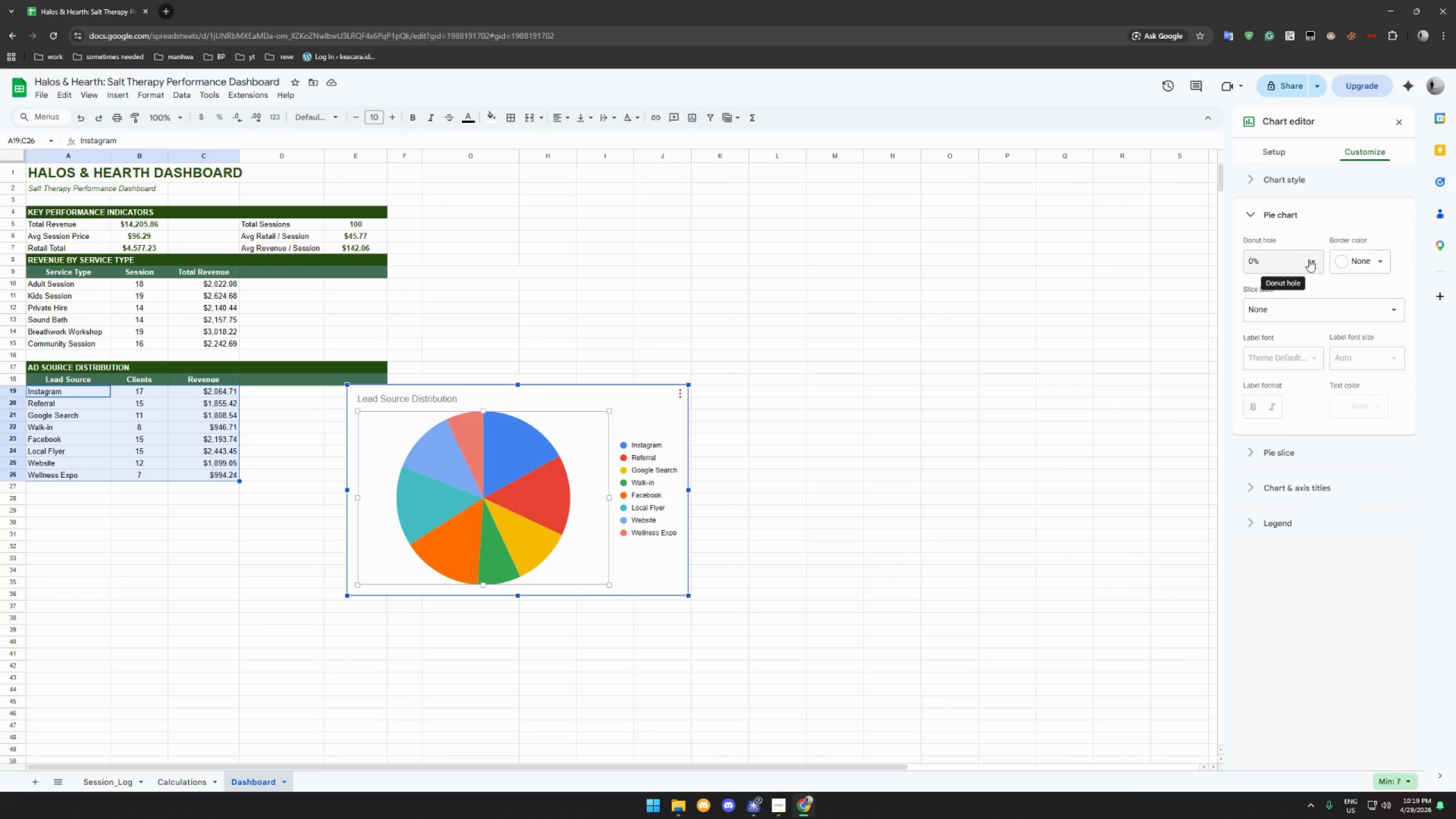 
left_click([1321, 309])
 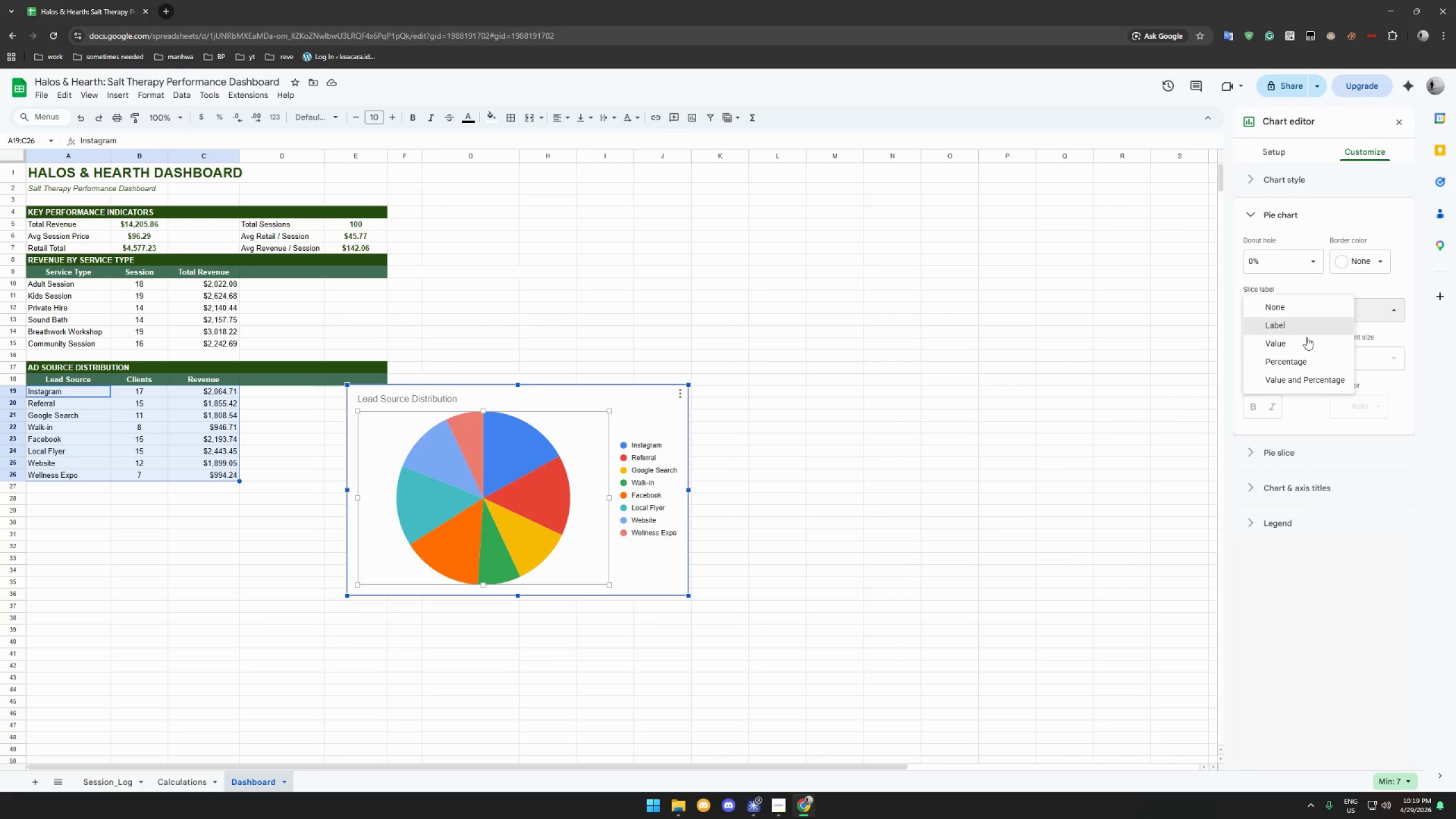 
left_click([1305, 339])
 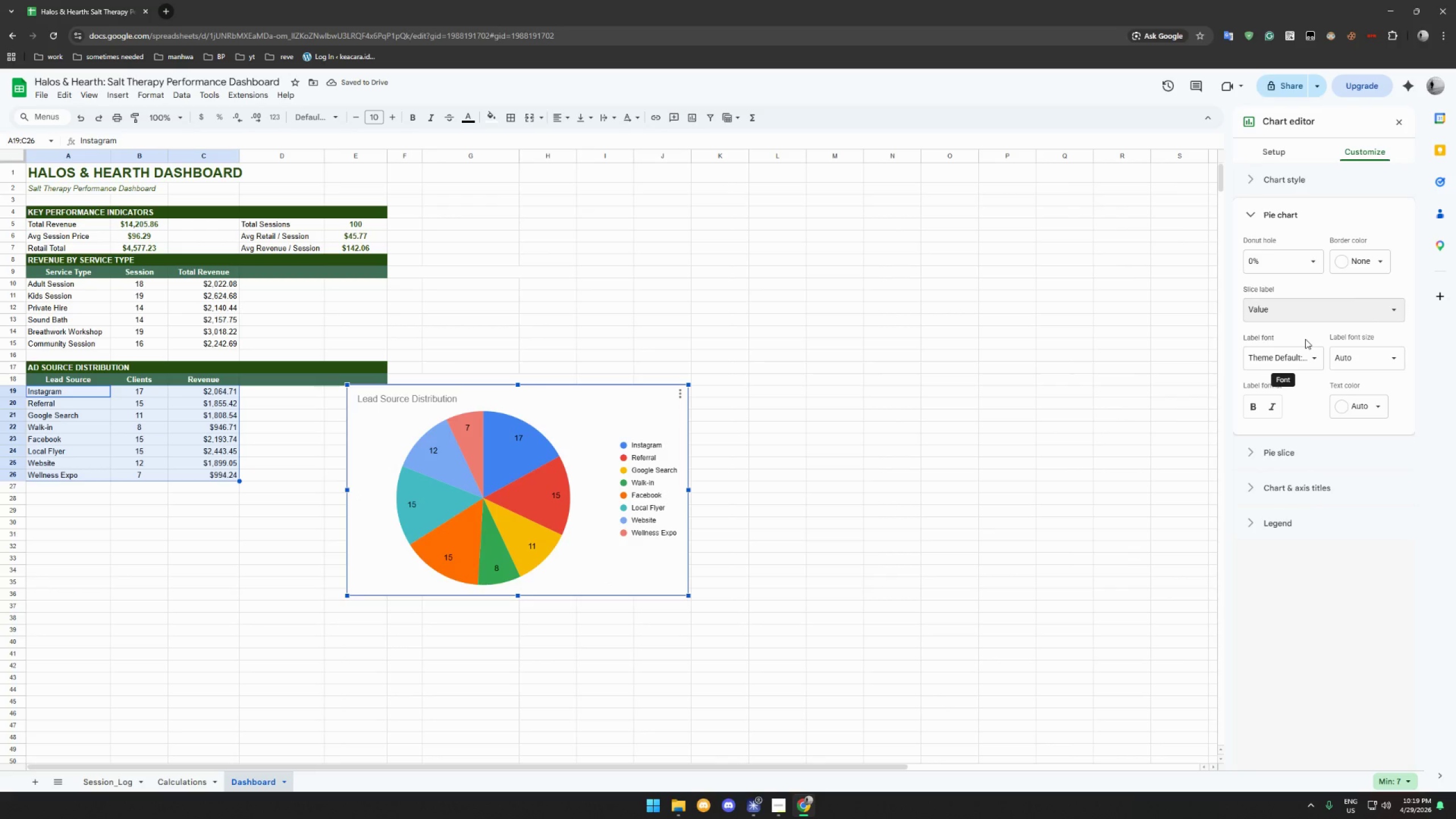 
left_click([1327, 313])
 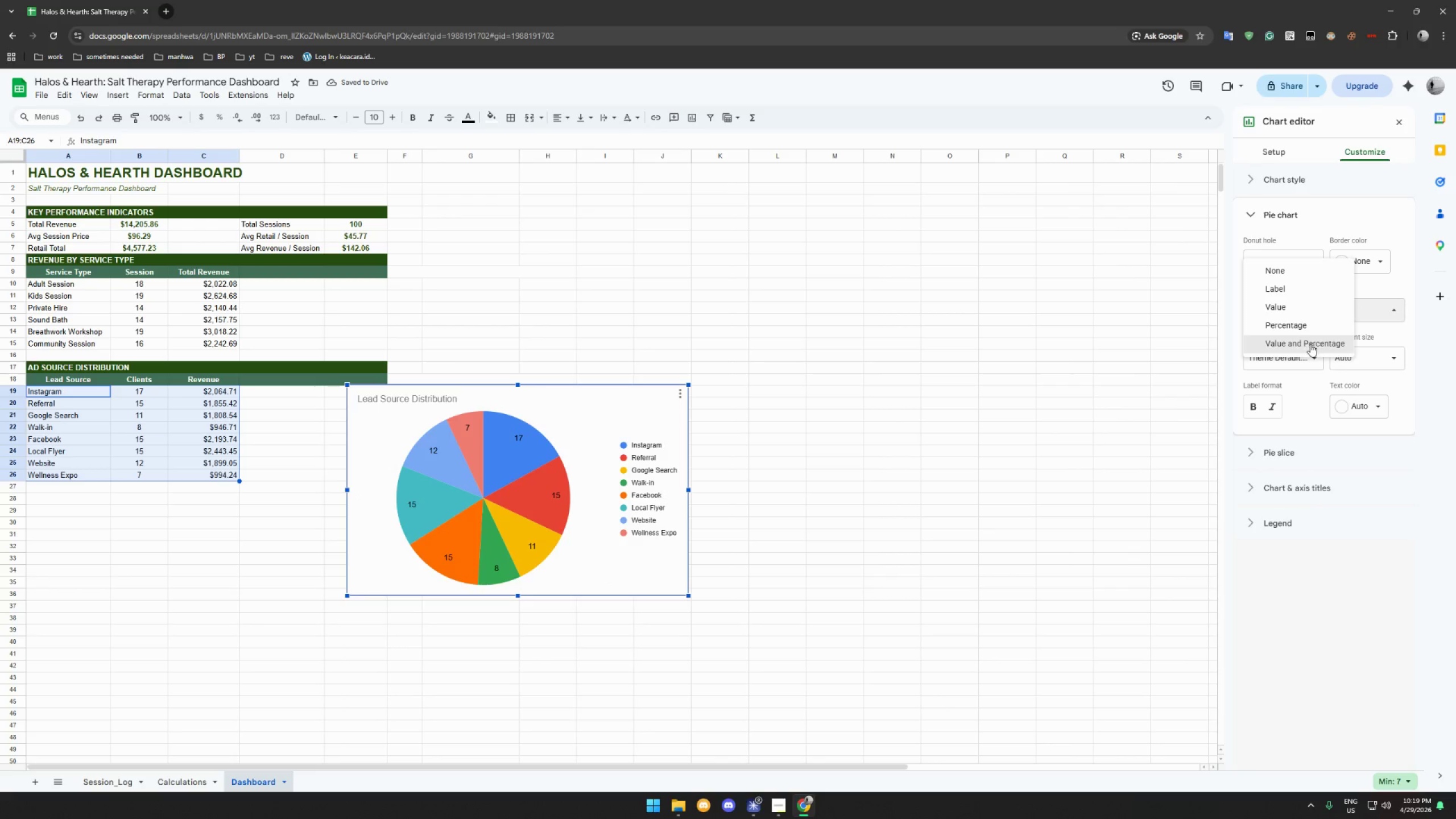 
left_click([1310, 344])
 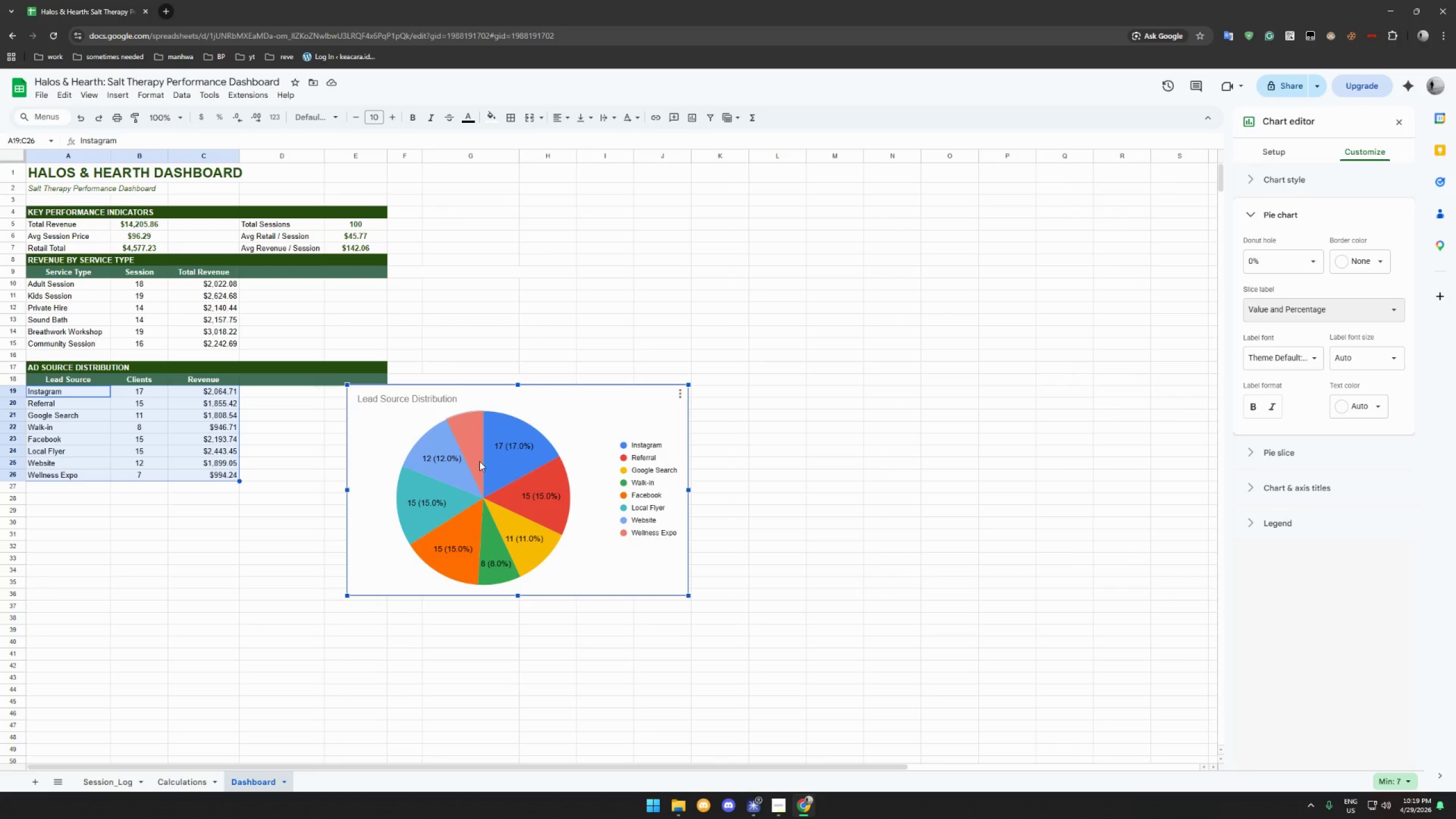 
wait(16.0)
 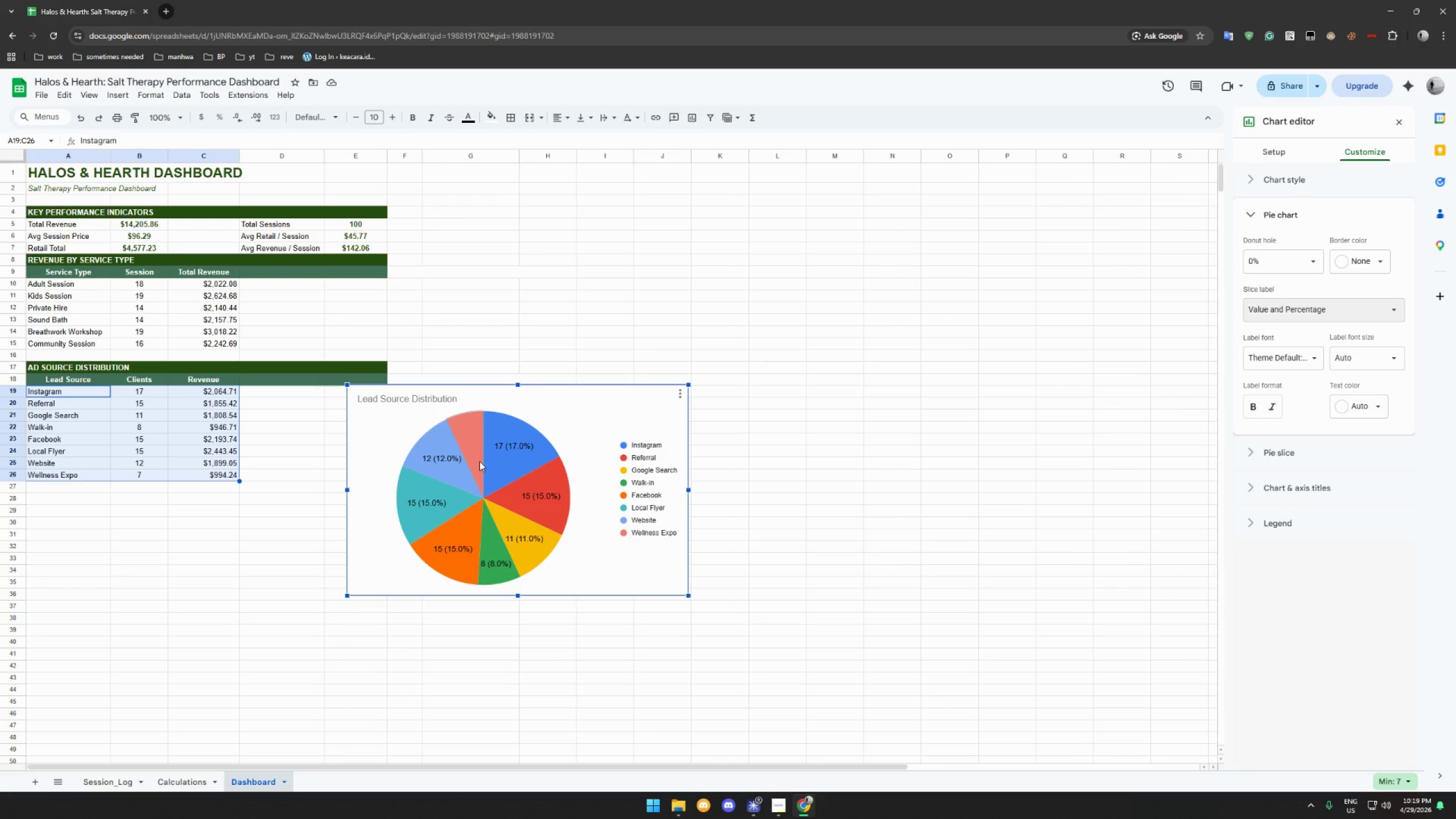 
left_click([1321, 312])
 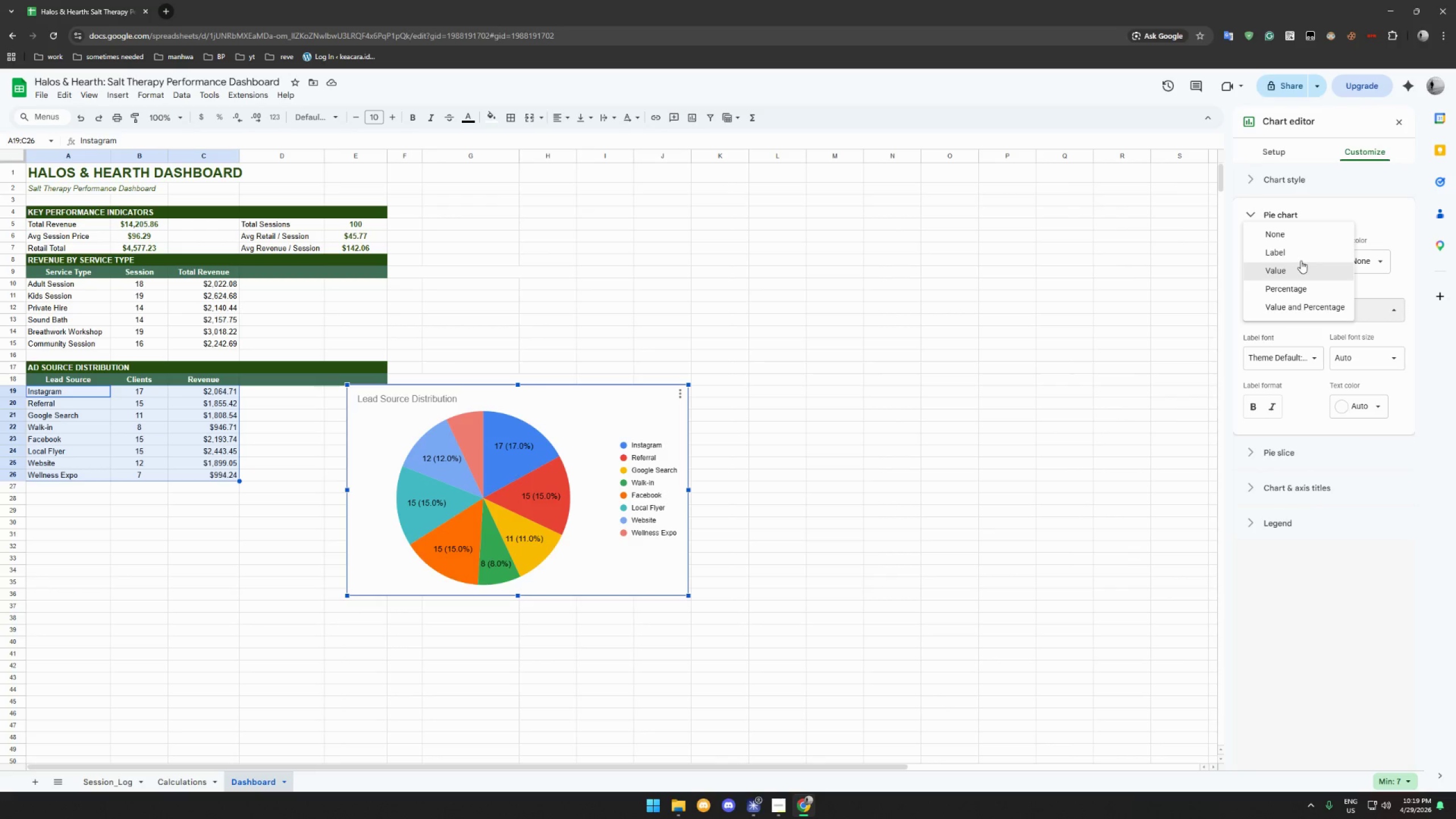 
left_click([1300, 254])
 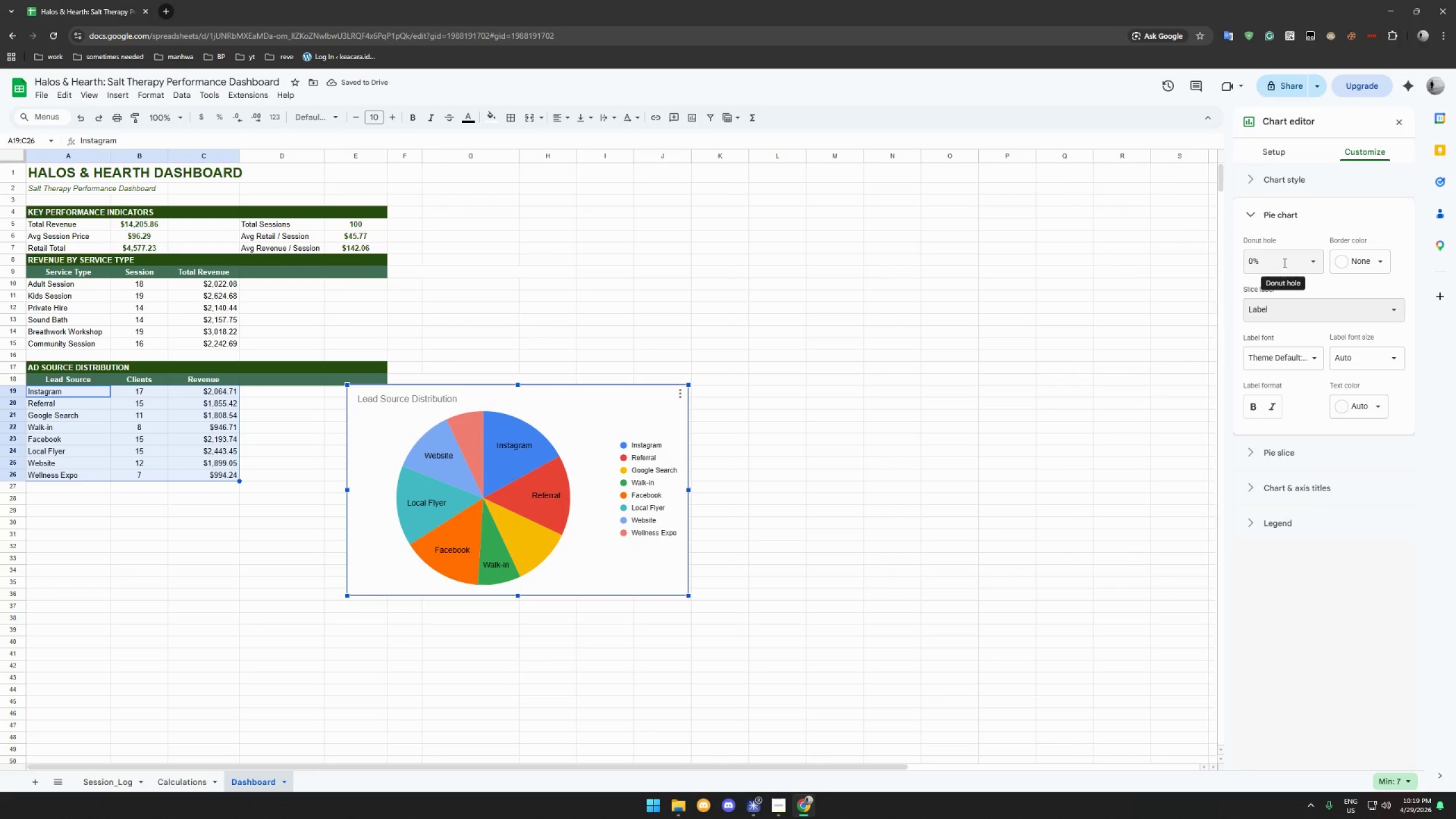 
wait(10.12)
 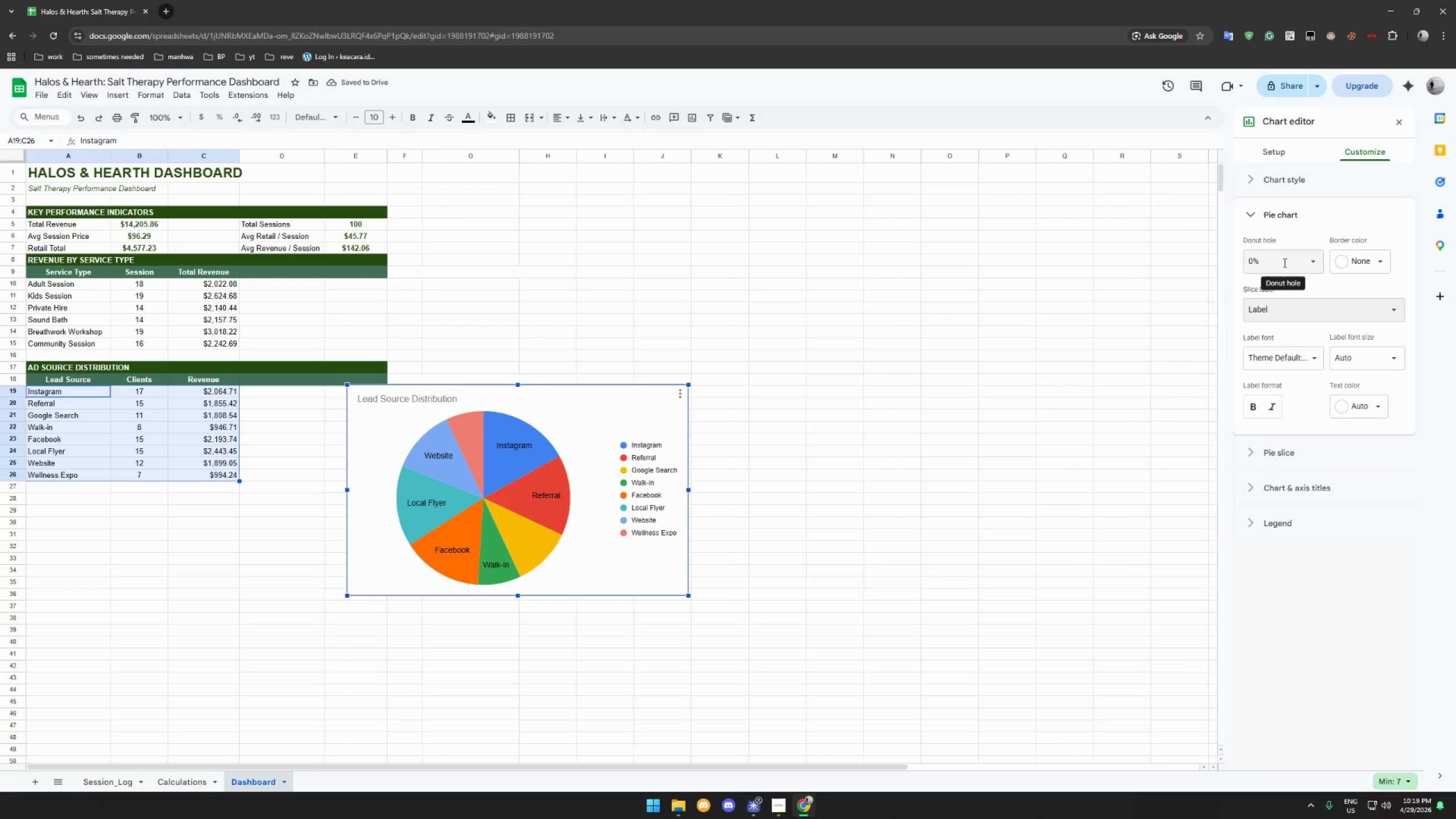 
left_click([1395, 358])
 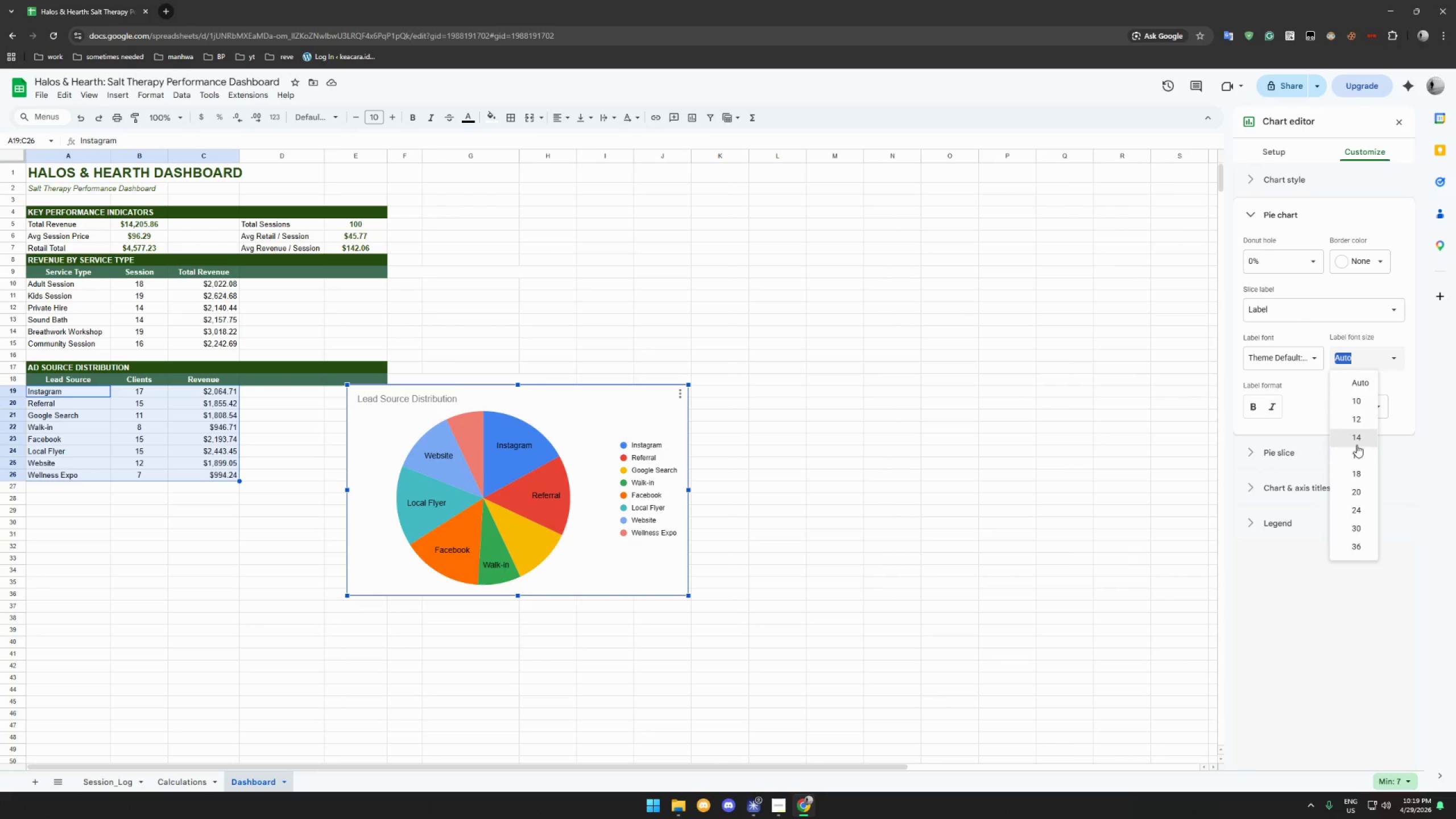 
left_click([1358, 448])
 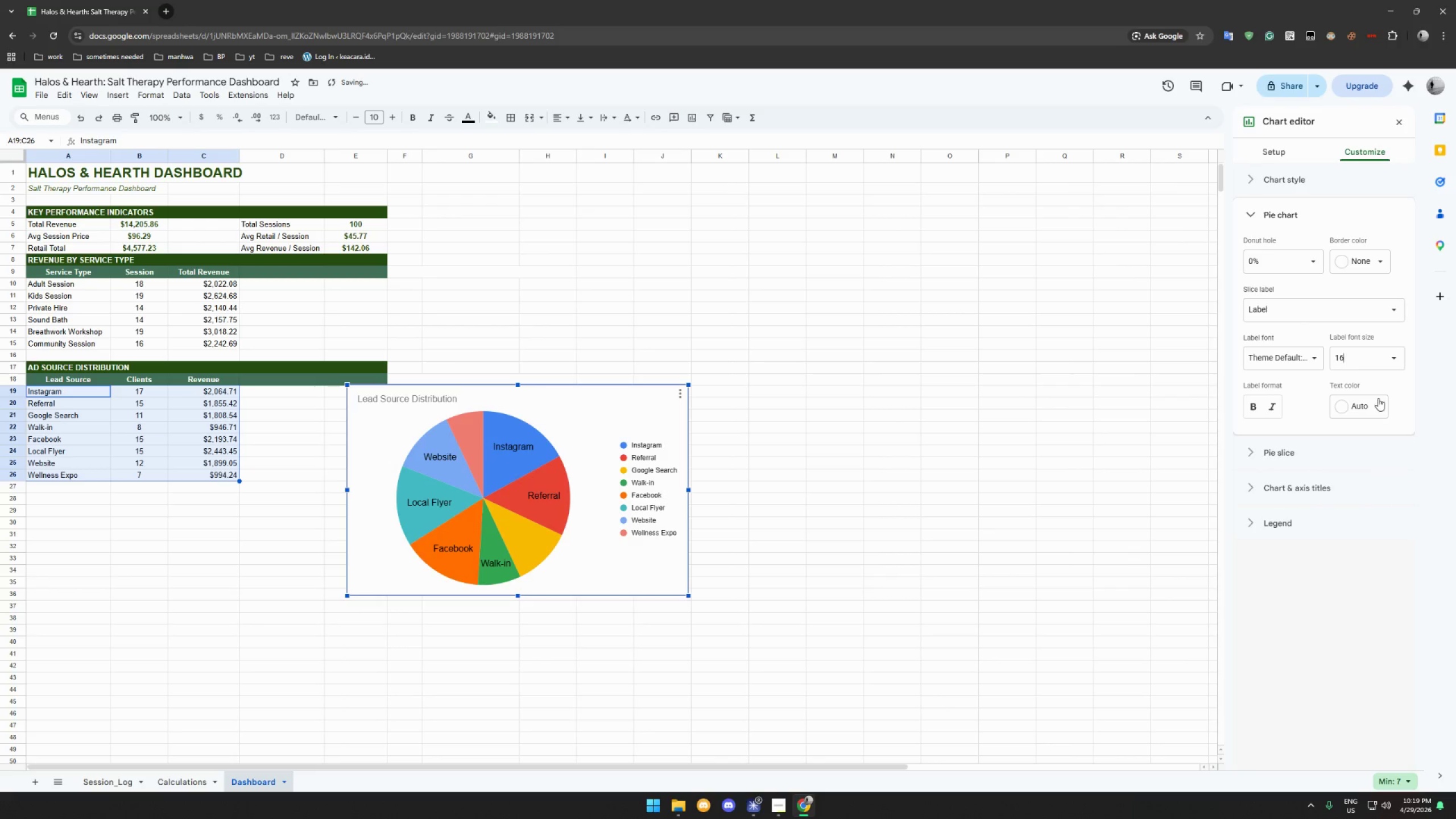 
left_click([1395, 364])
 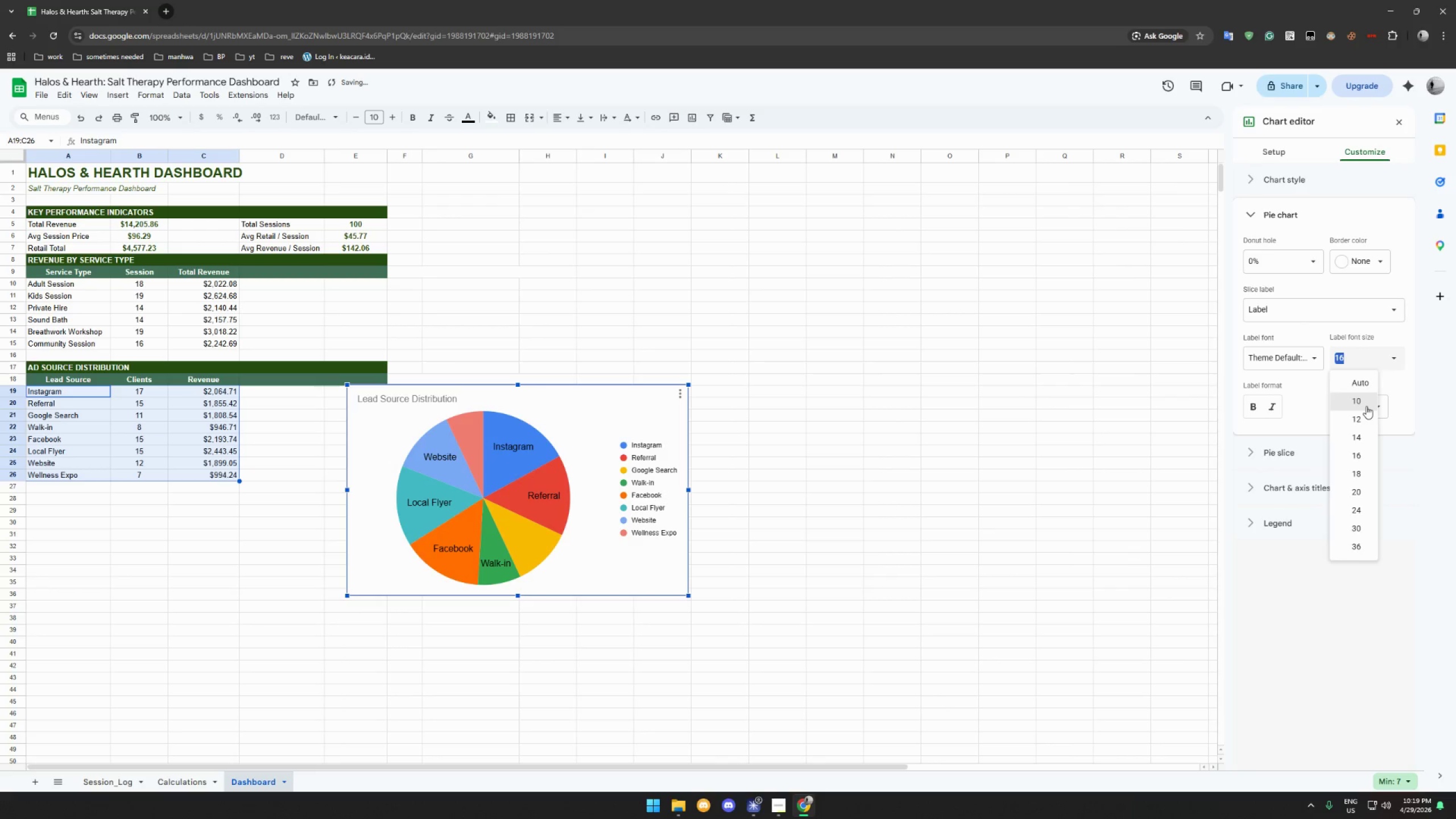 
left_click([1366, 406])
 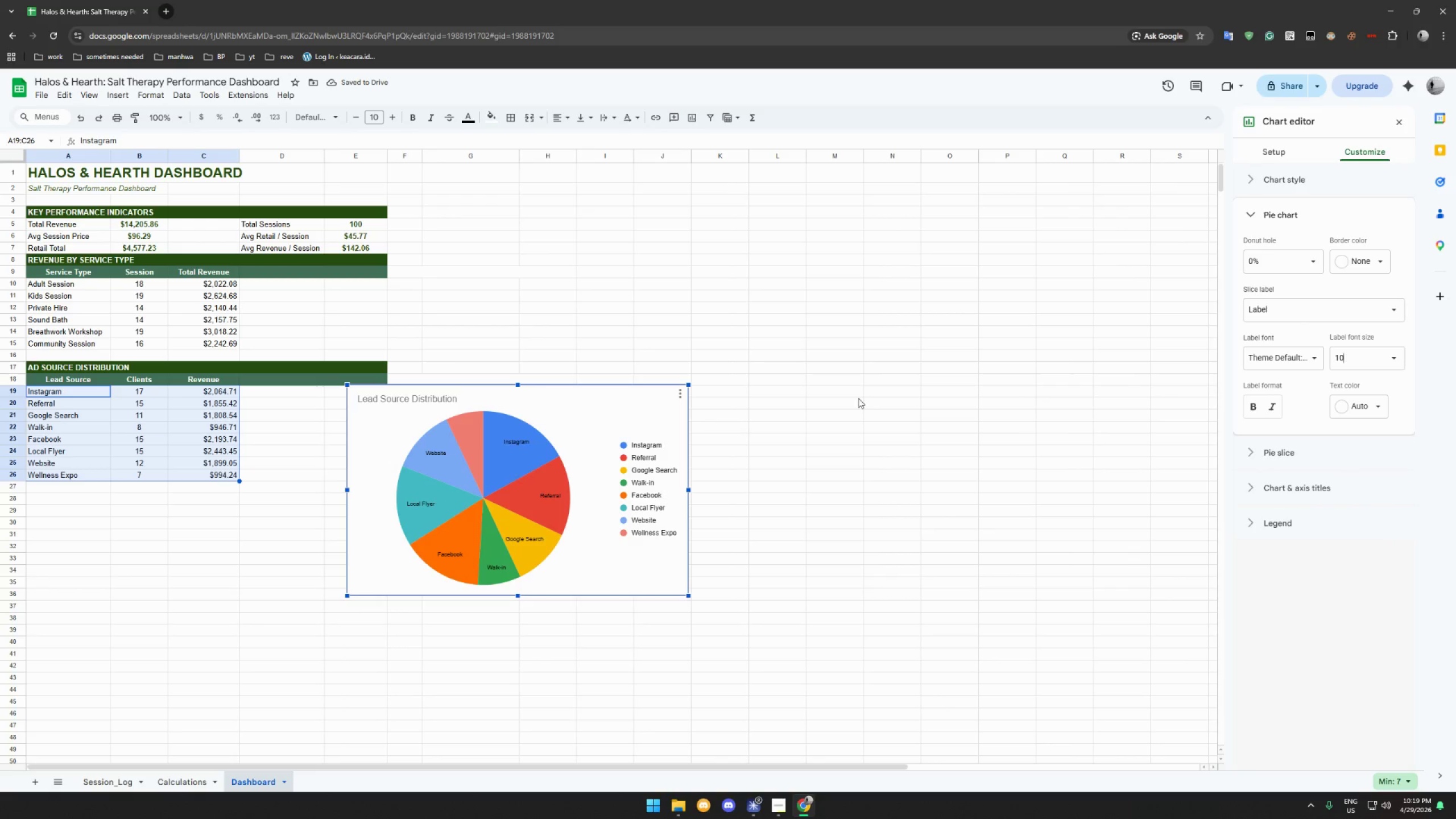 
left_click([1399, 361])
 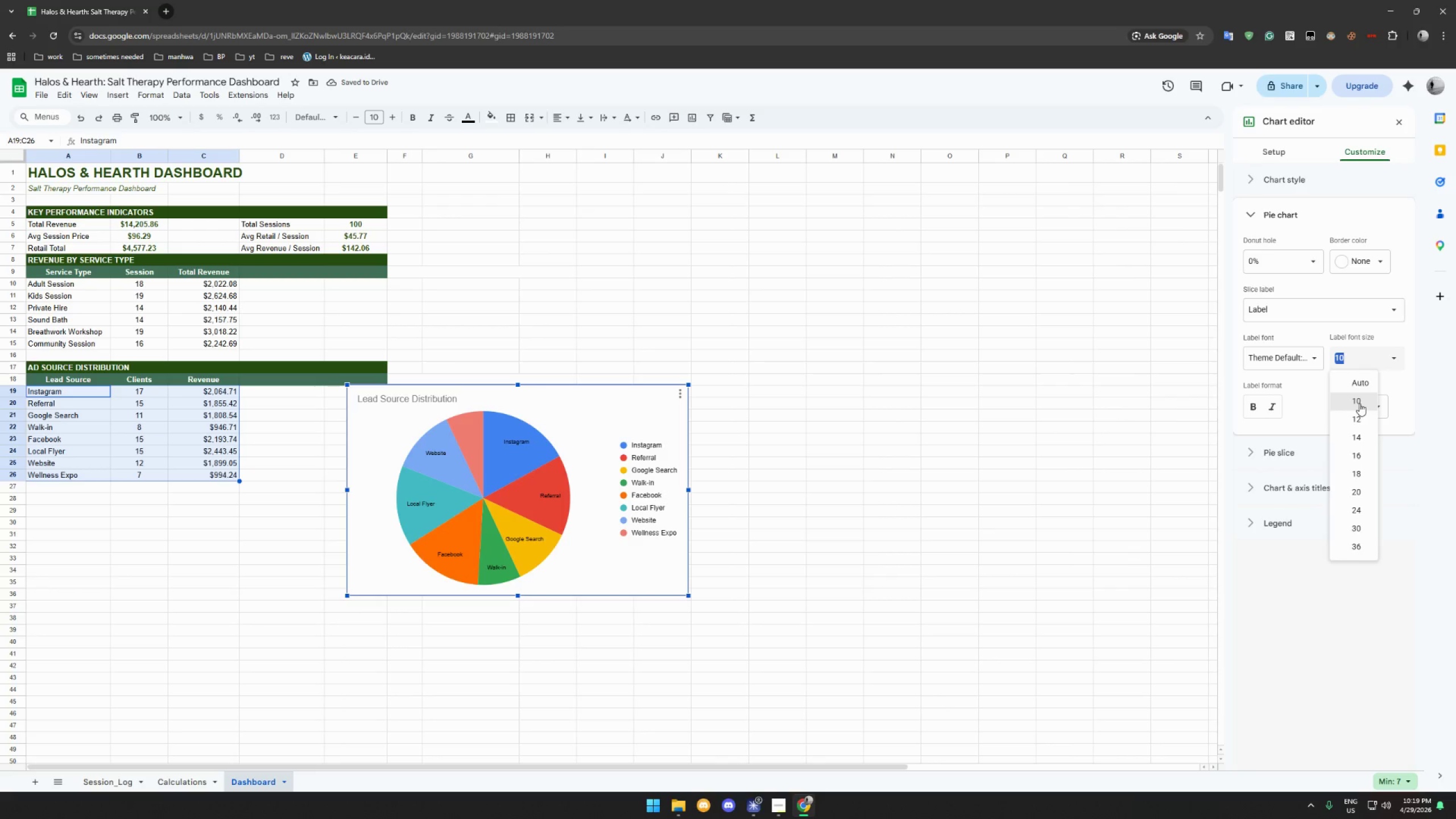 
left_click([1359, 403])
 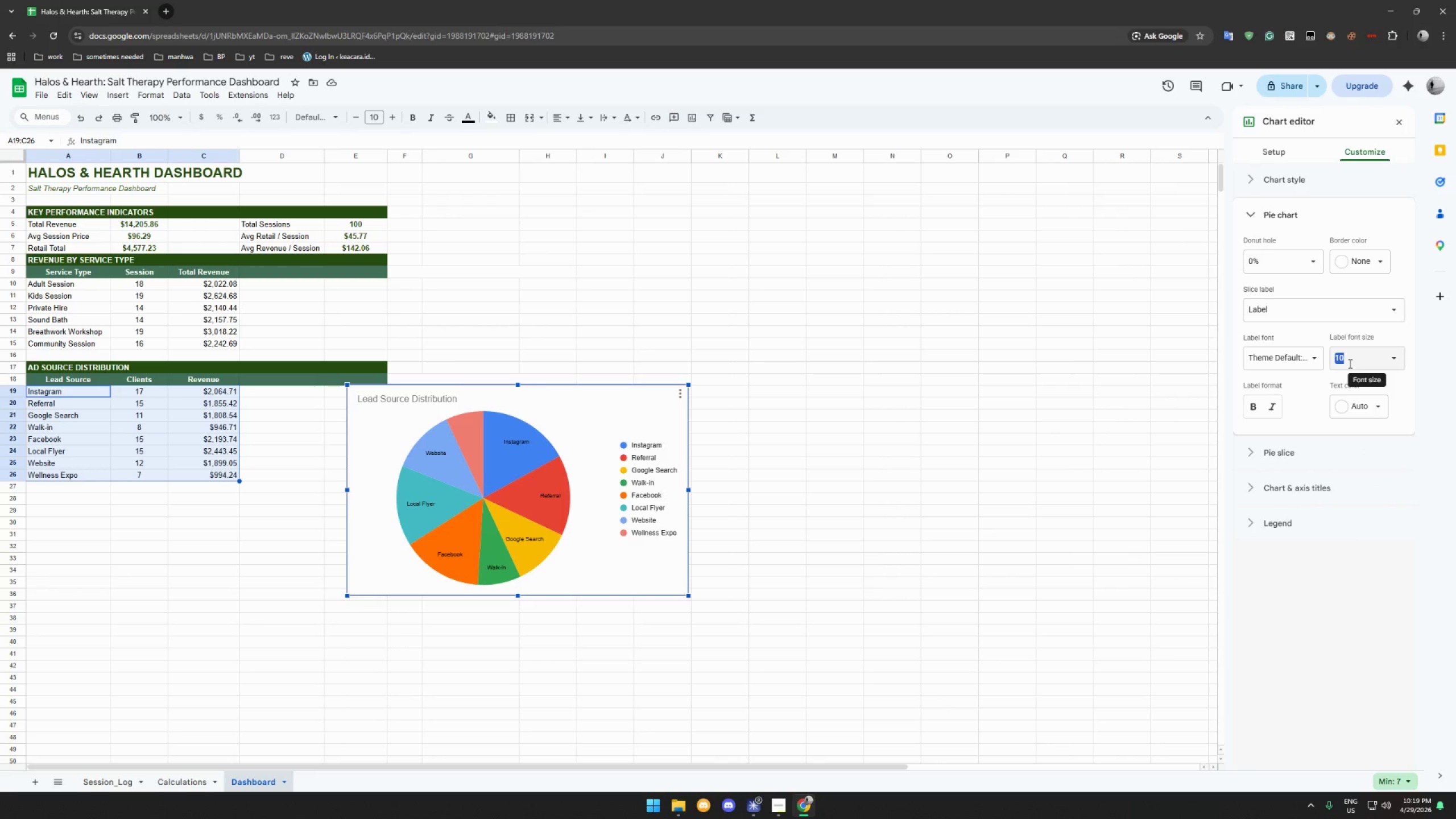 
key(9)
 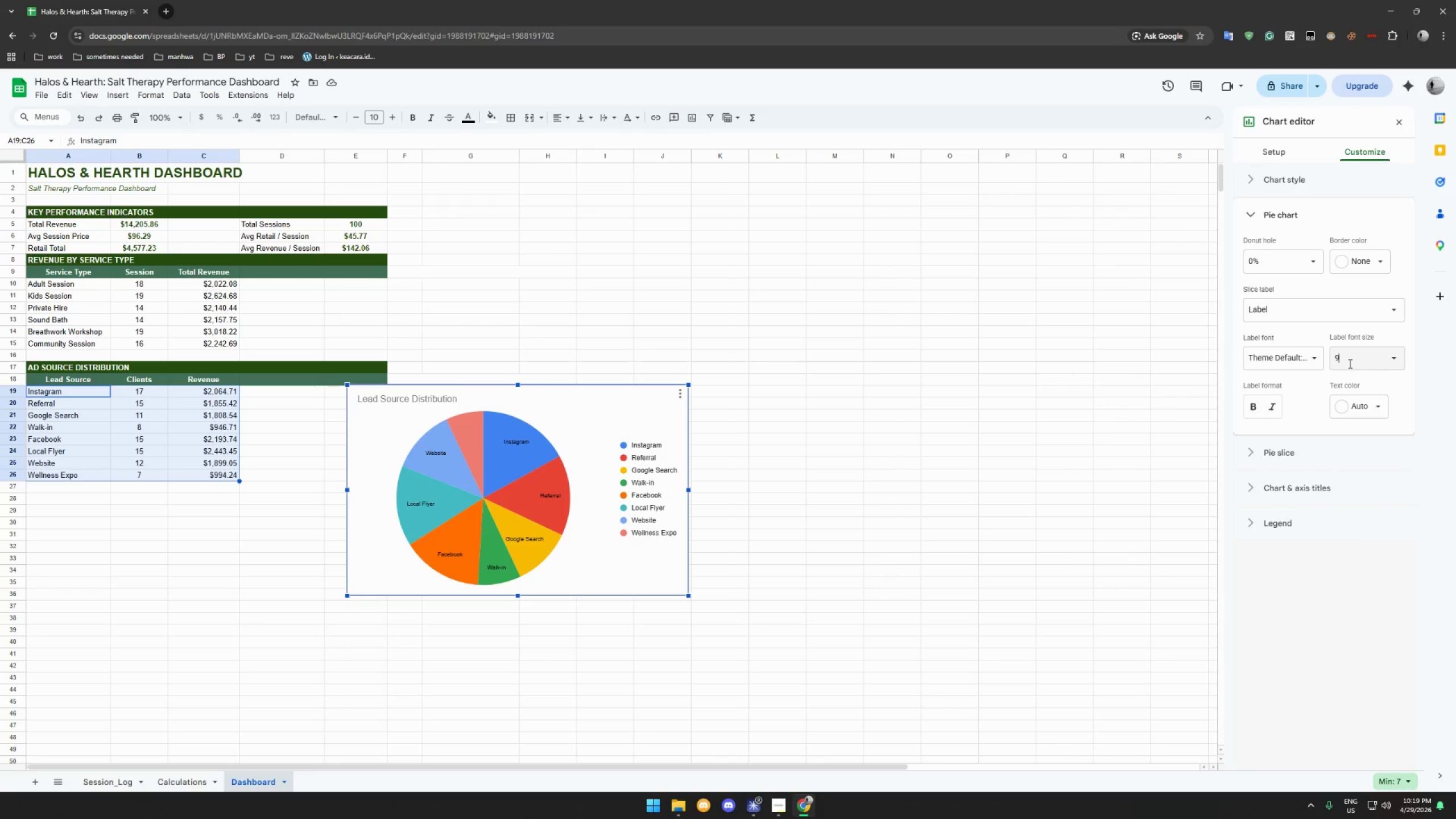 
key(Enter)
 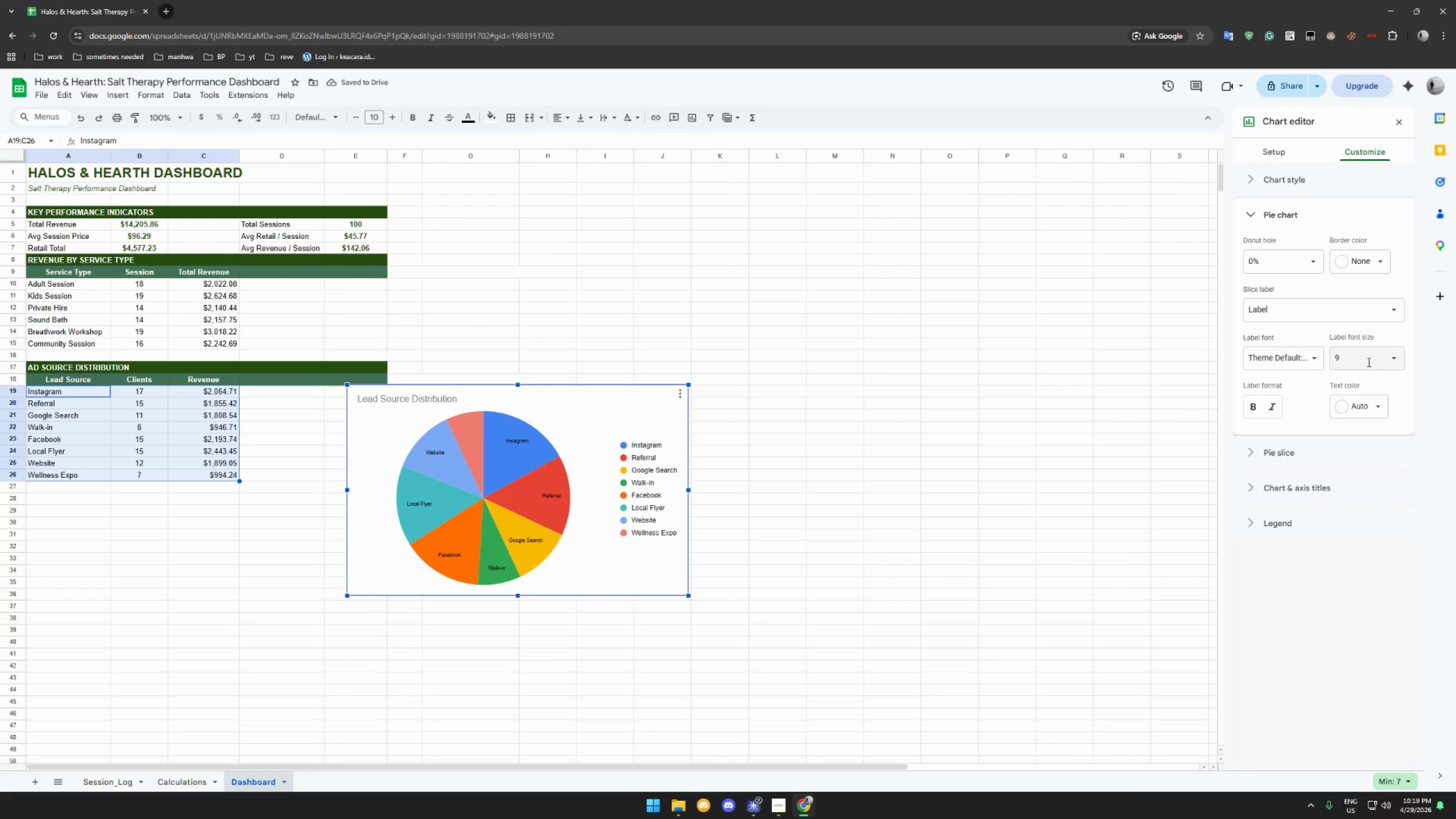 
left_click([1309, 359])
 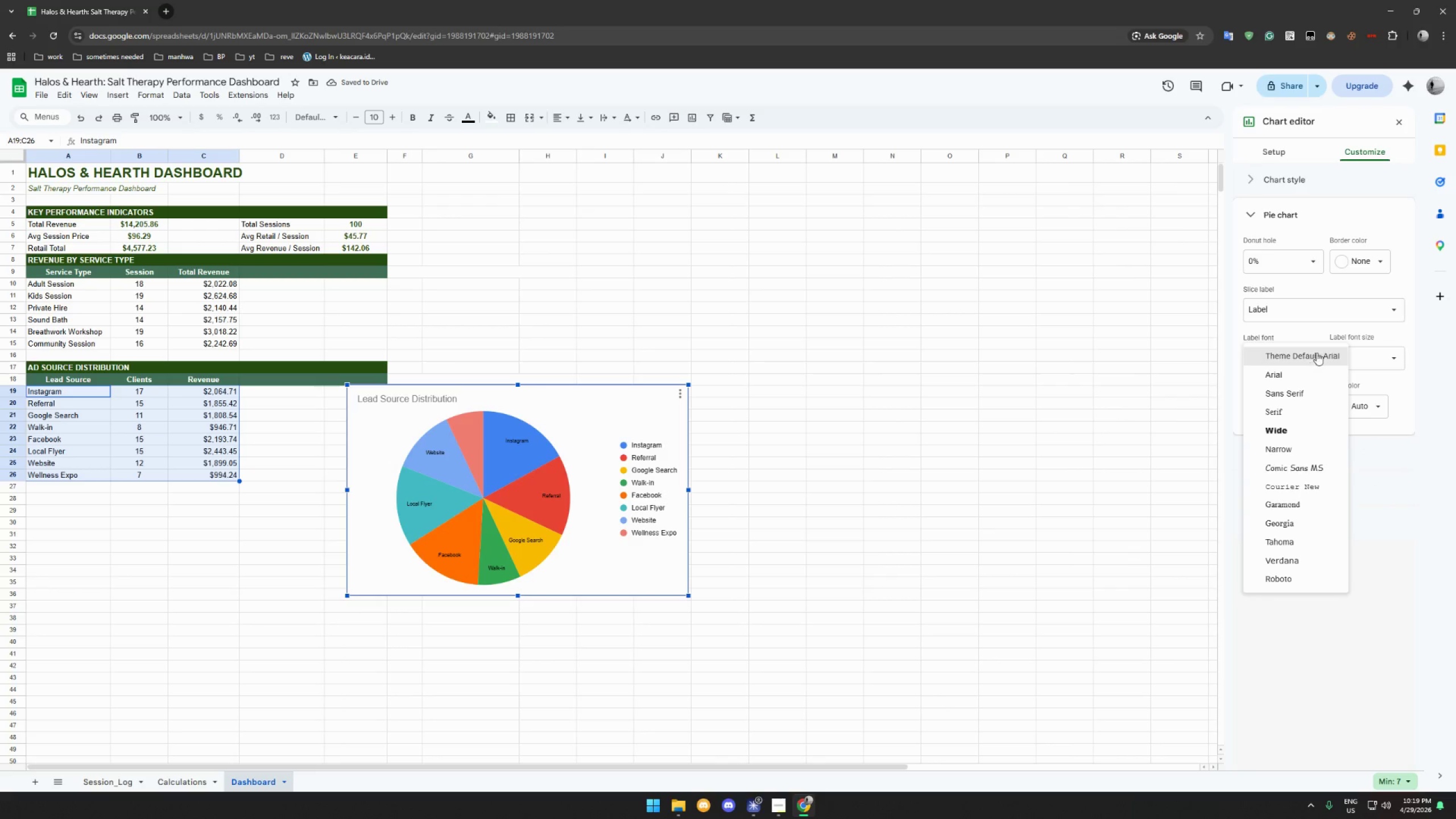 
left_click([1317, 353])
 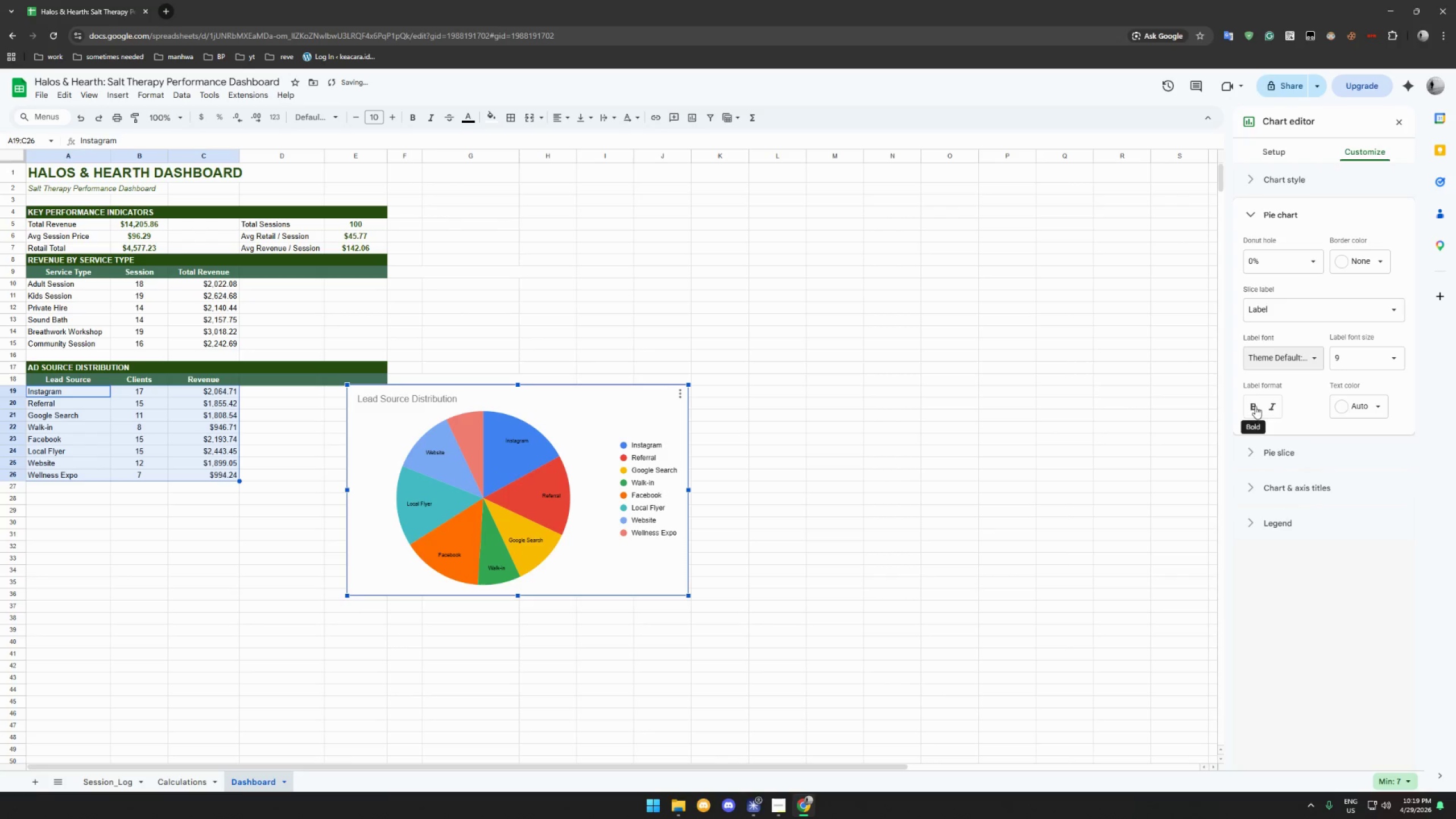 
left_click([1269, 404])
 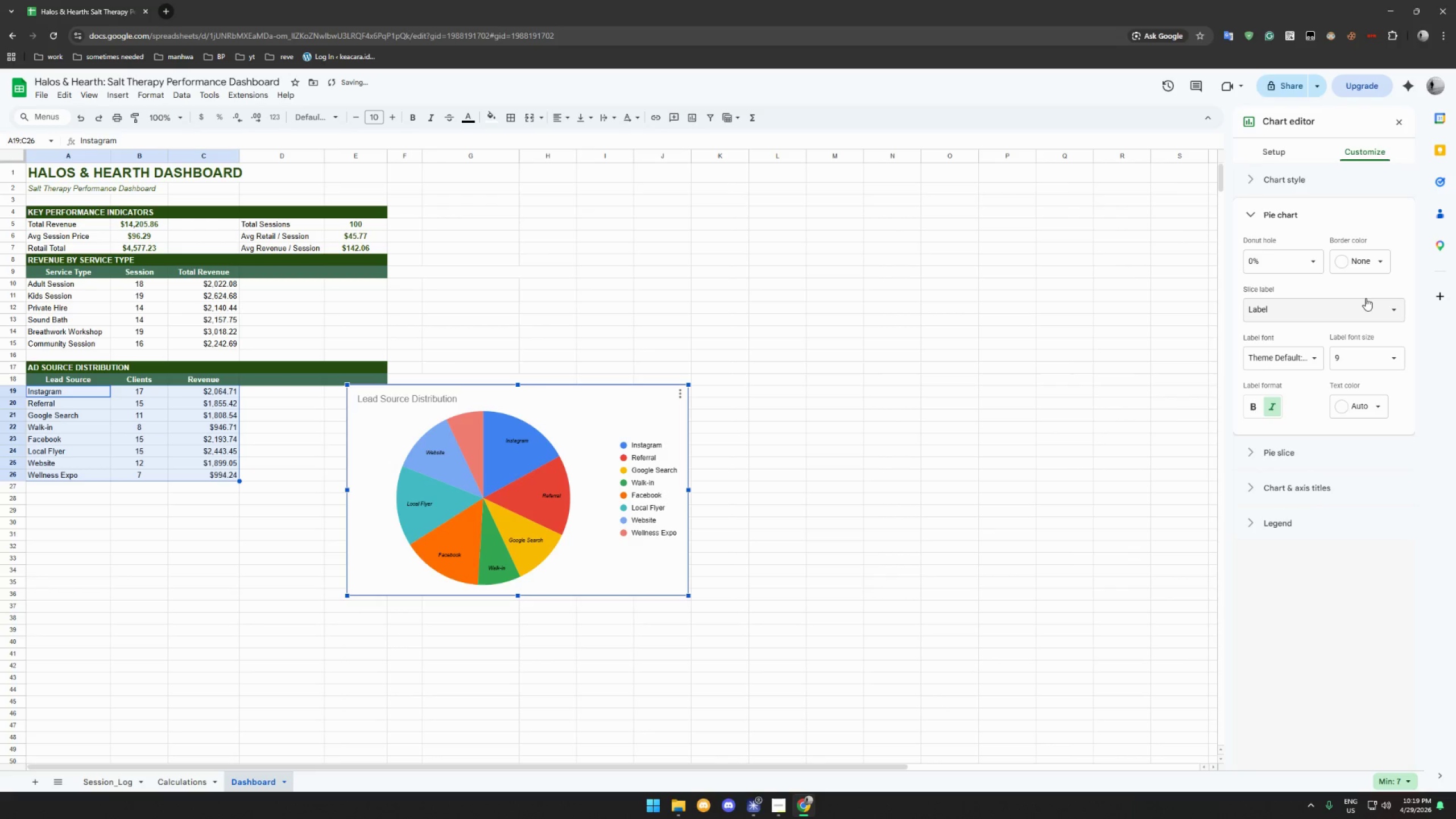 
left_click([1374, 259])
 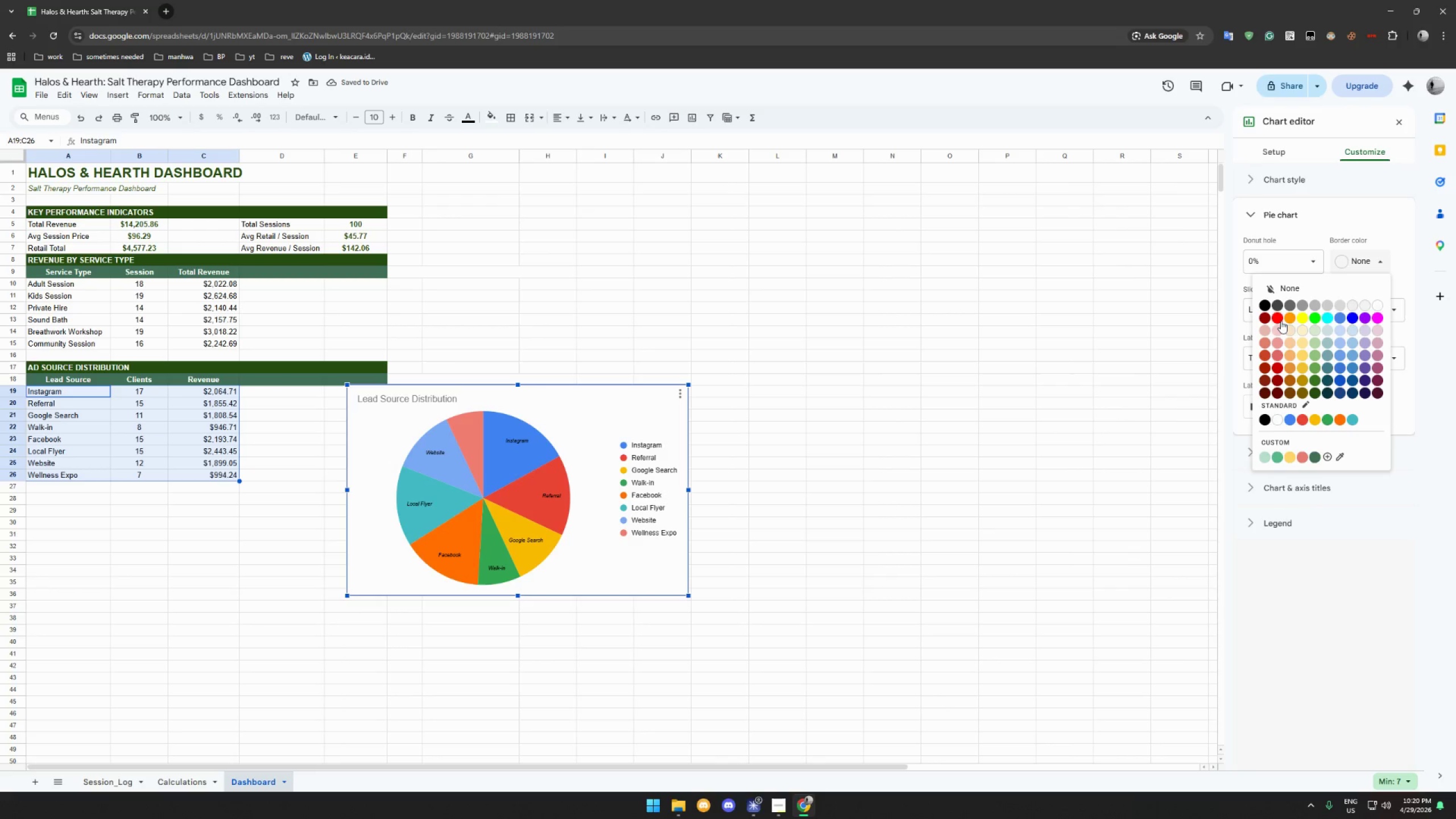 
left_click([1279, 320])
 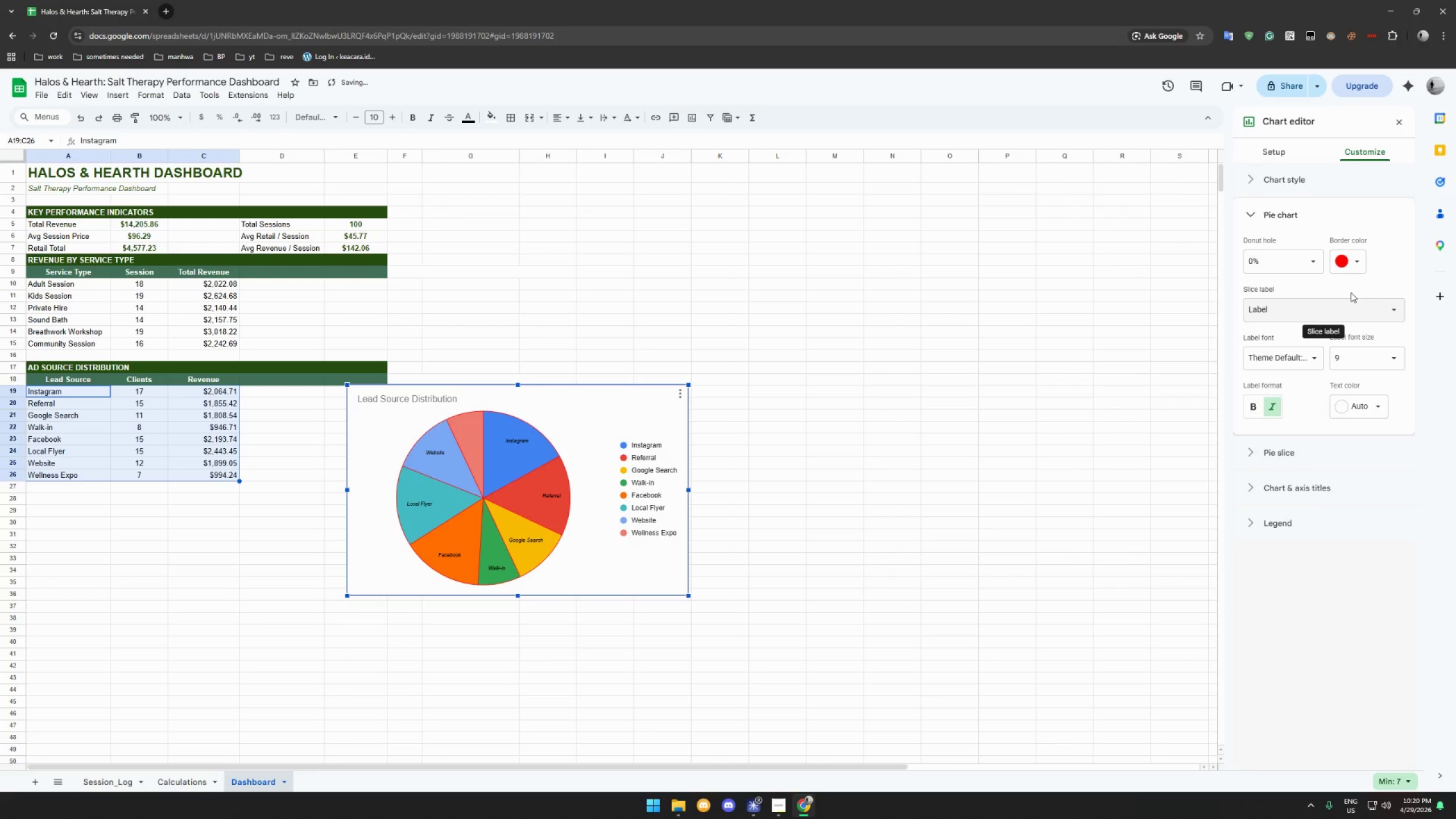 
left_click([1356, 257])
 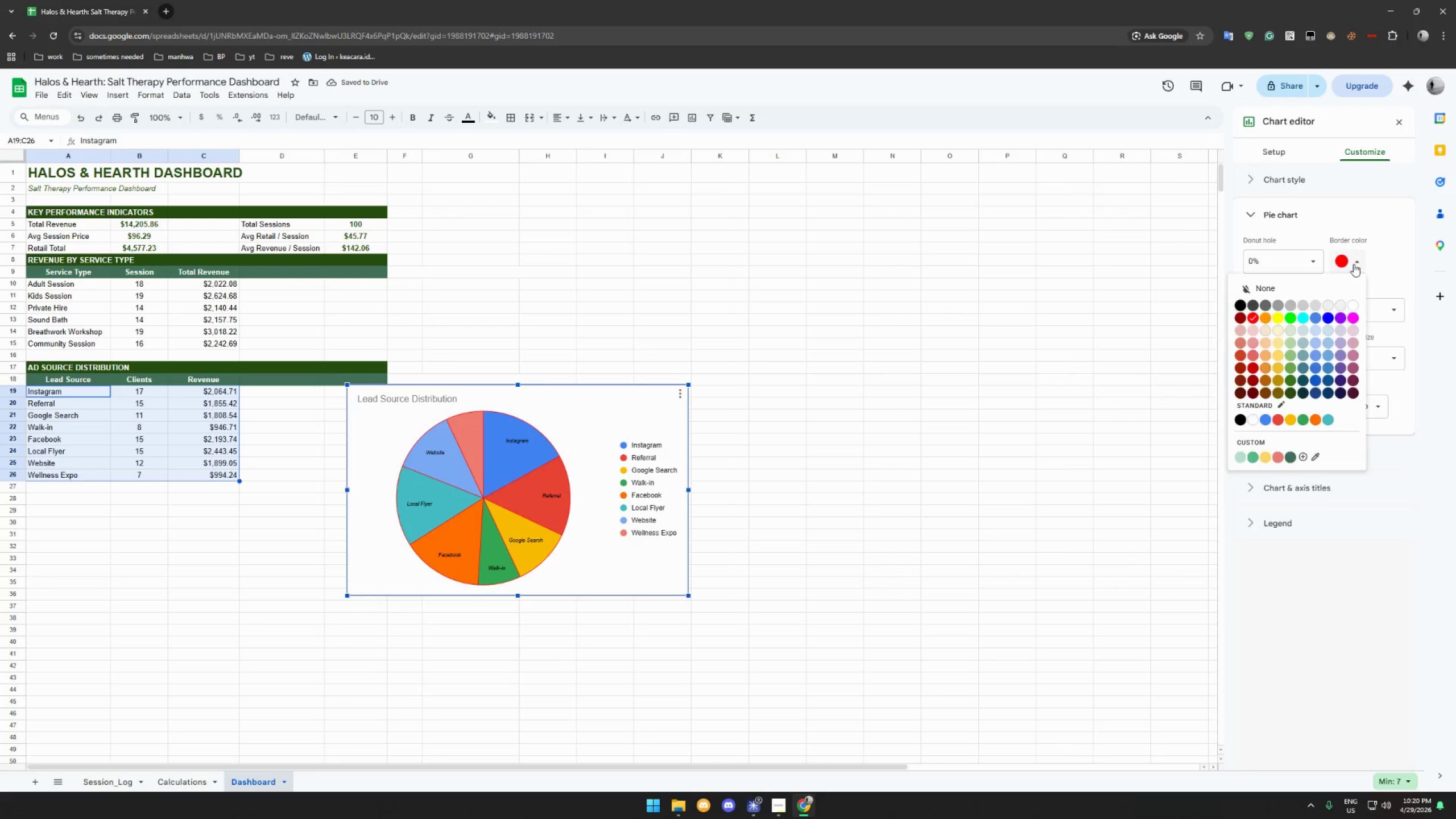 
left_click([1320, 291])
 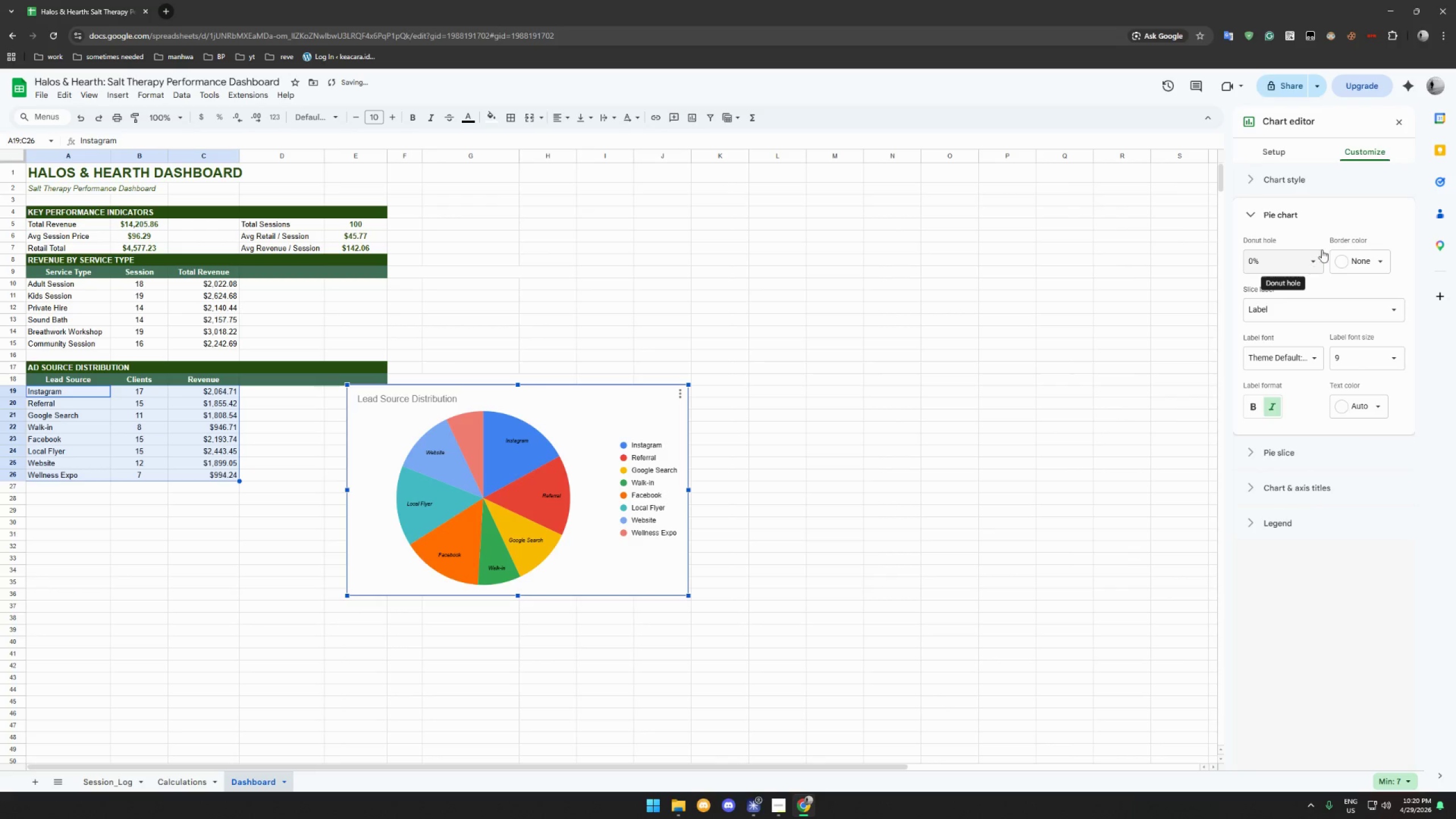 
left_click([1307, 307])
 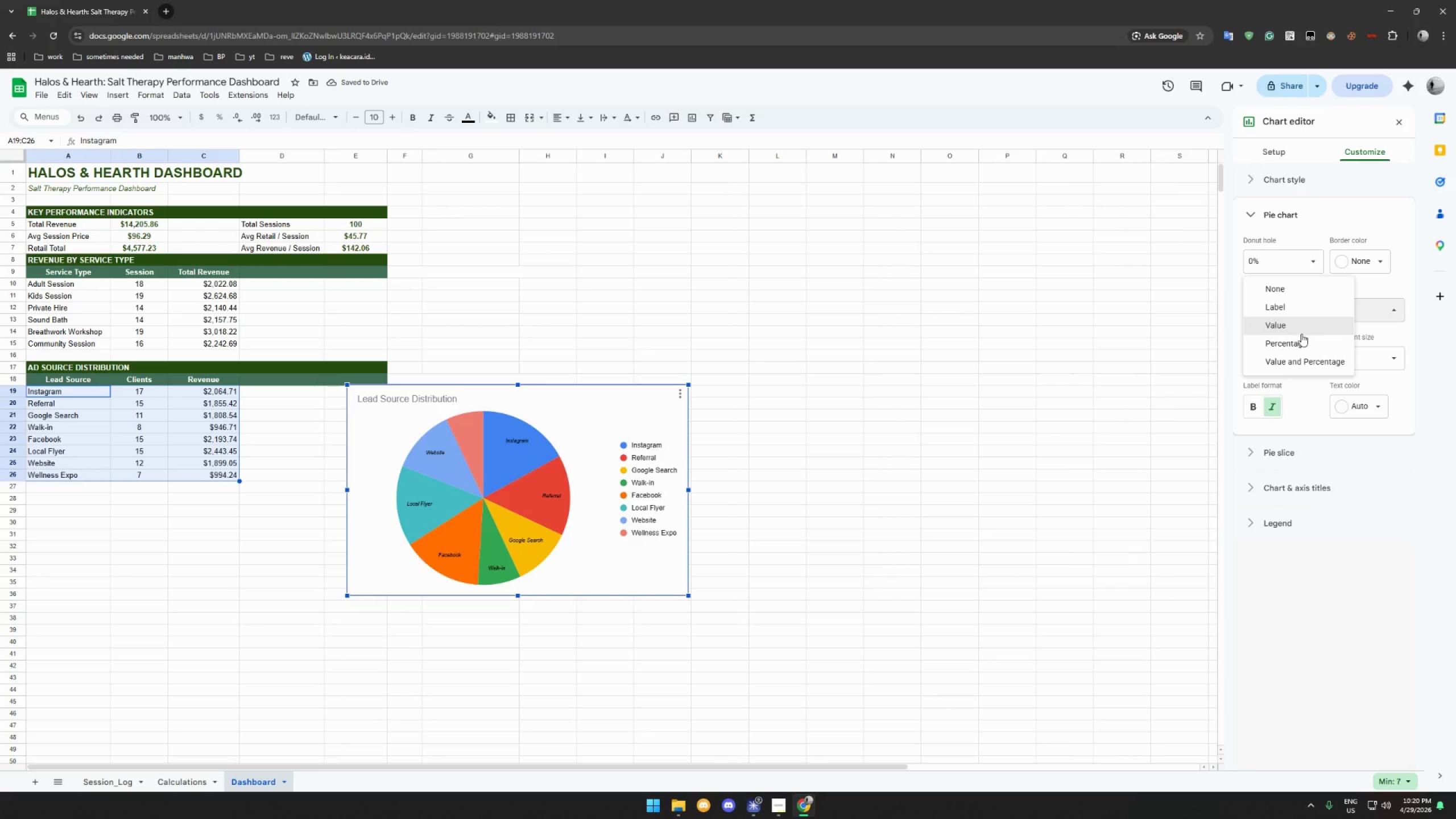 
left_click([1300, 344])
 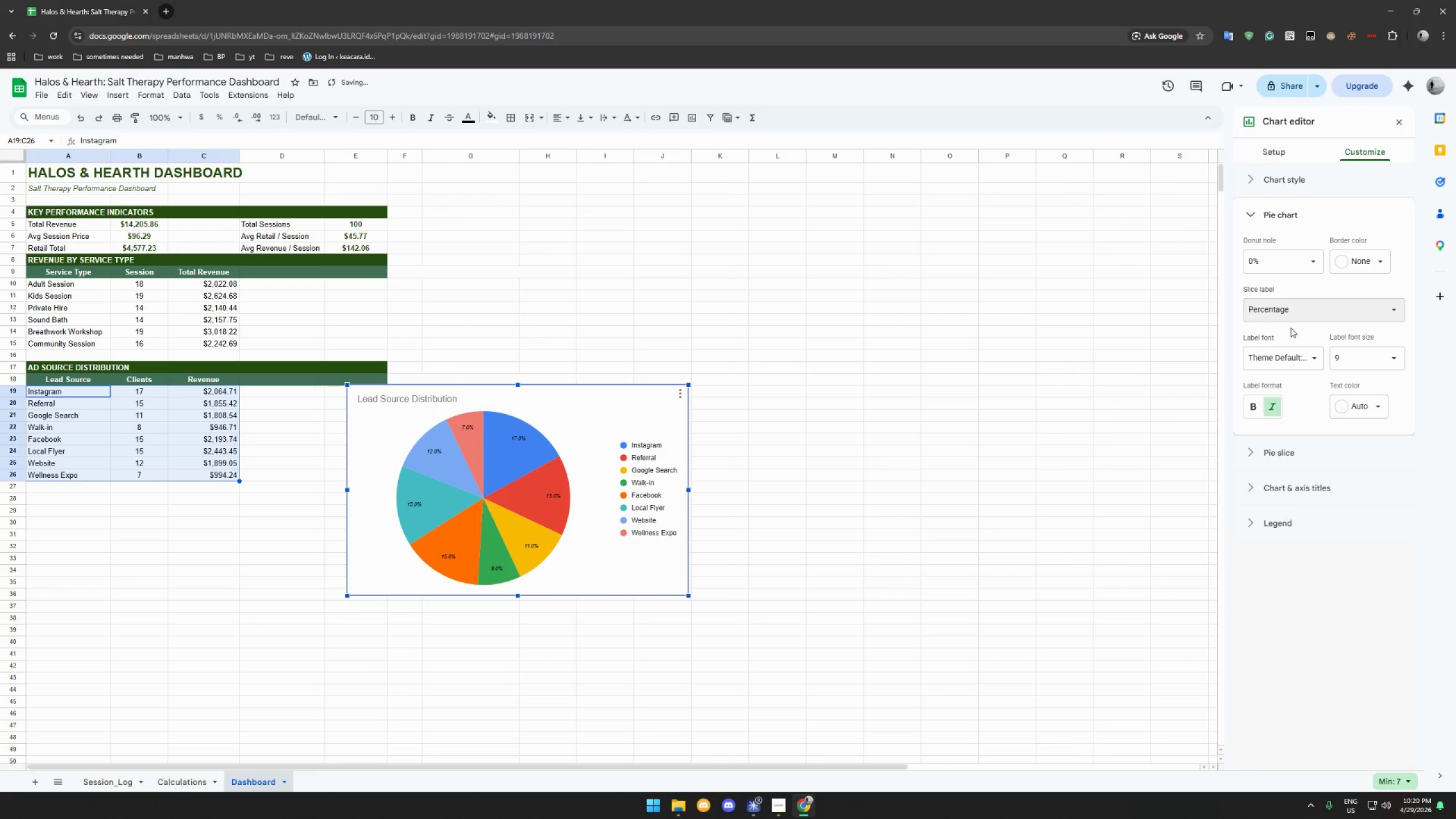 
mouse_move([1273, 301])
 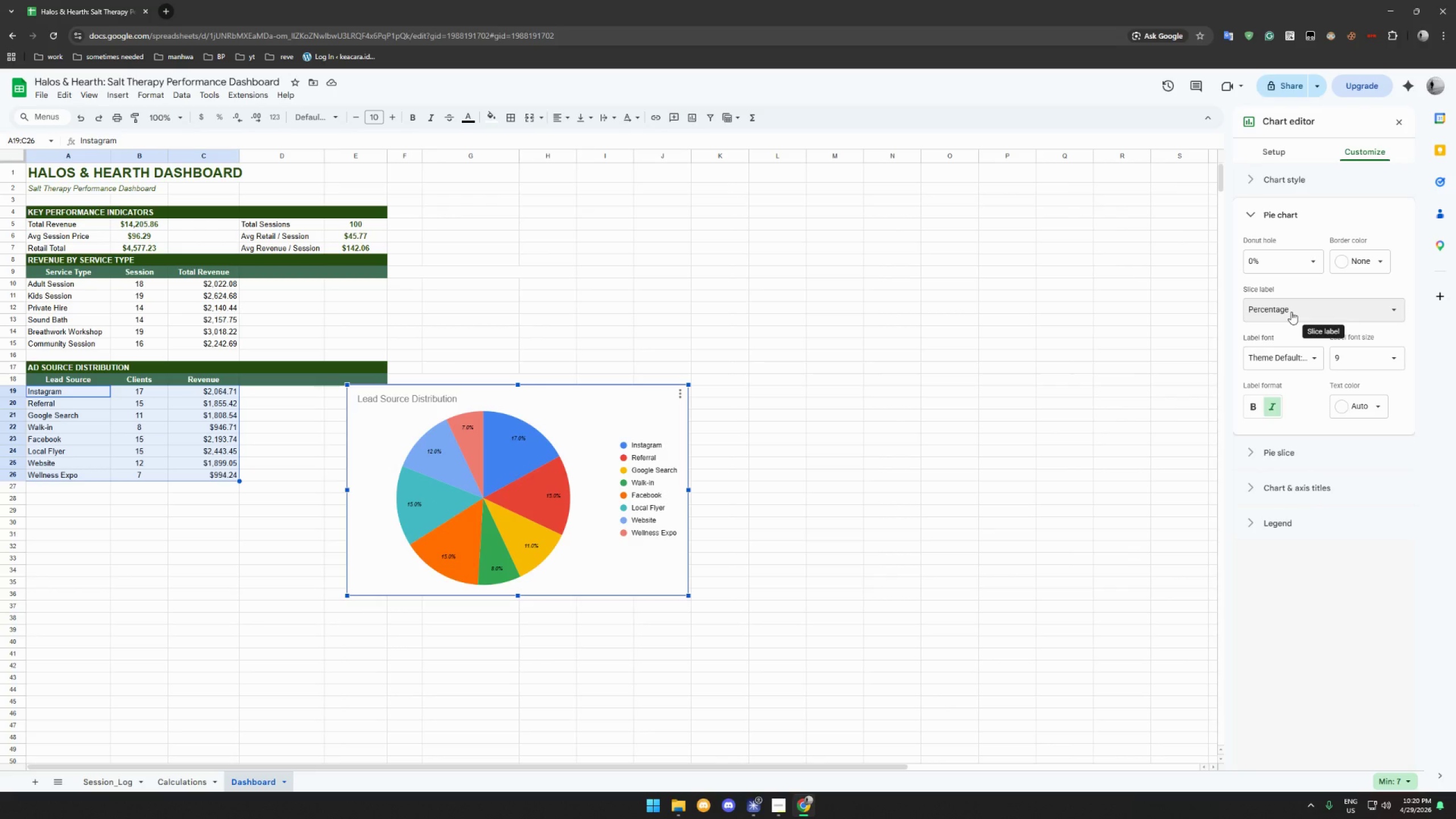 
wait(8.94)
 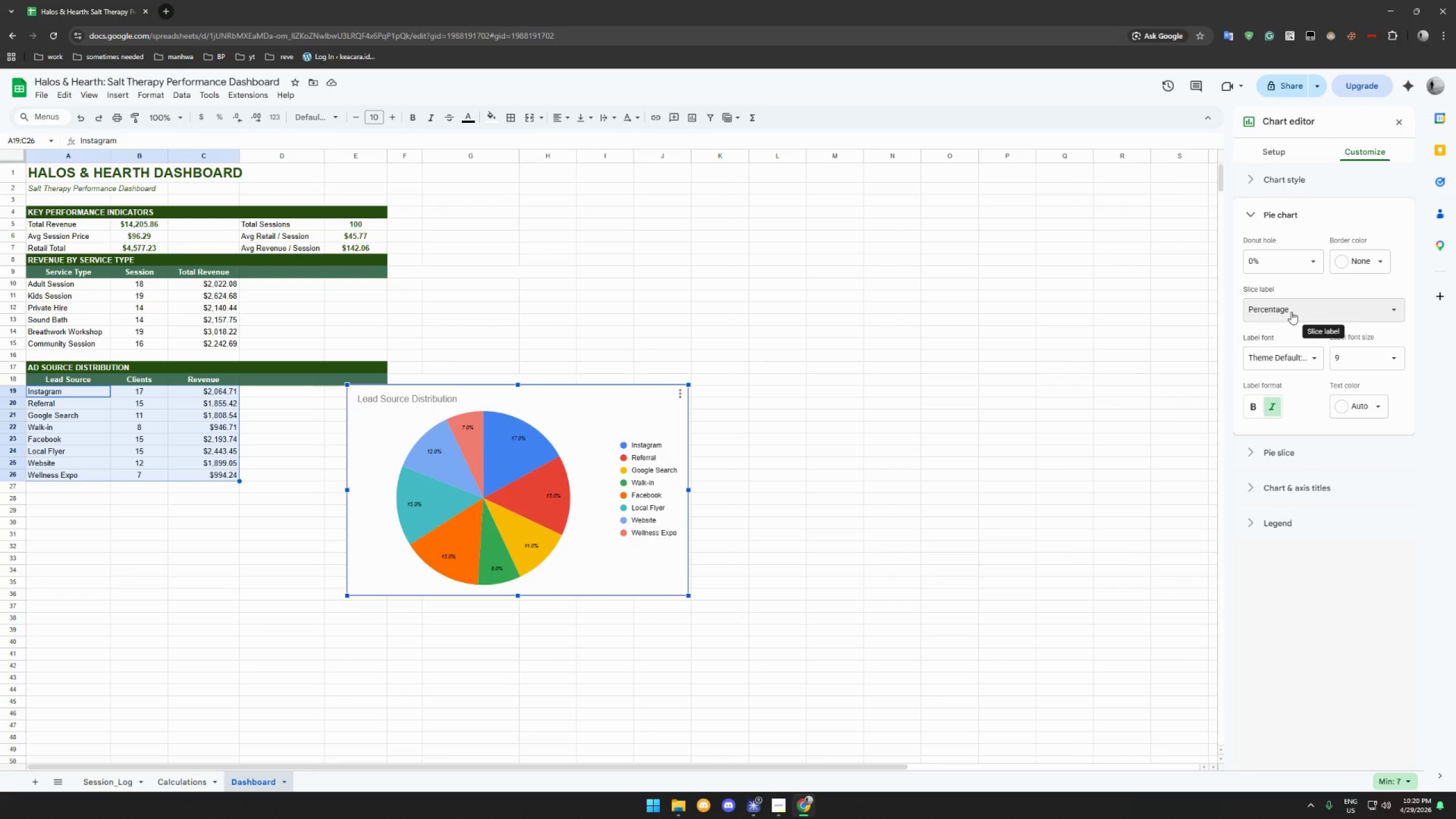 
left_click([1290, 311])
 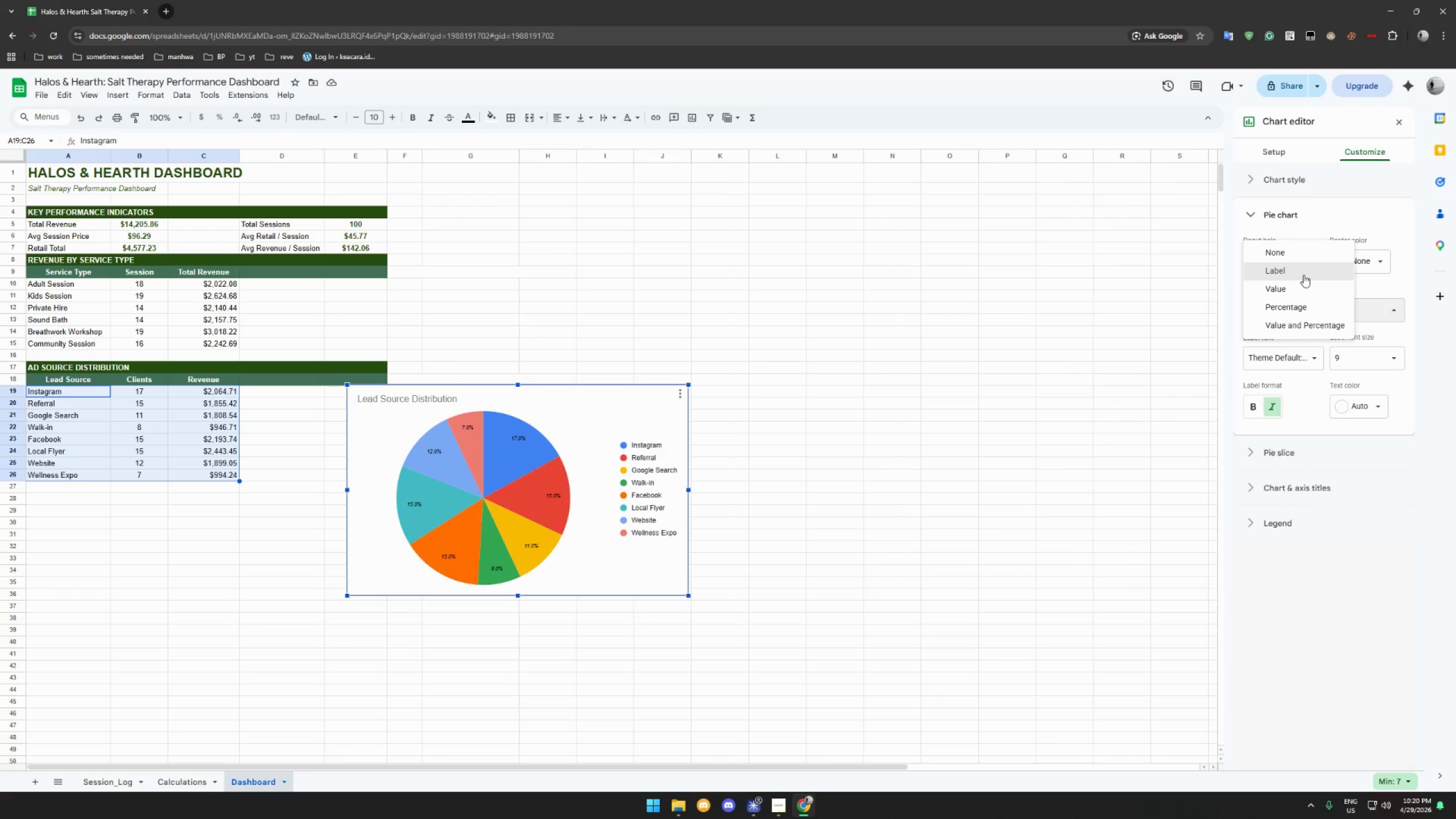 
left_click([1304, 275])
 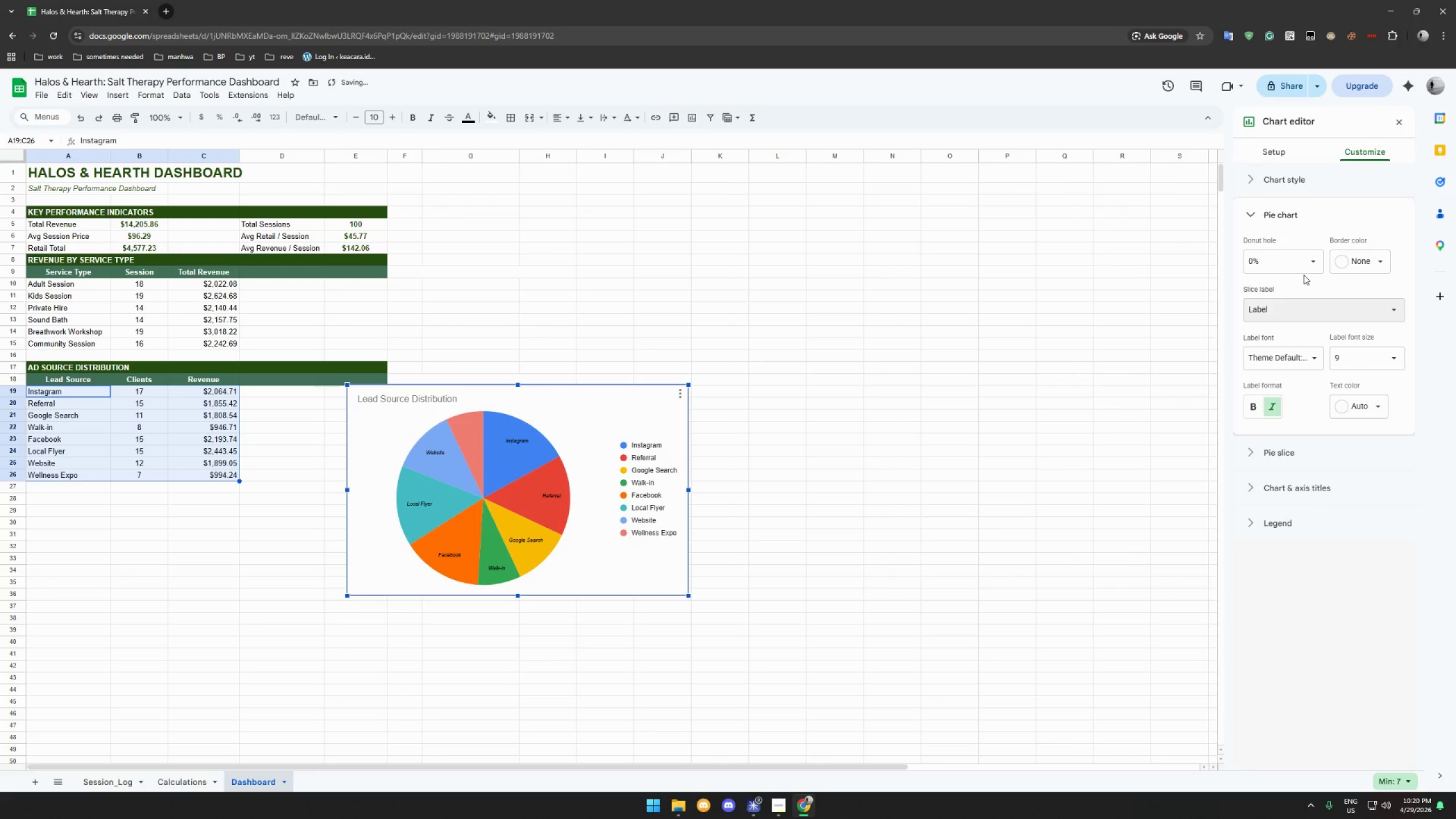 
left_click([1304, 275])
 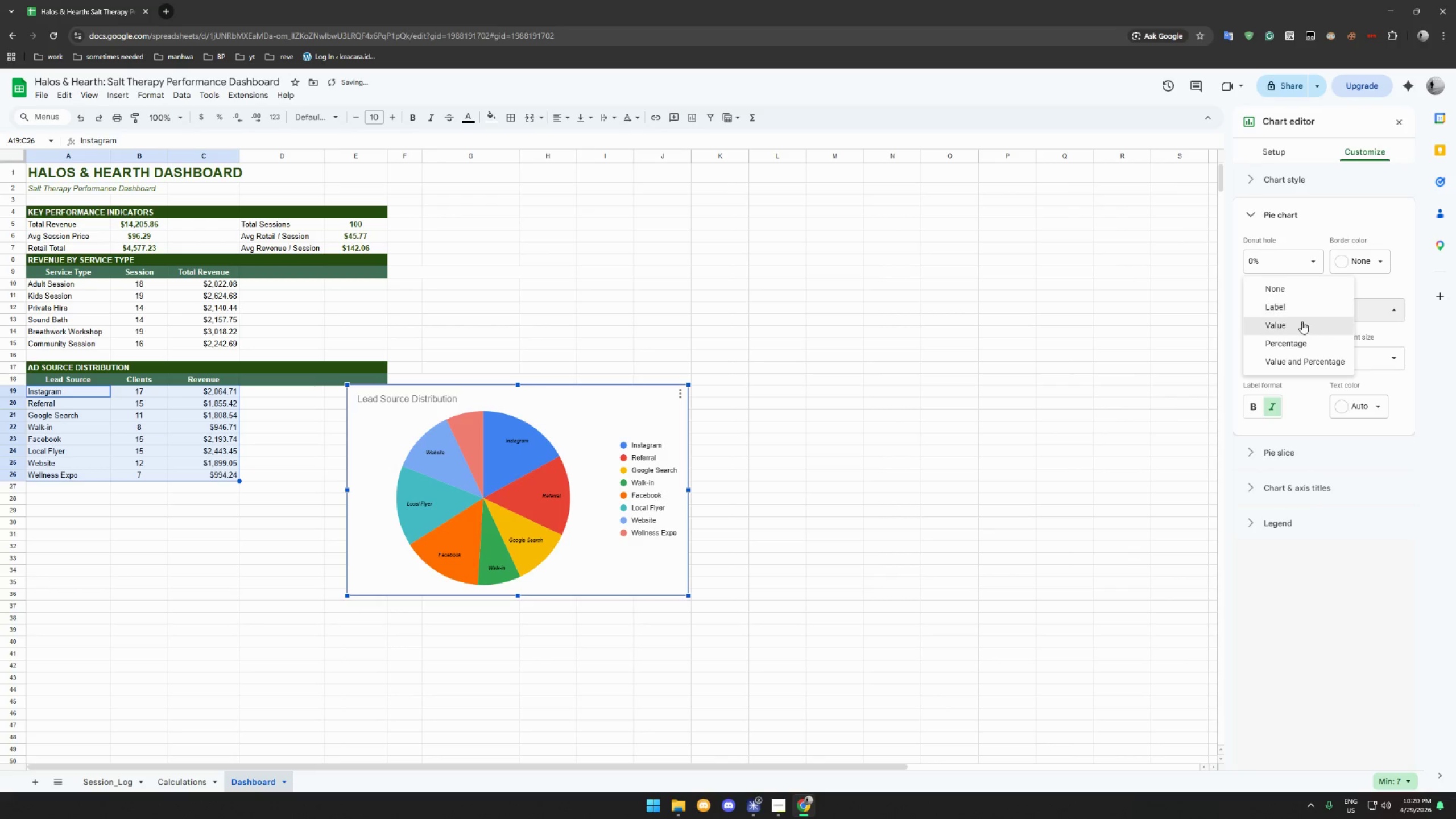 
double_click([1300, 326])
 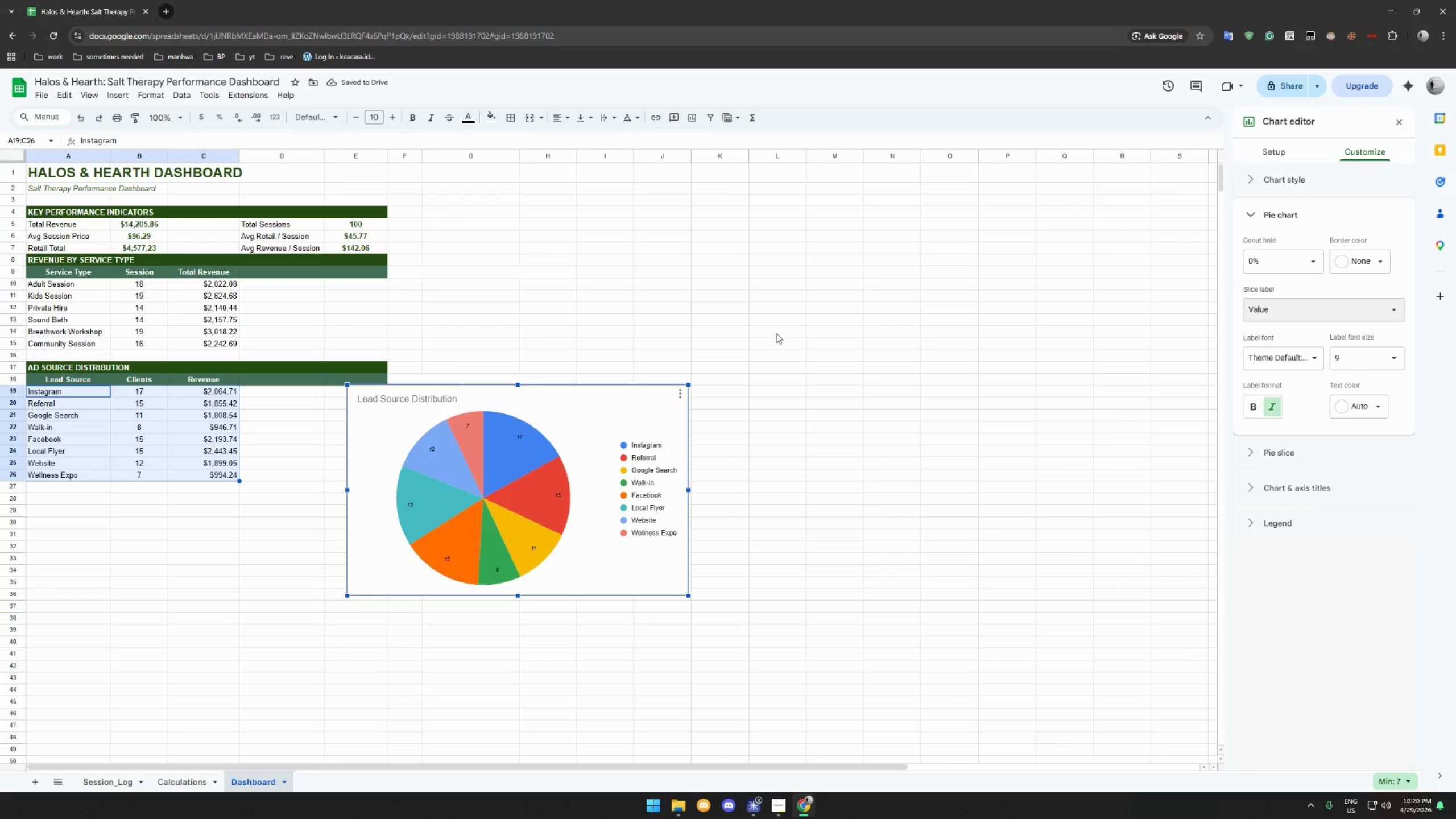 
wait(6.16)
 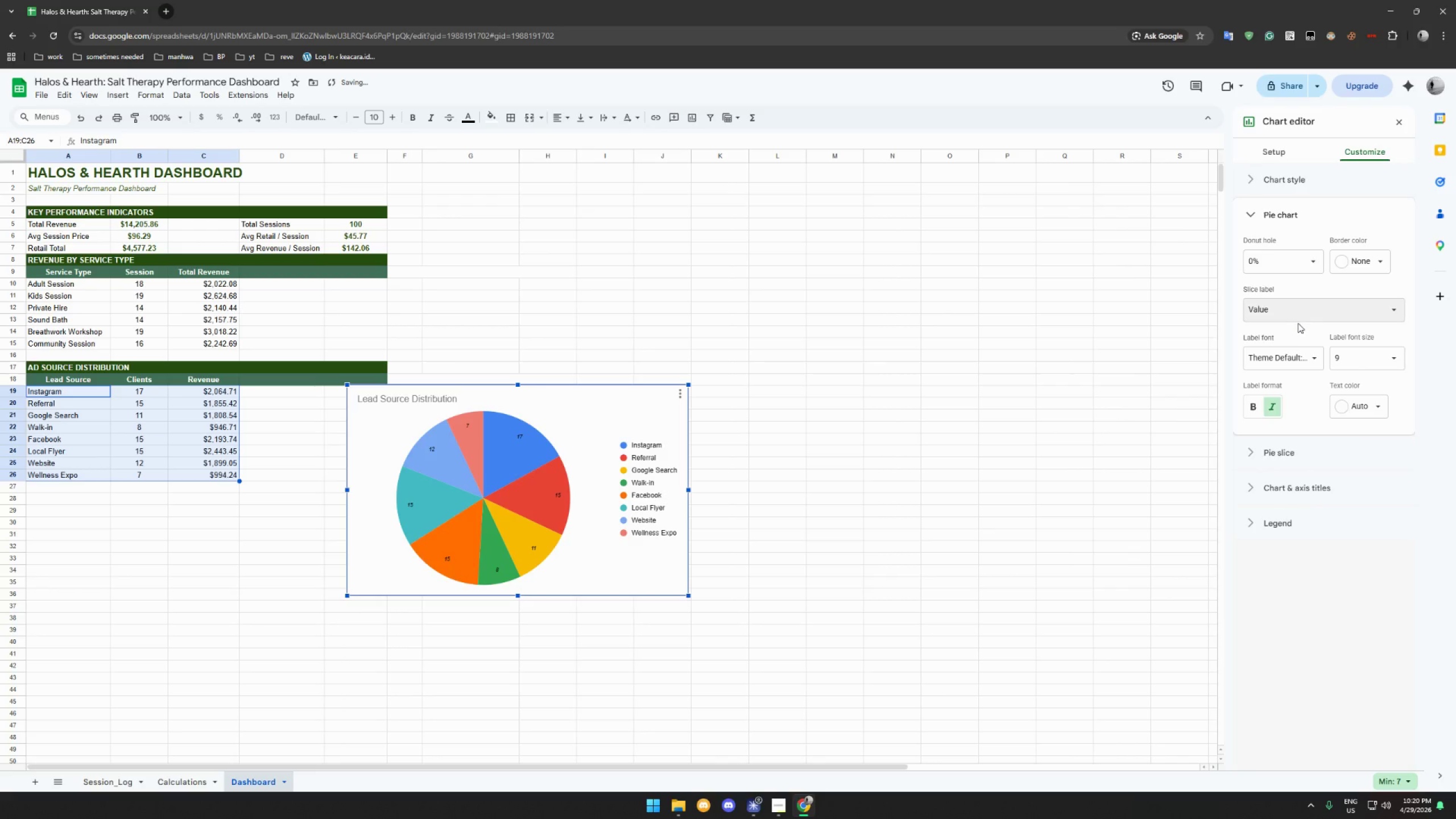 
left_click([1276, 318])
 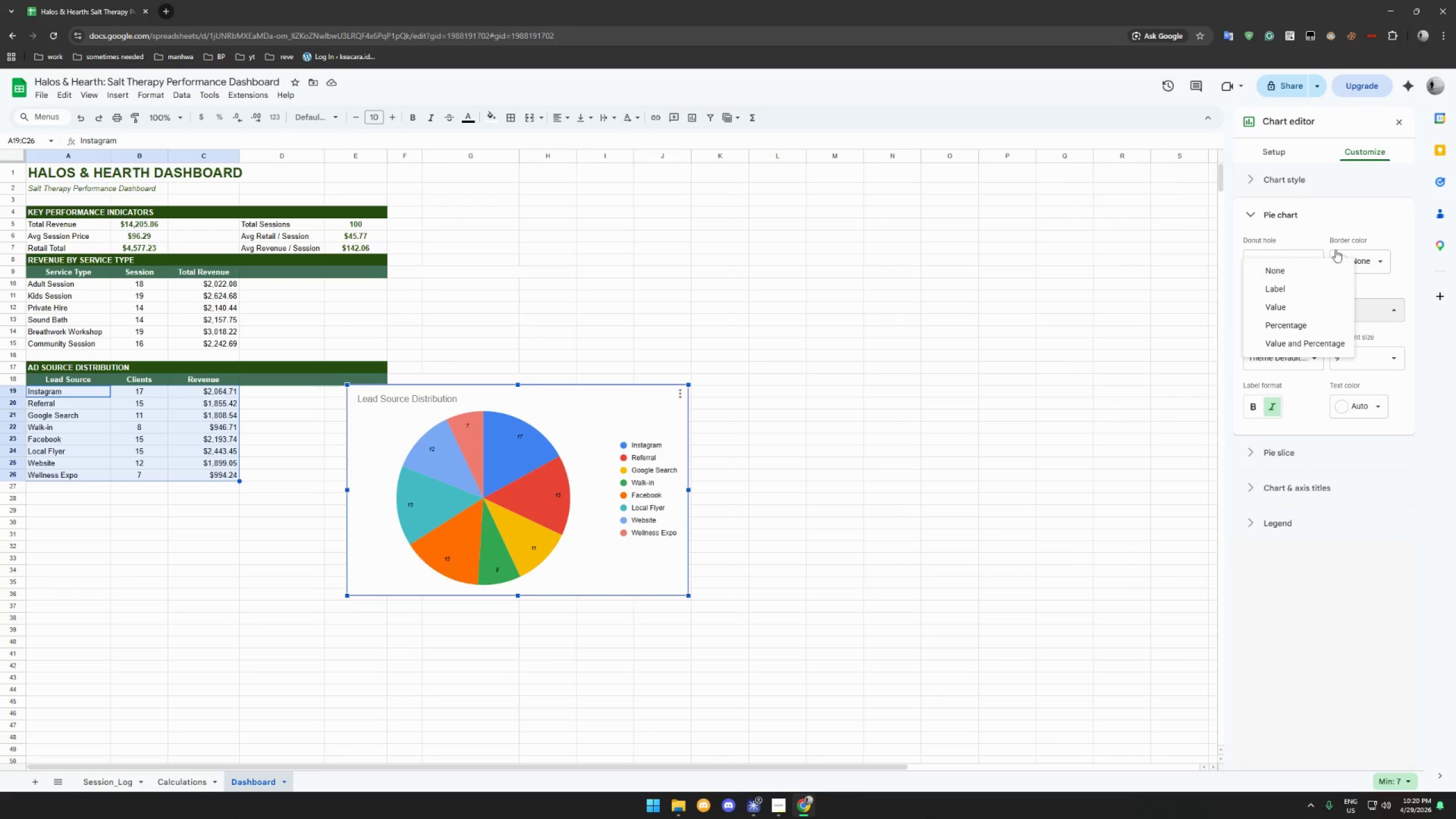 
left_click([1376, 209])
 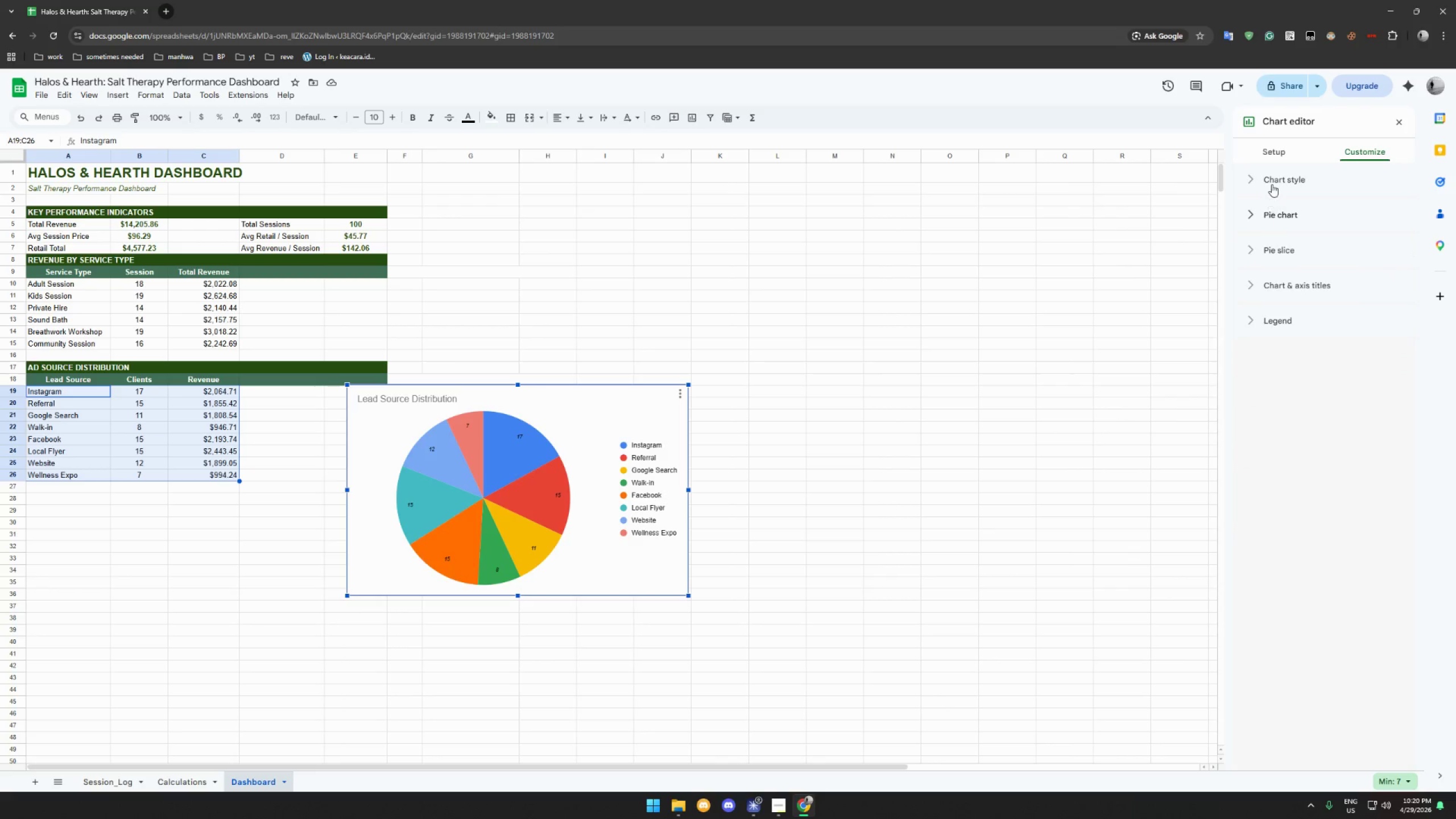 
left_click([1272, 181])
 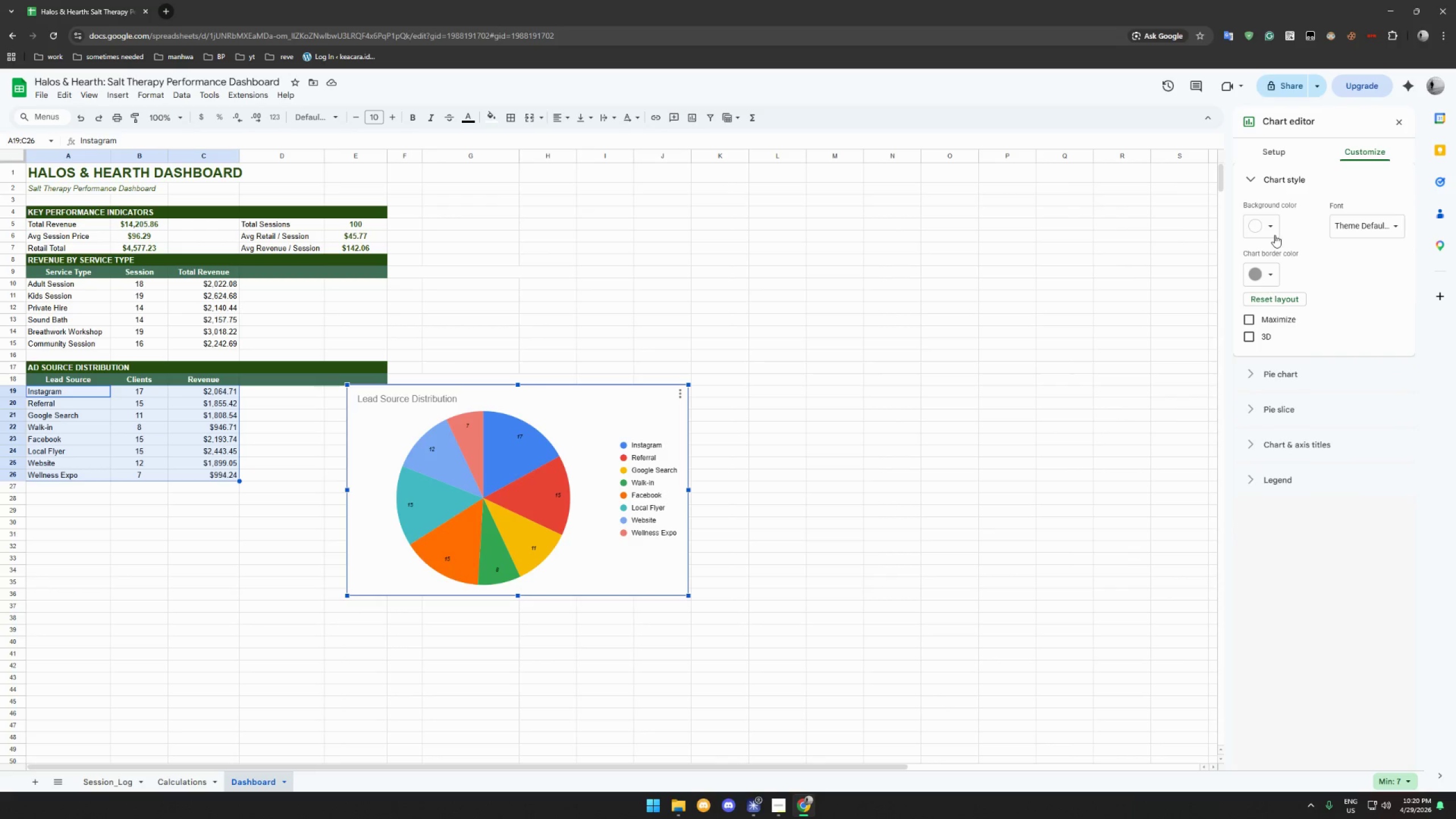 
left_click([1363, 236])
 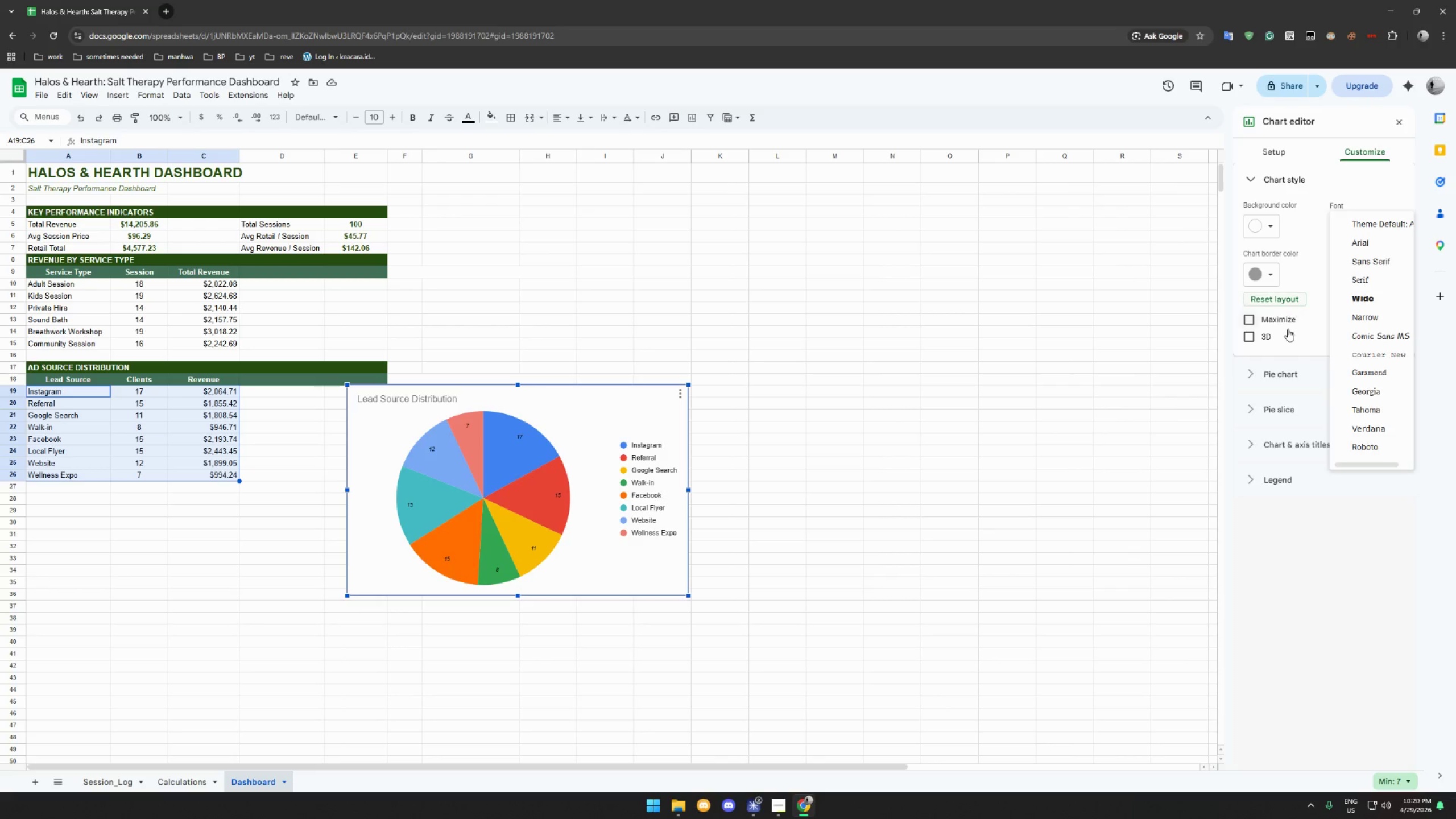 
left_click([1286, 373])
 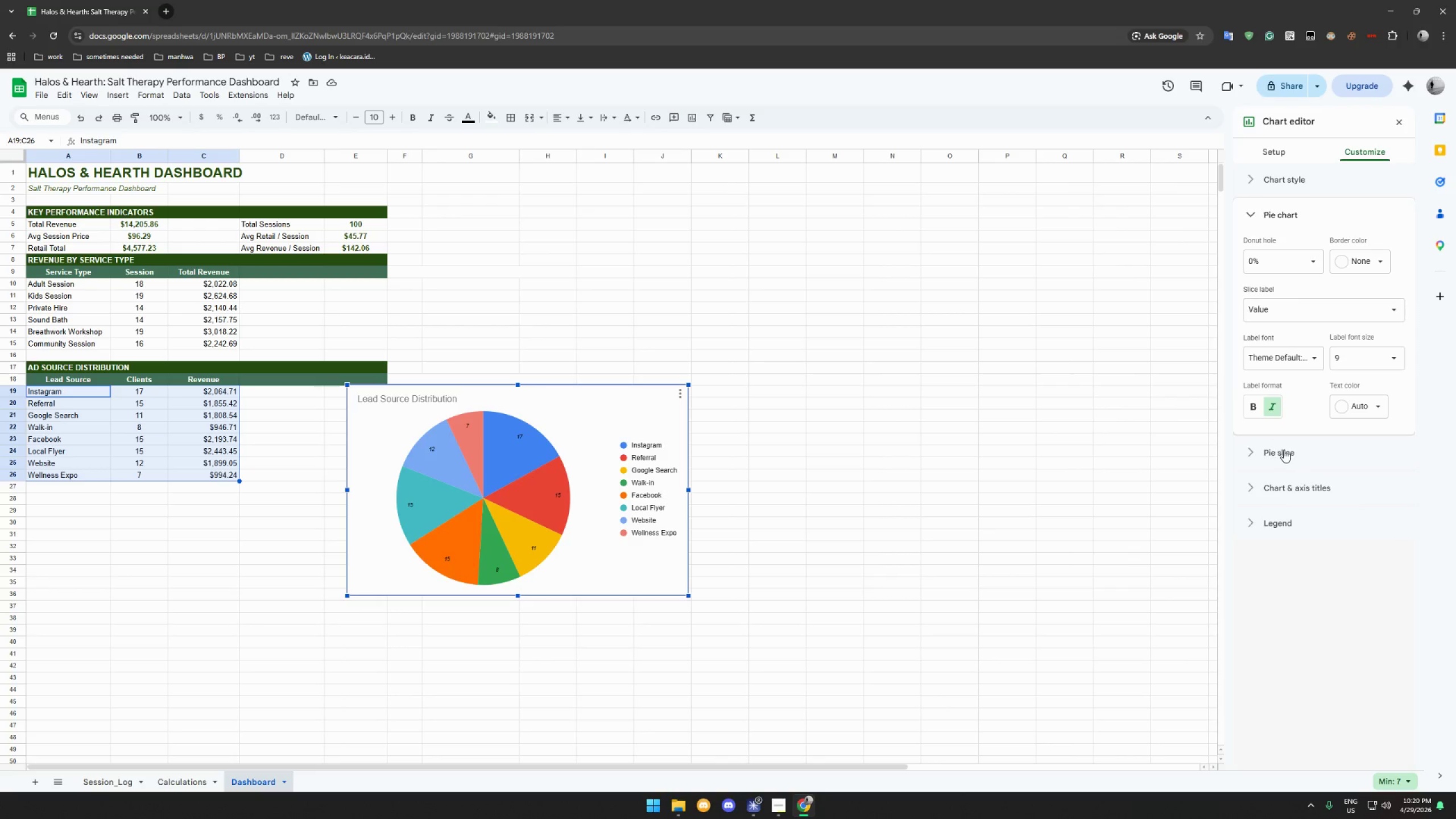 
left_click([1284, 450])
 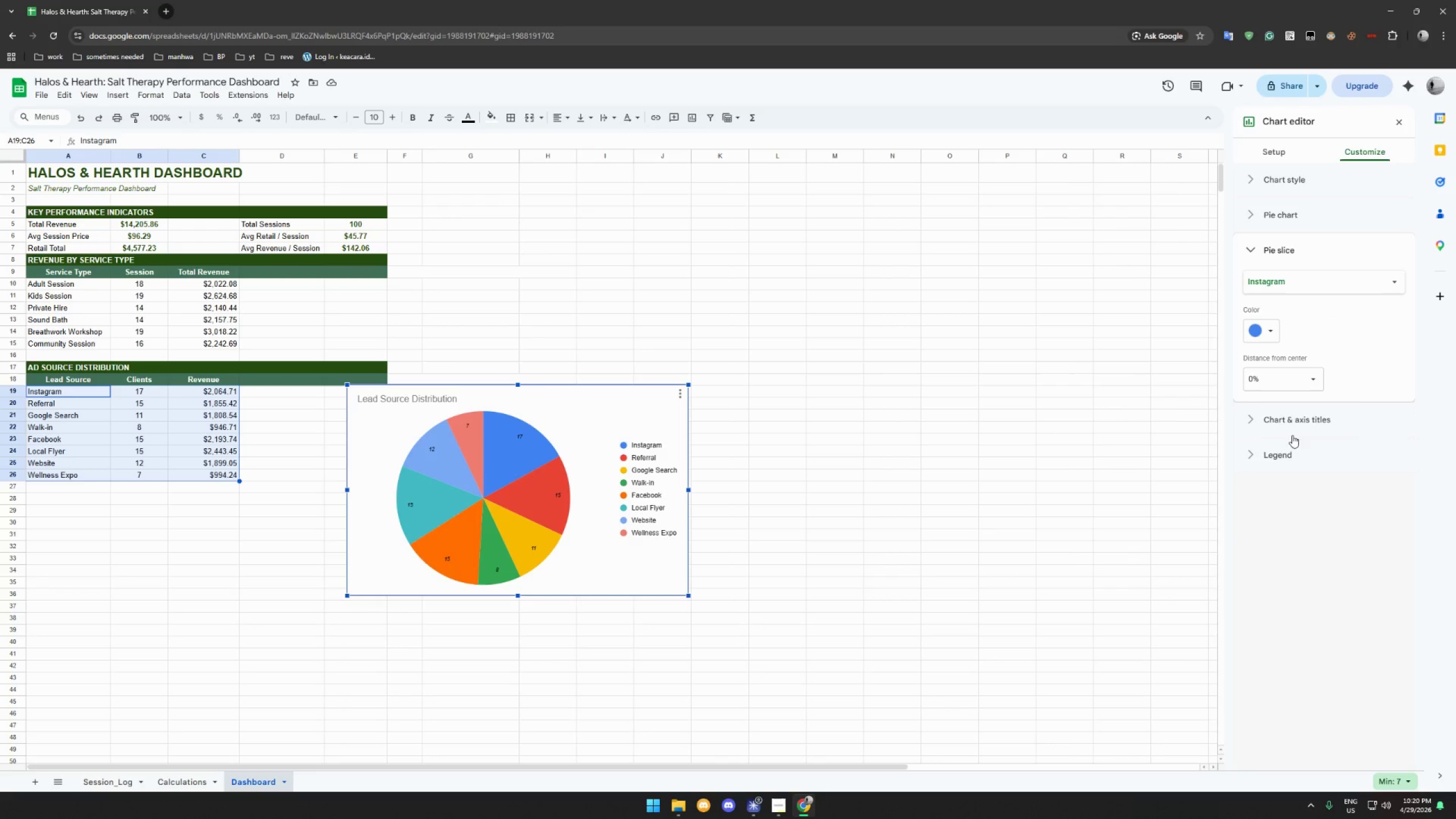 
left_click([1301, 422])
 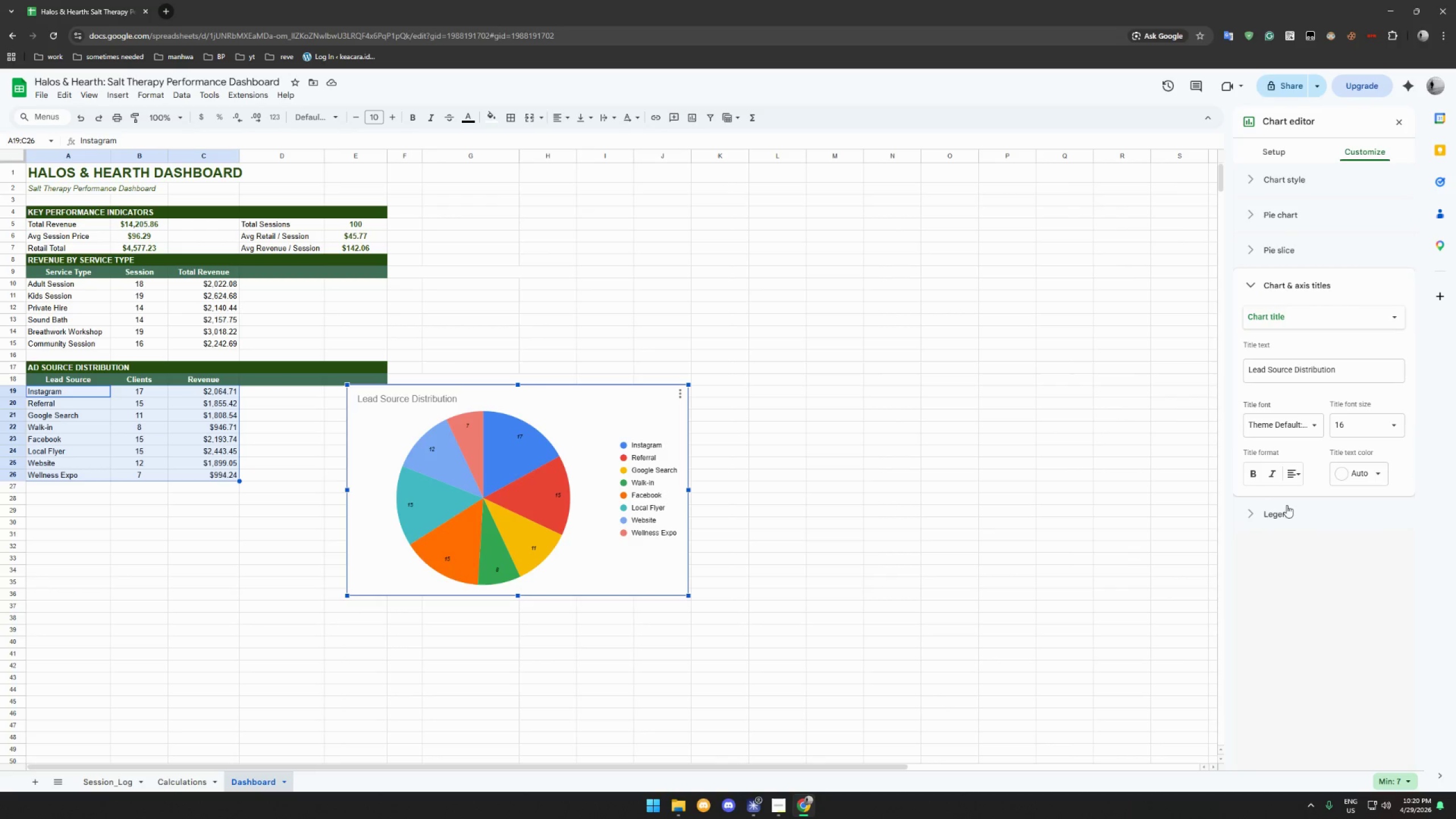 
left_click([1285, 517])
 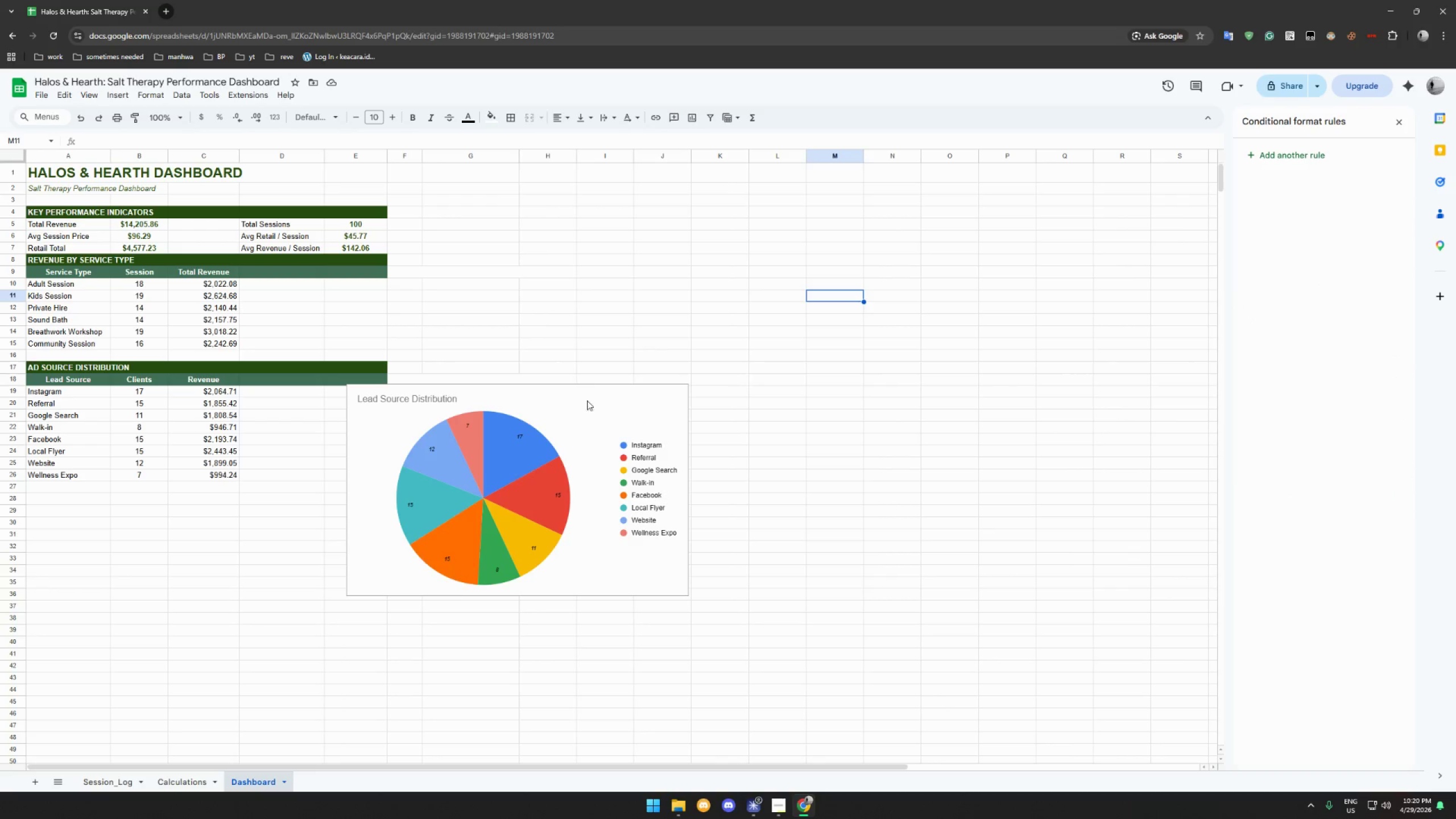 
left_click([582, 396])
 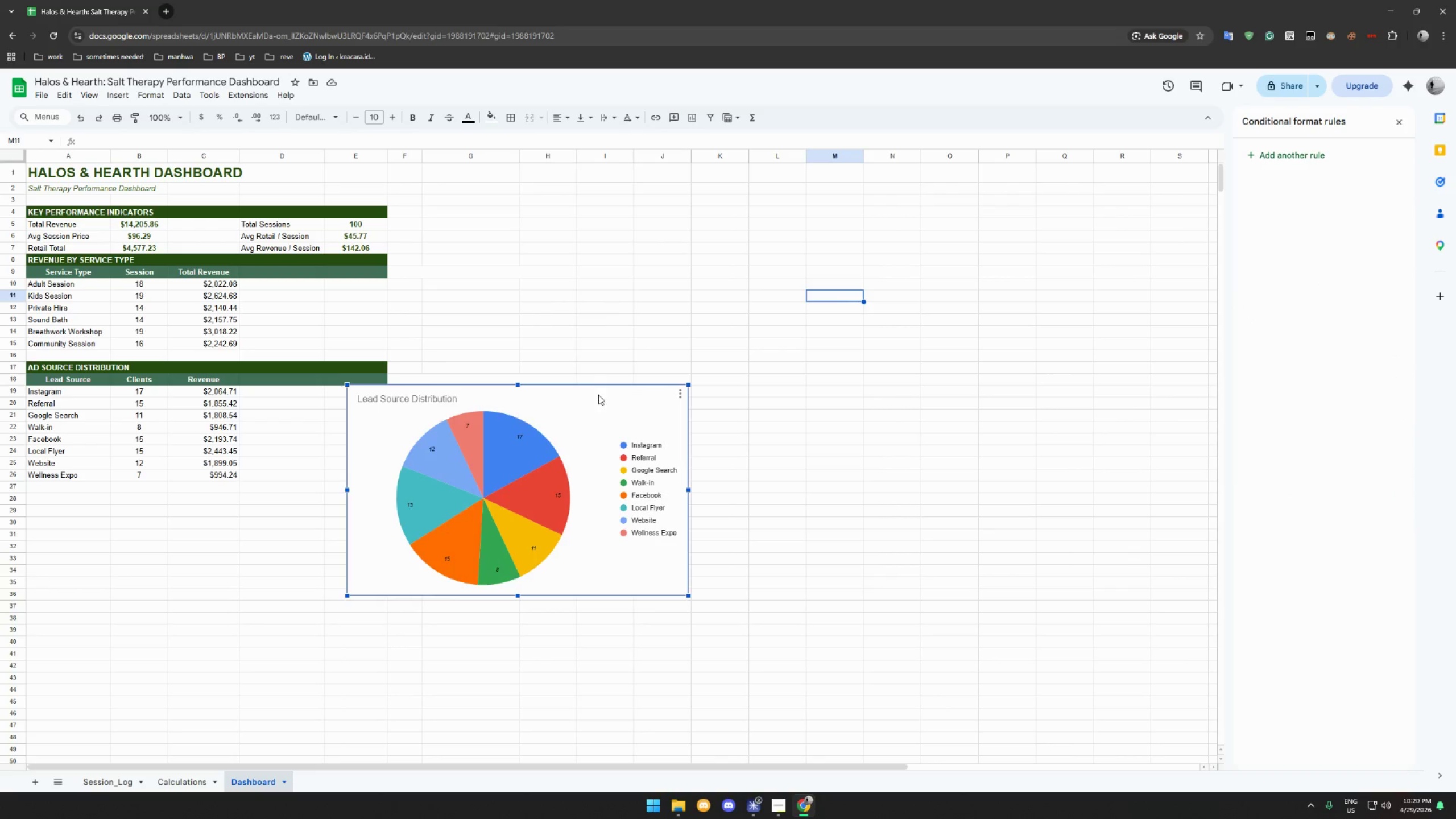 
left_click_drag(start_coordinate=[598, 395], to_coordinate=[278, 499])
 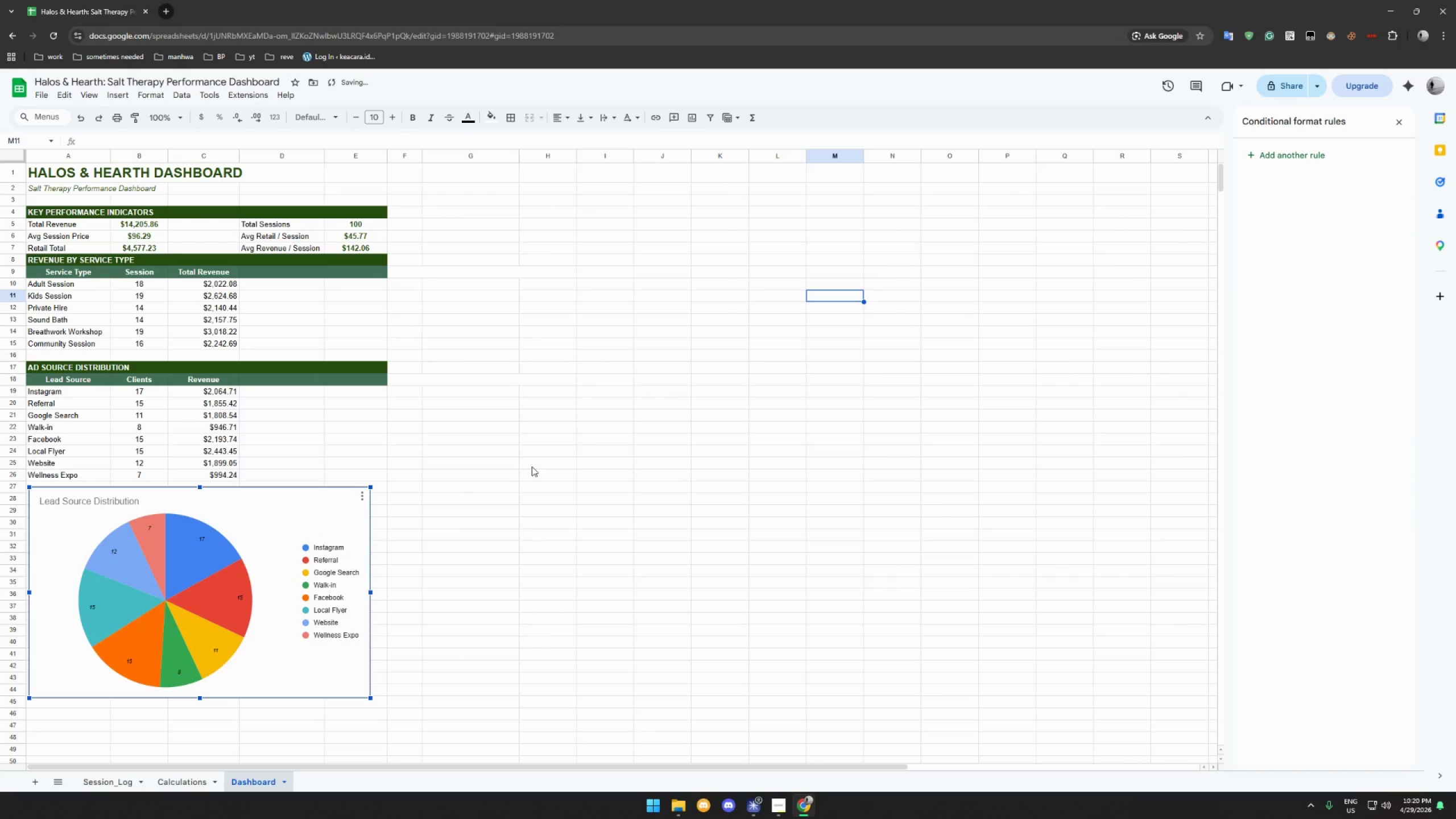 
left_click([532, 466])
 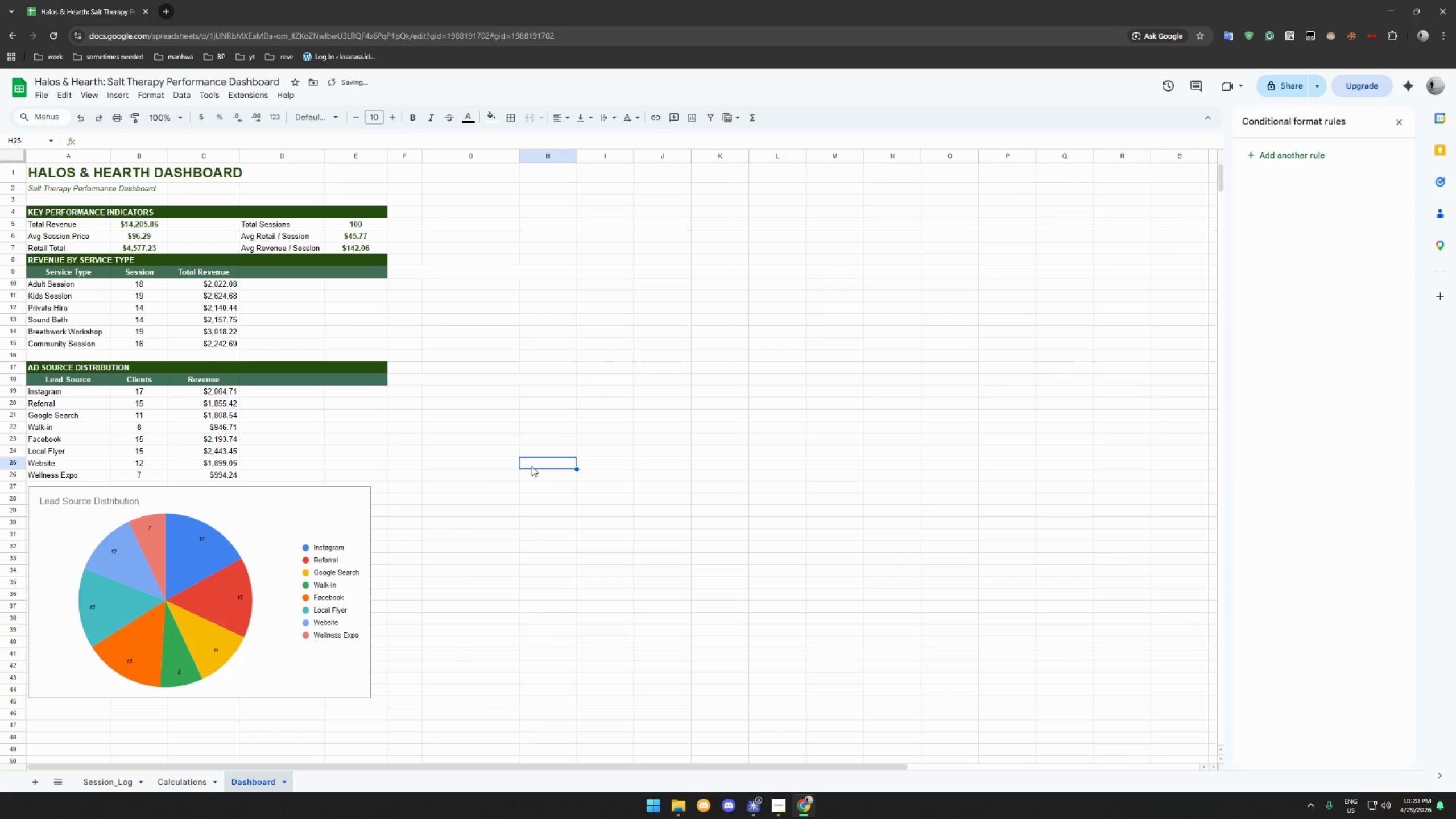 
scroll: coordinate [530, 470], scroll_direction: down, amount: 4.0
 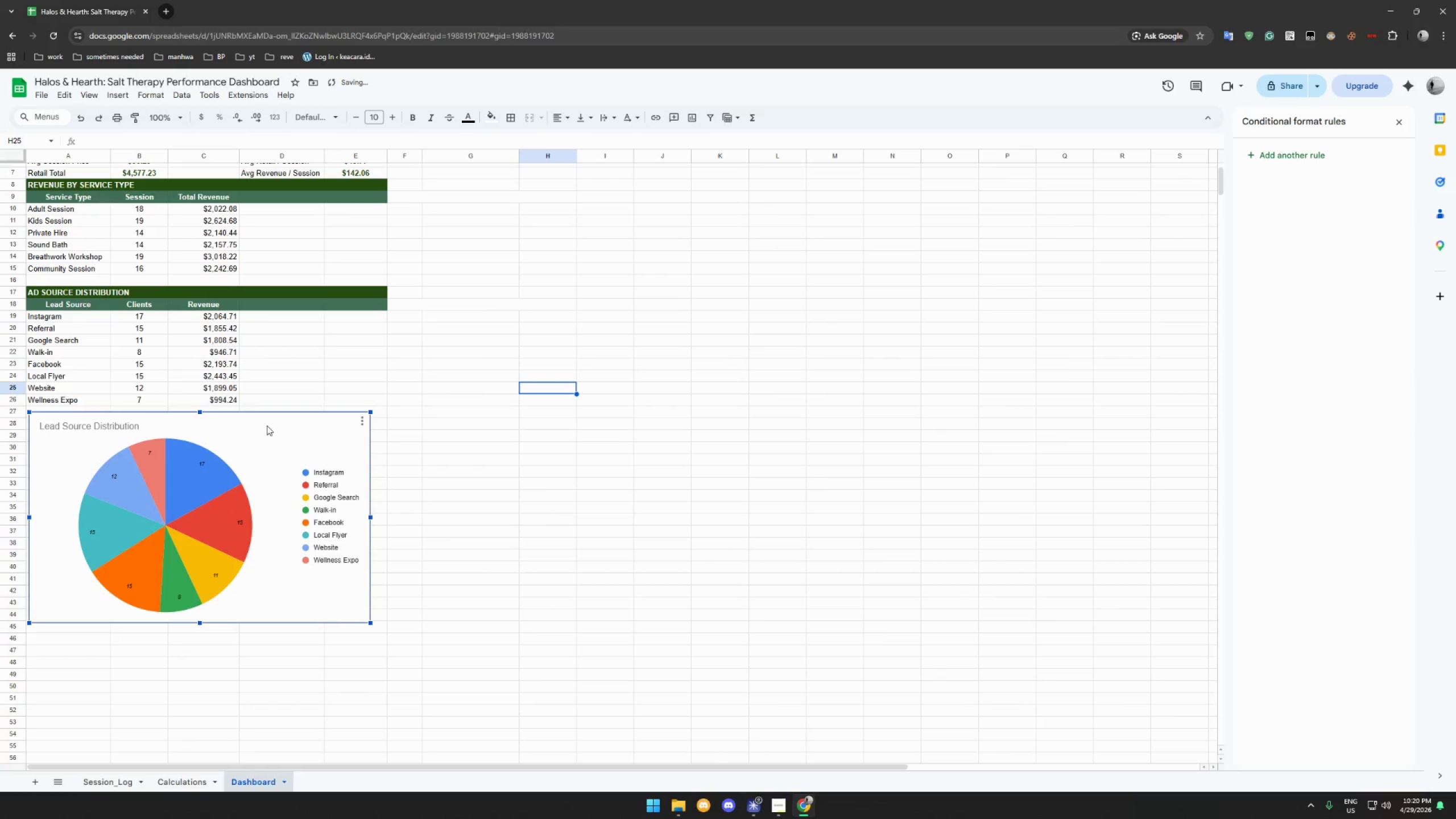 
left_click_drag(start_coordinate=[267, 425], to_coordinate=[264, 436])
 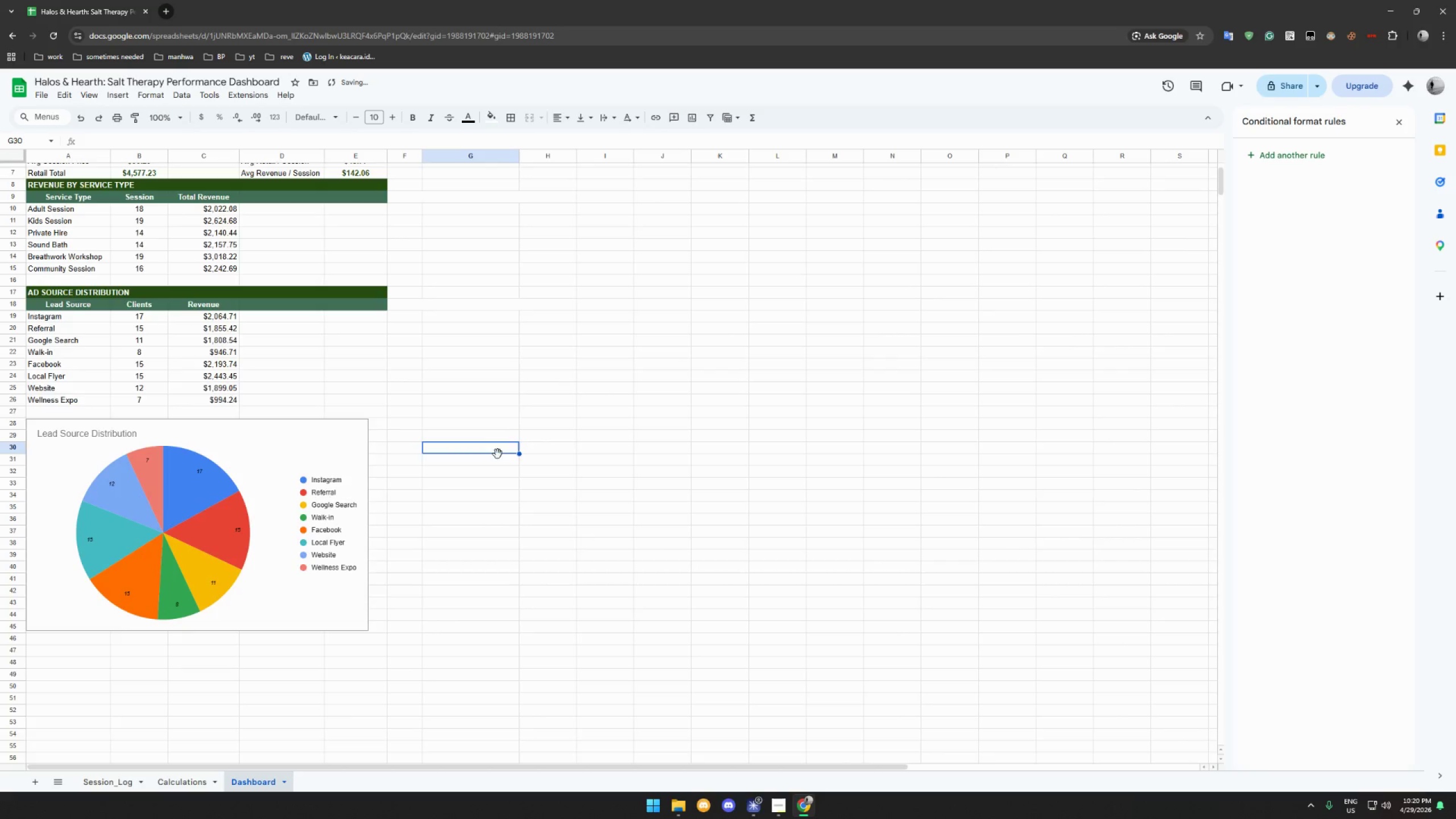 
scroll: coordinate [498, 454], scroll_direction: down, amount: 3.0
 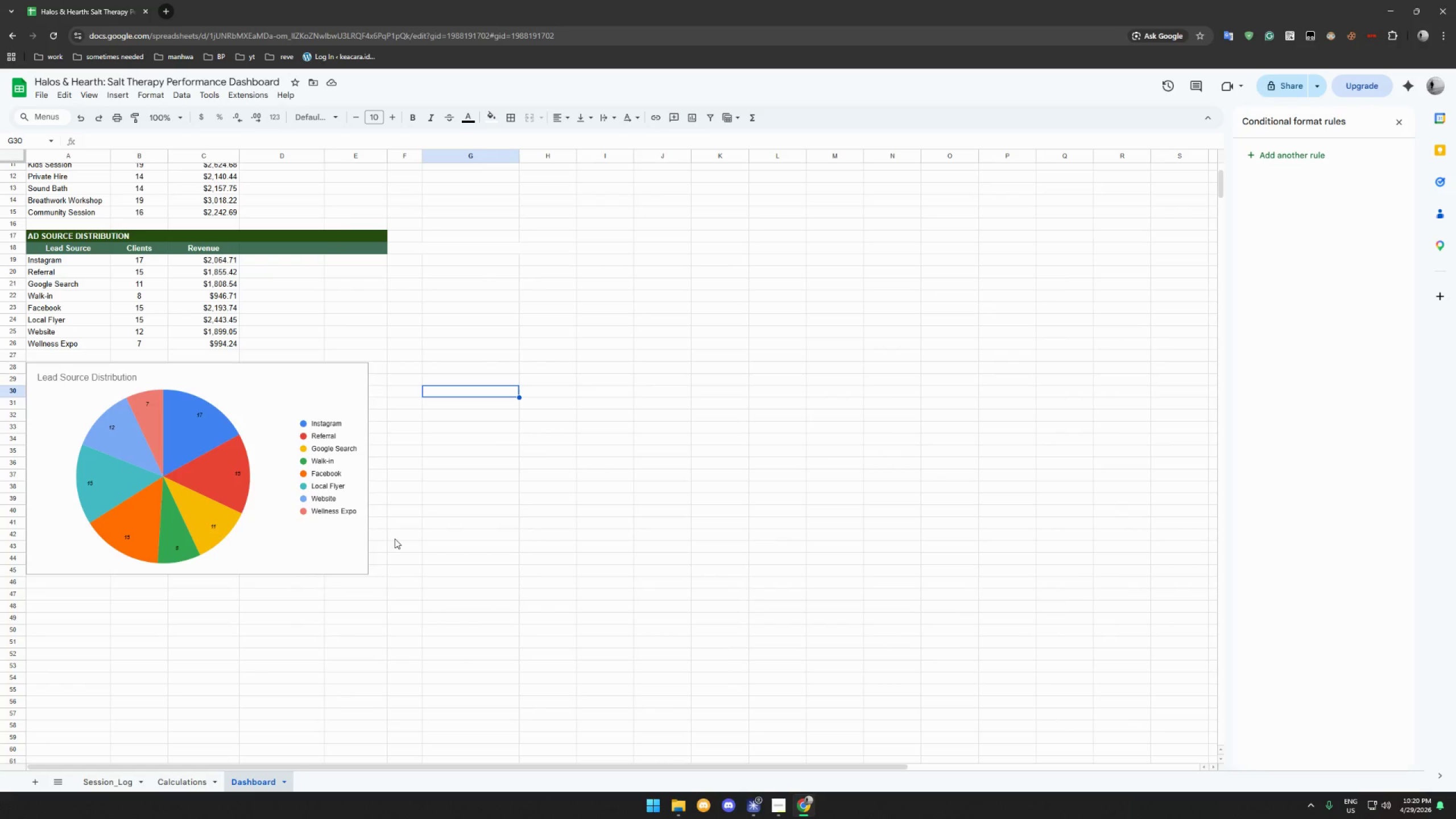 
wait(6.67)
 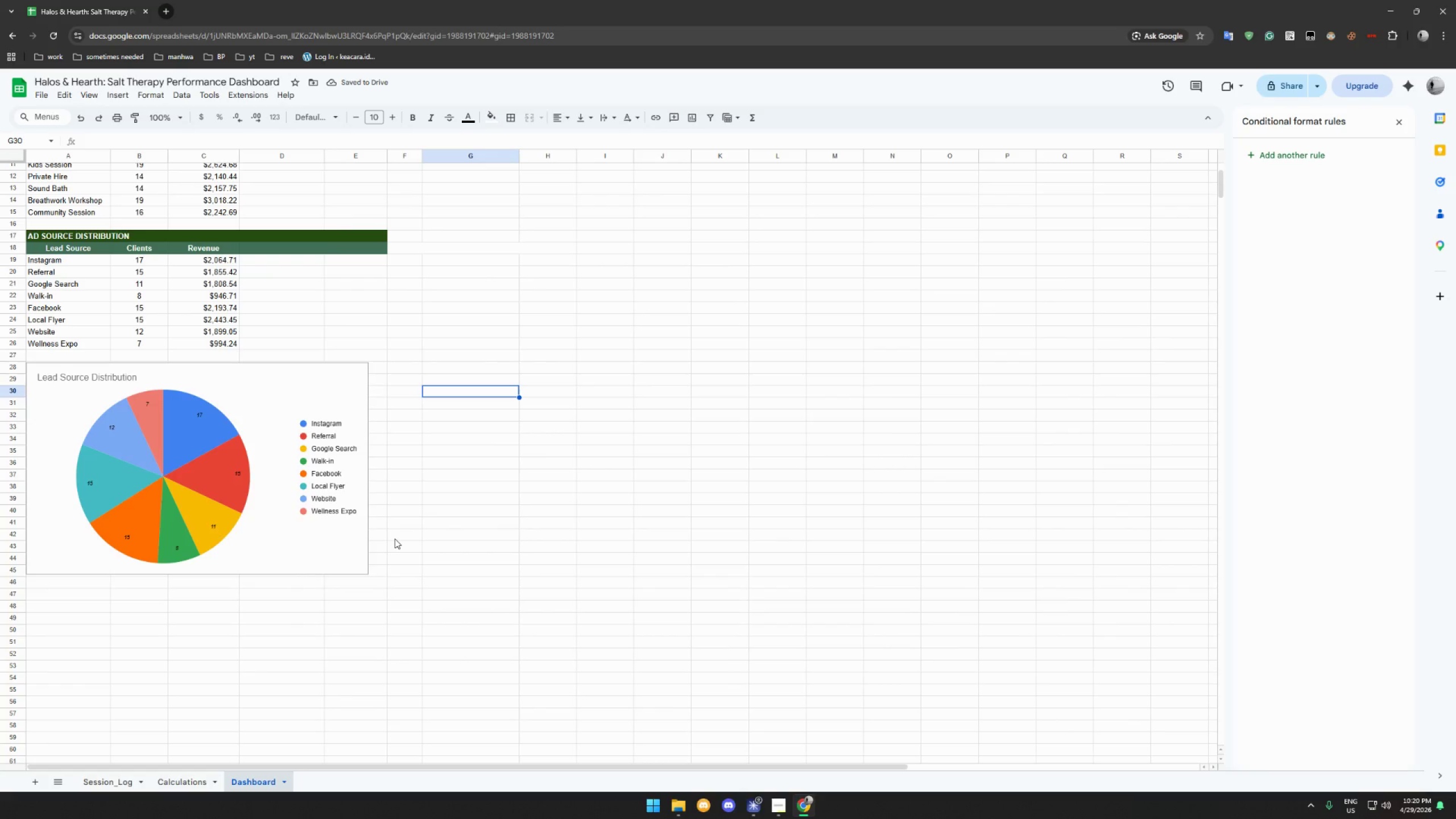 
left_click([338, 632])
 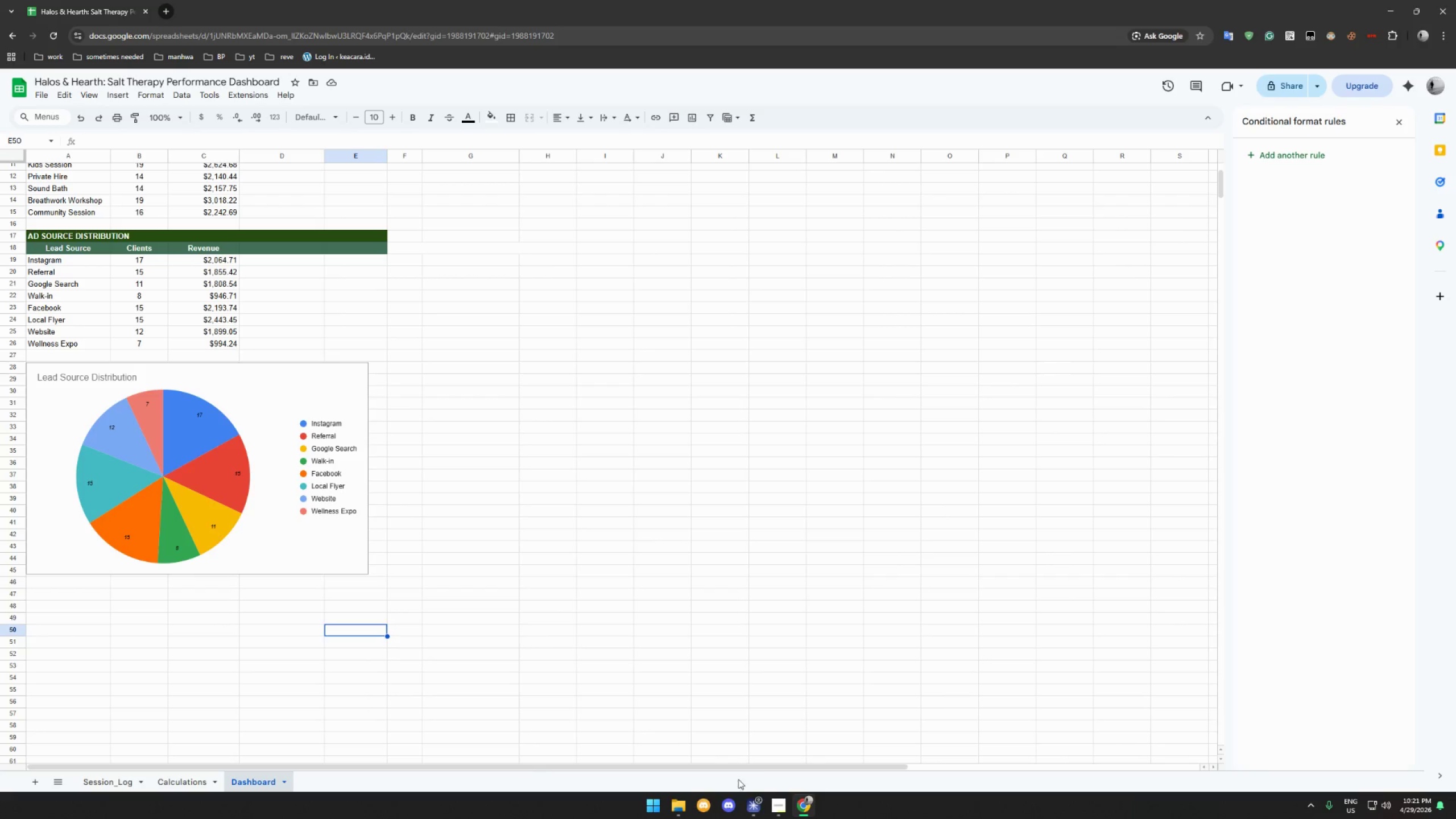 
left_click([775, 800])